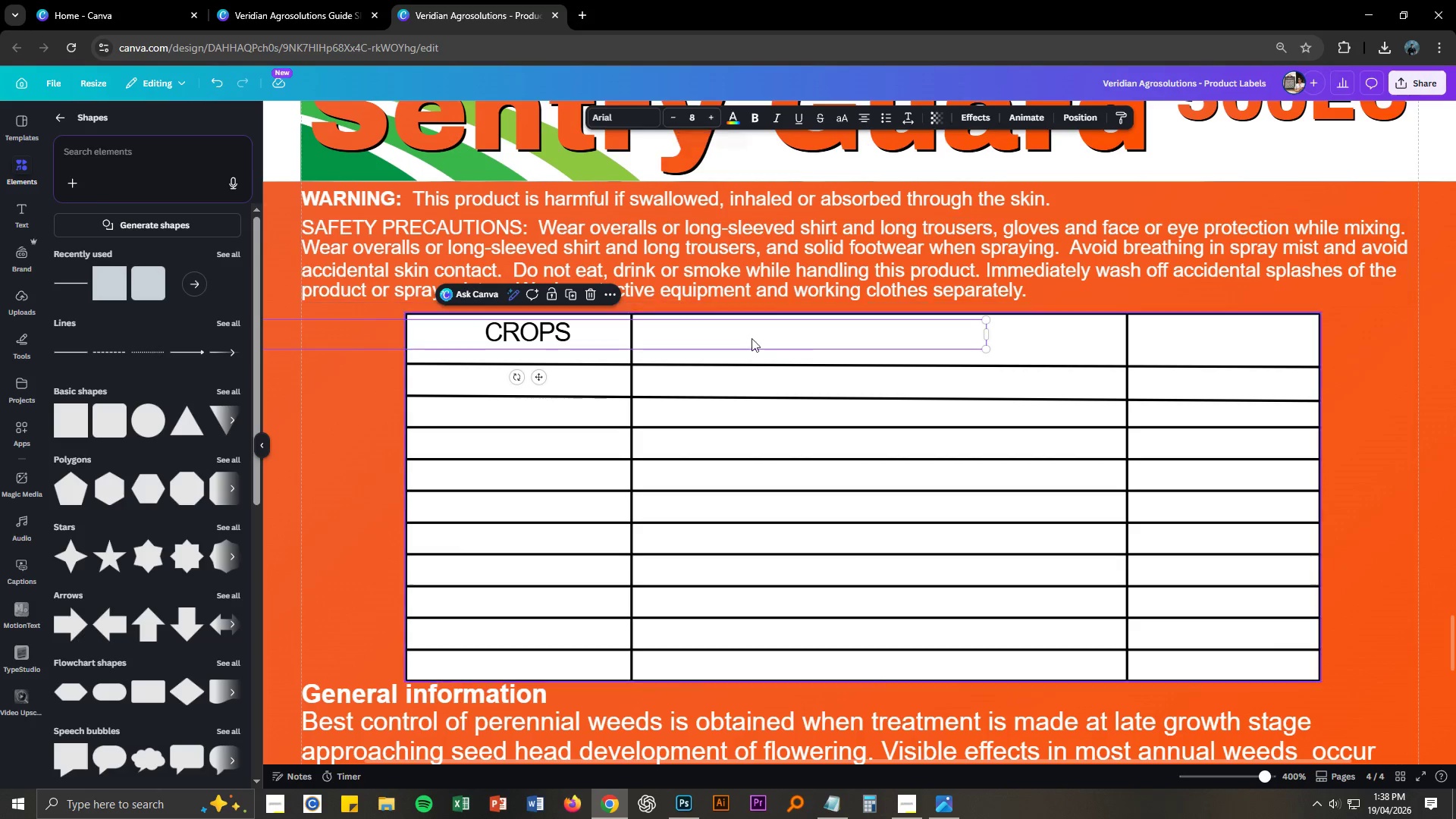 
left_click([837, 460])
 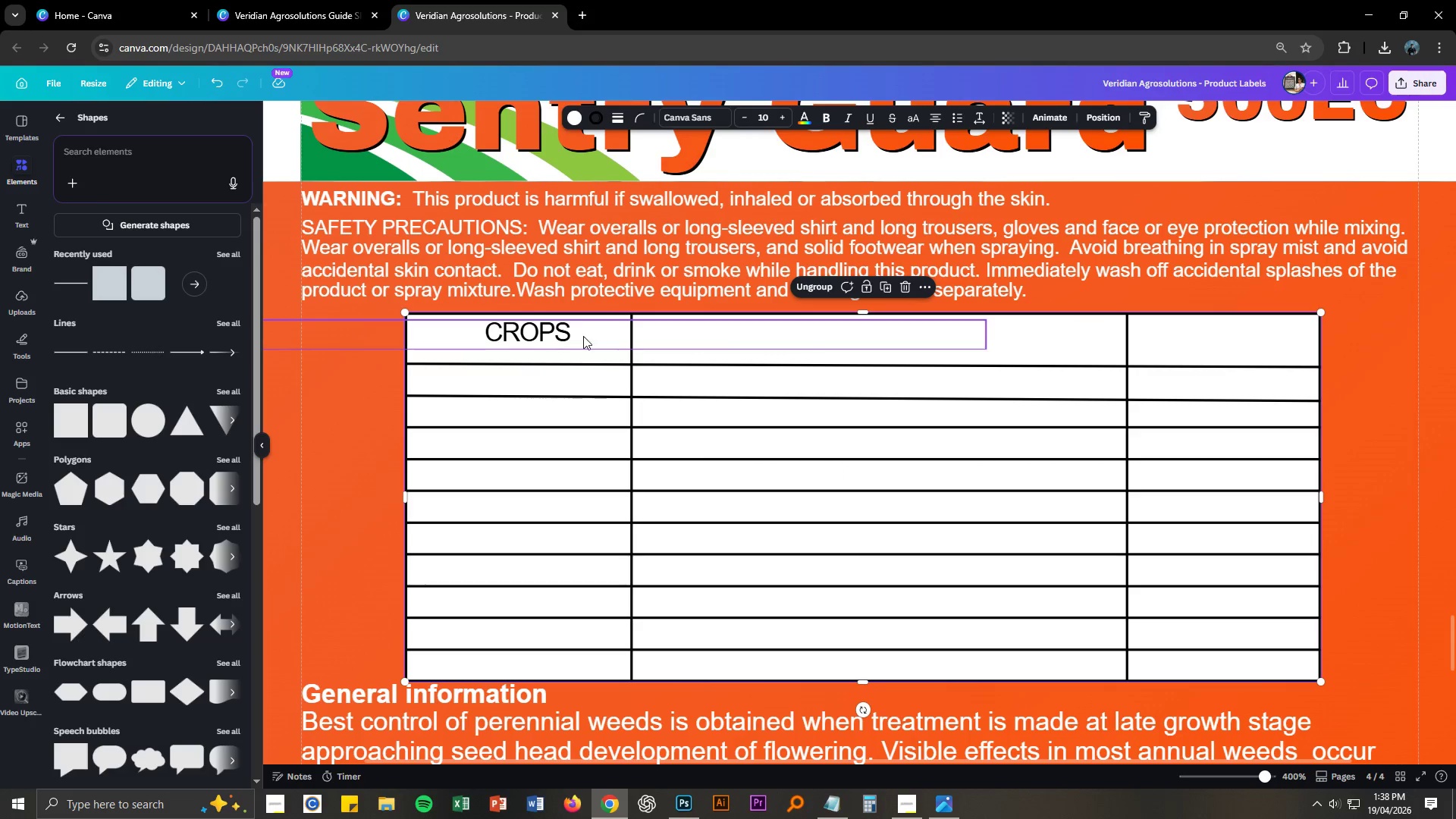 
left_click_drag(start_coordinate=[568, 337], to_coordinate=[566, 341])
 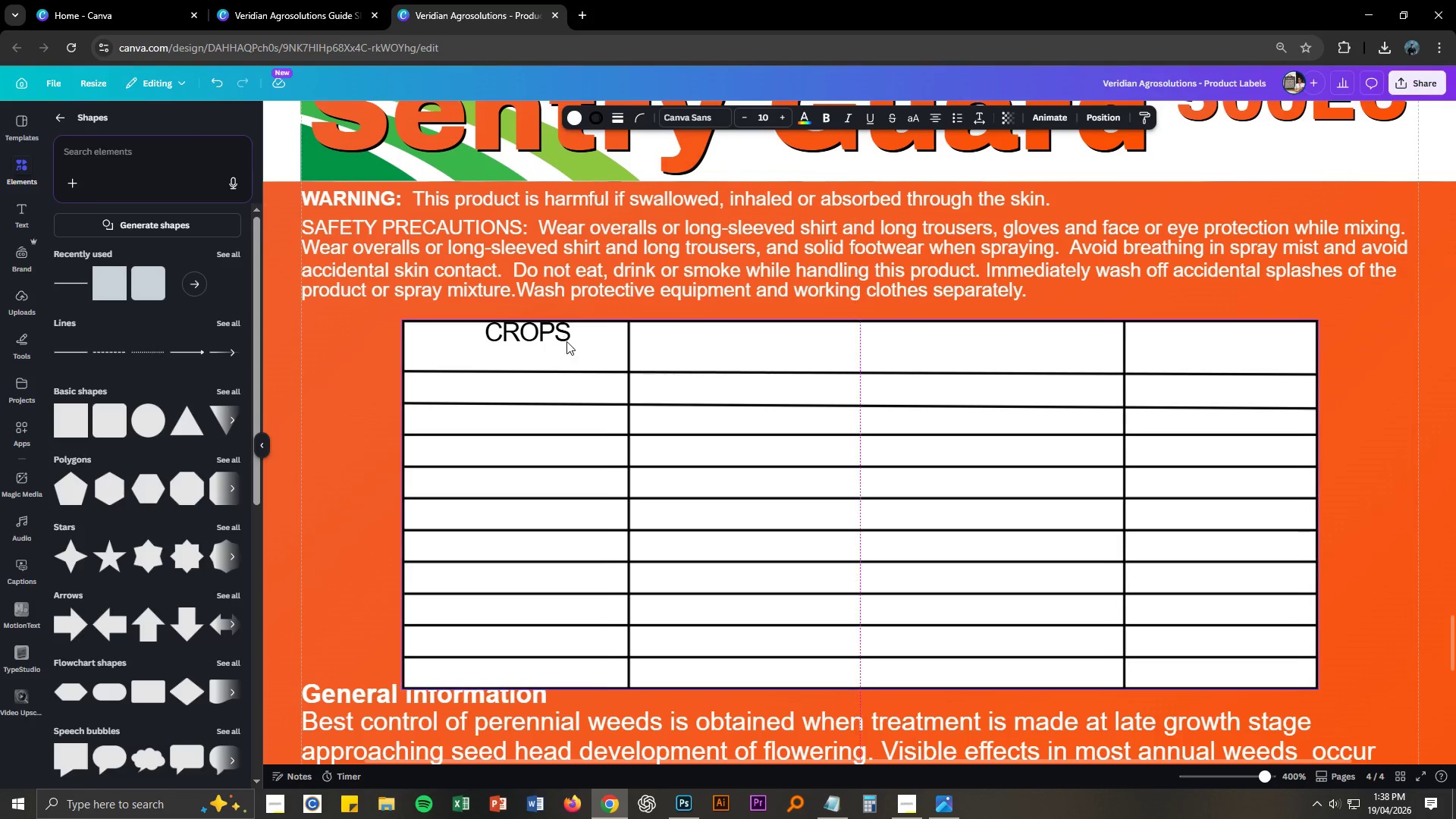 
key(Control+ControlLeft)
 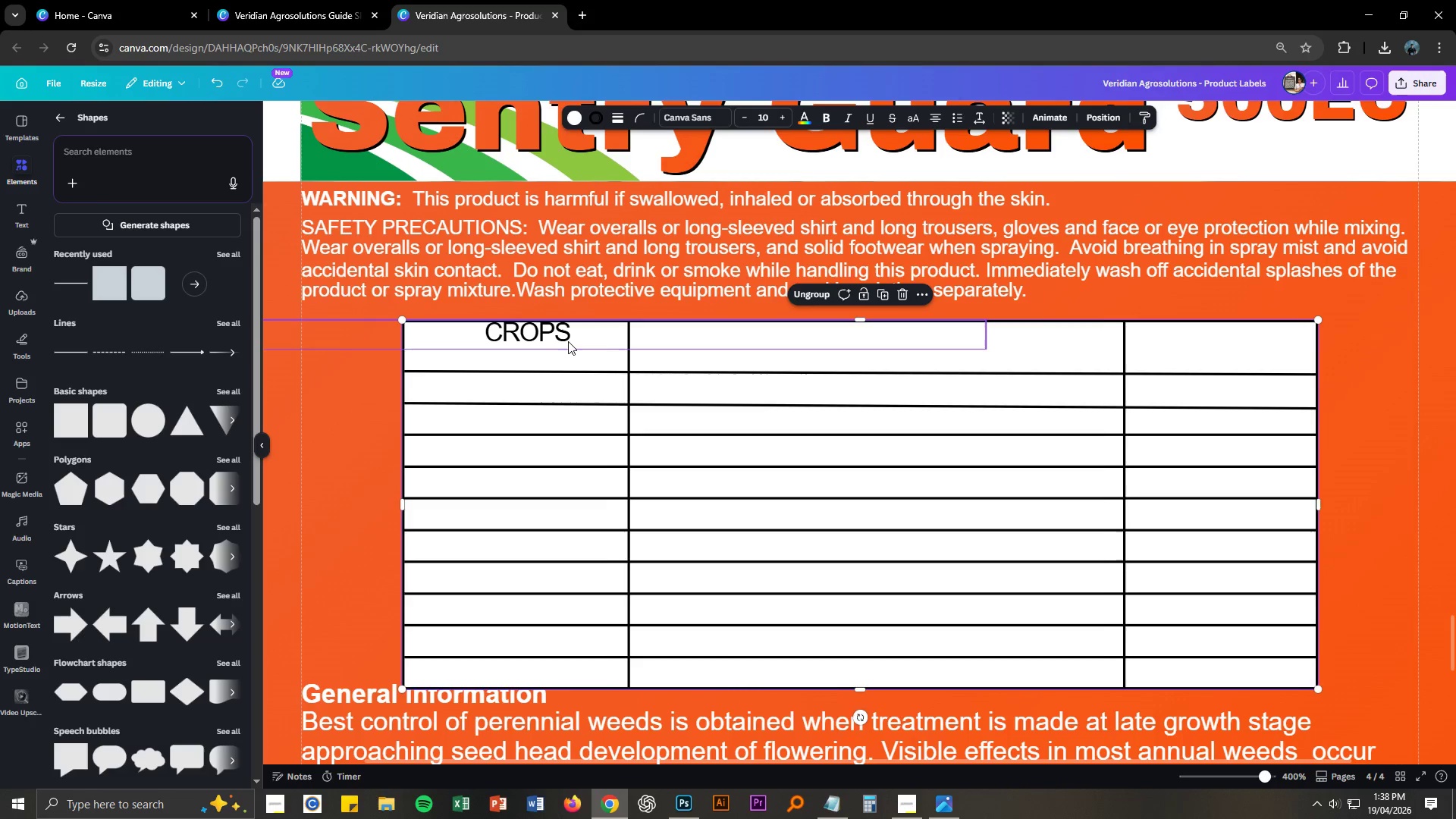 
key(Control+Z)
 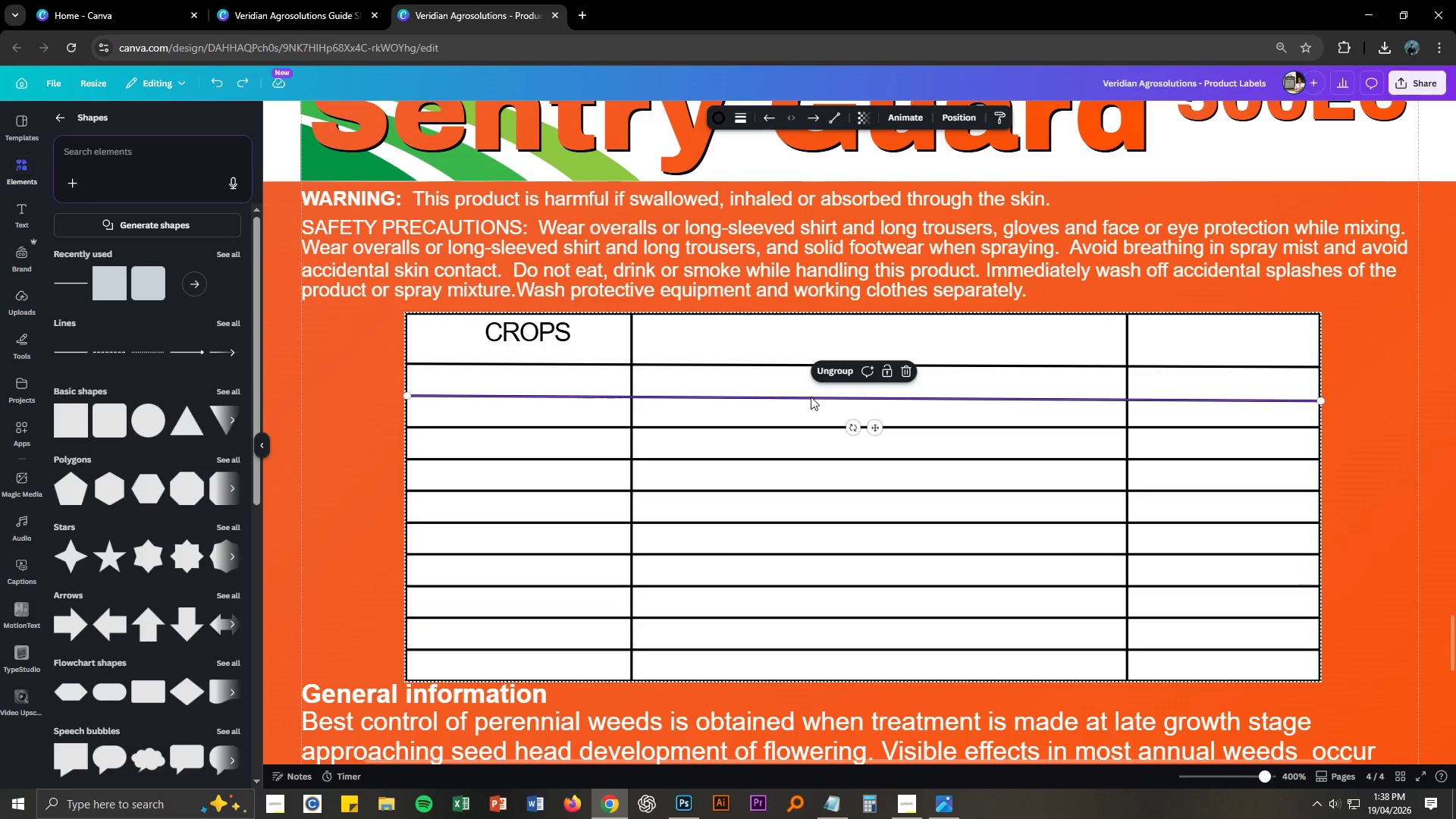 
right_click([811, 397])
 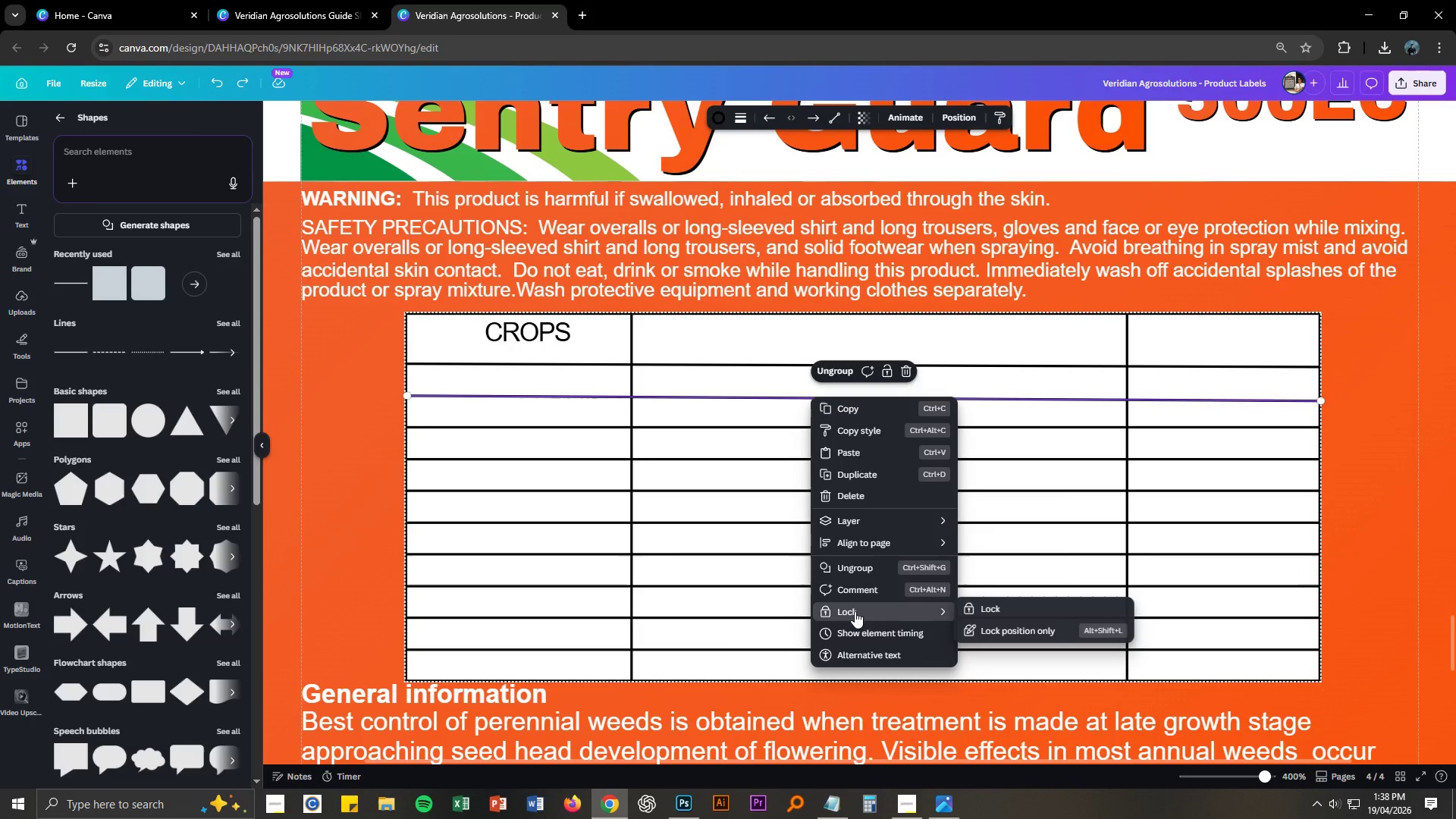 
left_click([971, 611])
 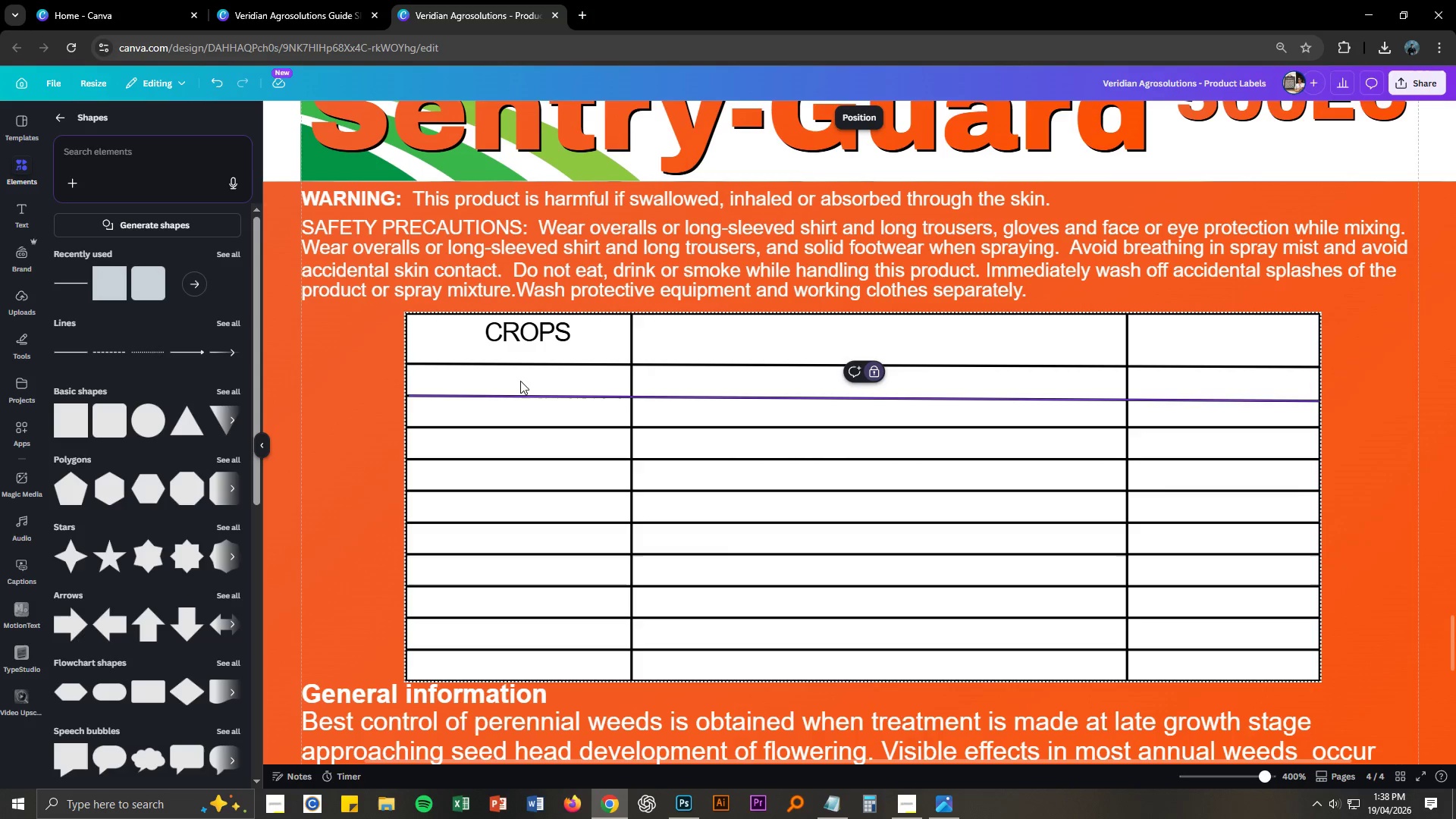 
left_click_drag(start_coordinate=[535, 336], to_coordinate=[529, 344])
 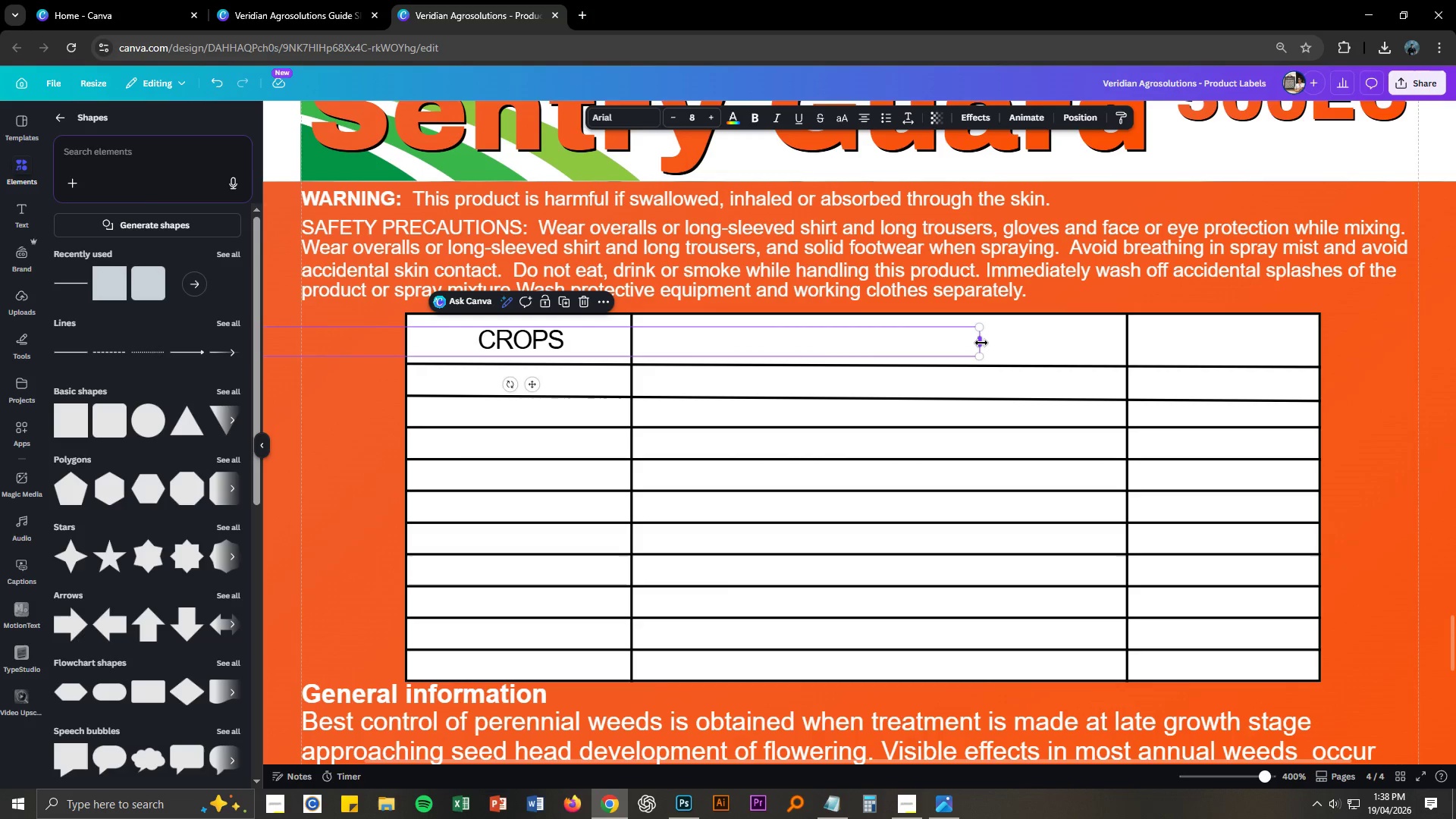 
left_click_drag(start_coordinate=[979, 343], to_coordinate=[627, 351])
 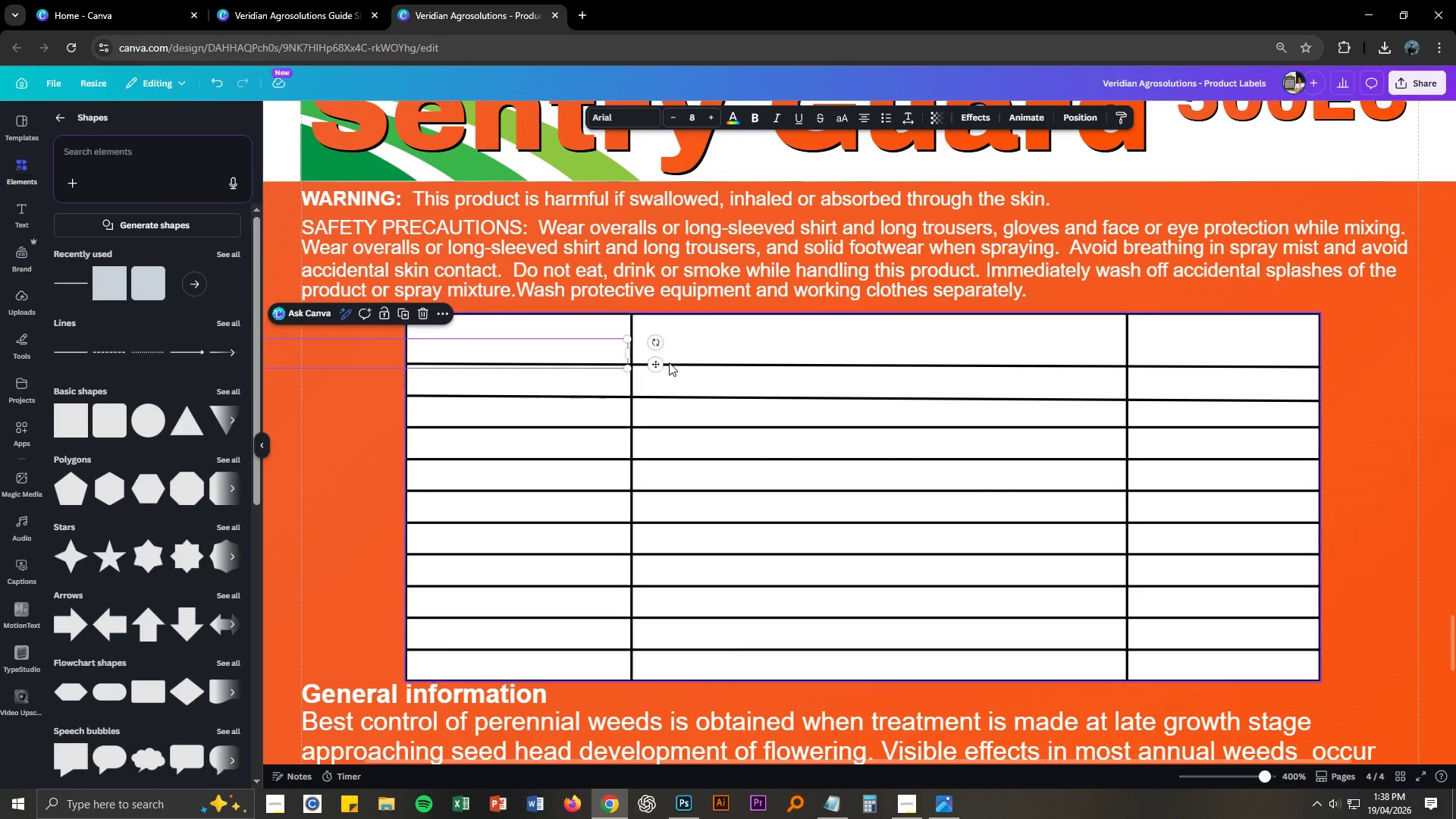 
left_click_drag(start_coordinate=[658, 365], to_coordinate=[1061, 368])
 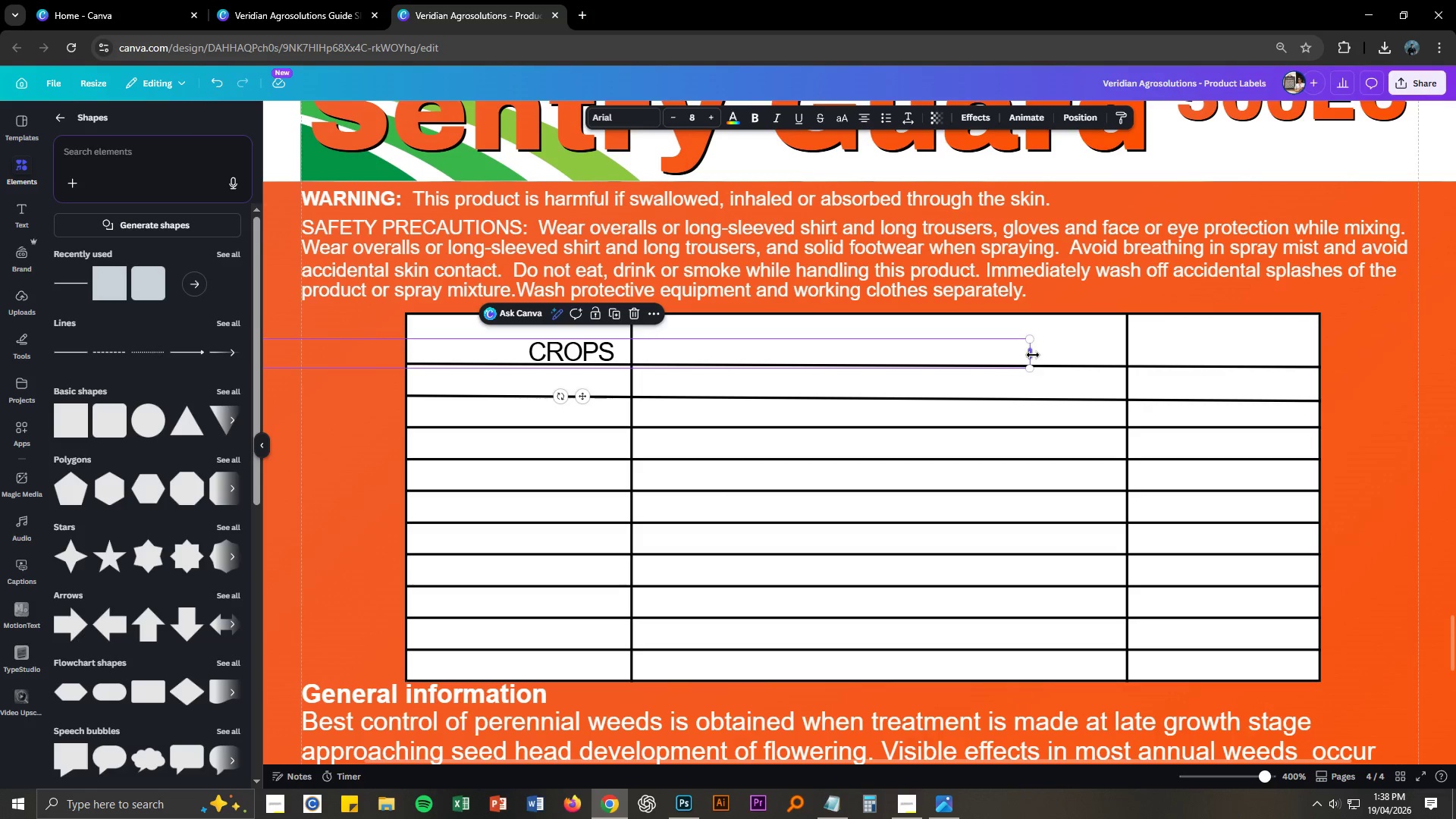 
left_click_drag(start_coordinate=[1031, 355], to_coordinate=[651, 356])
 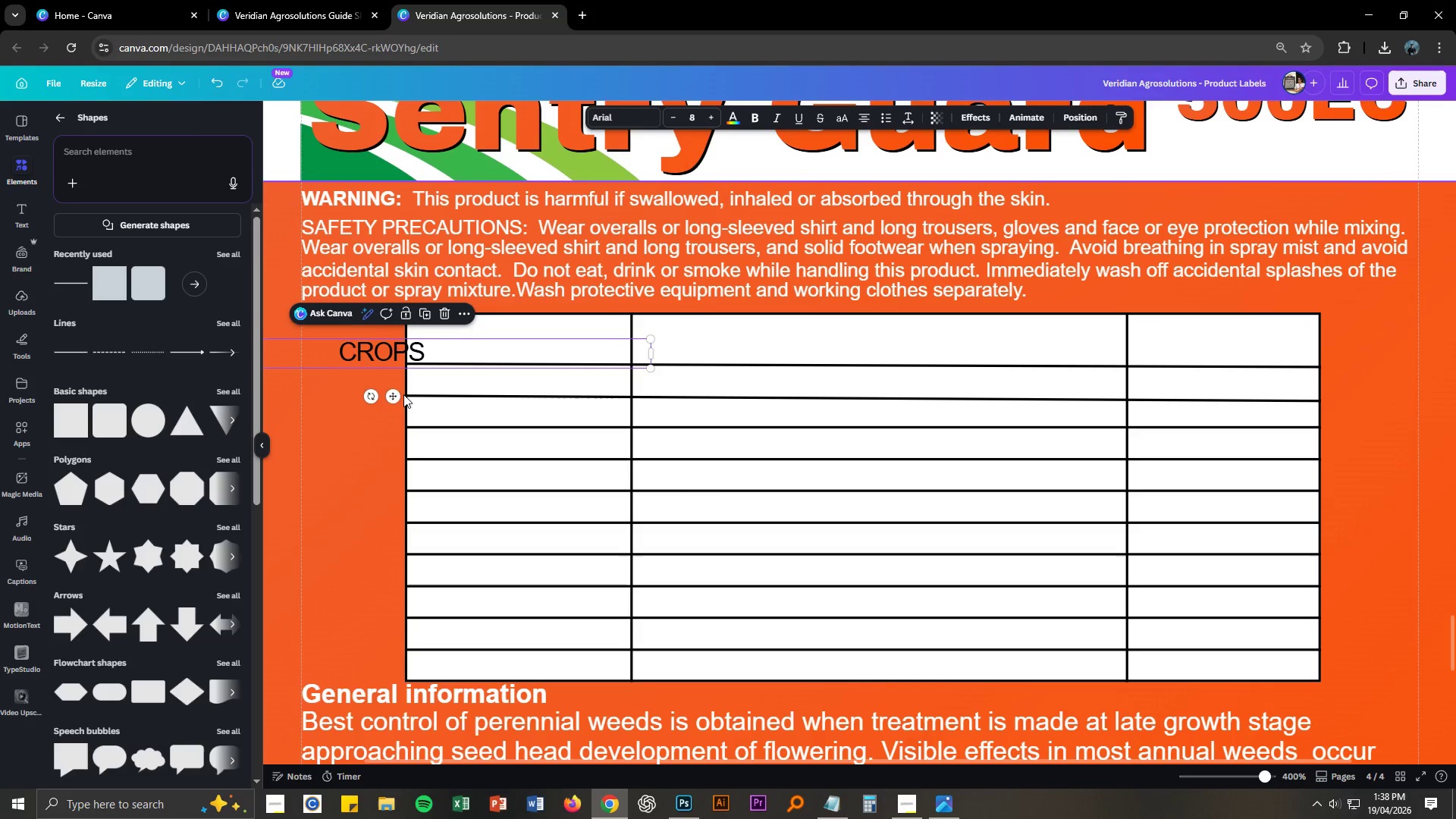 
left_click_drag(start_coordinate=[391, 393], to_coordinate=[783, 396])
 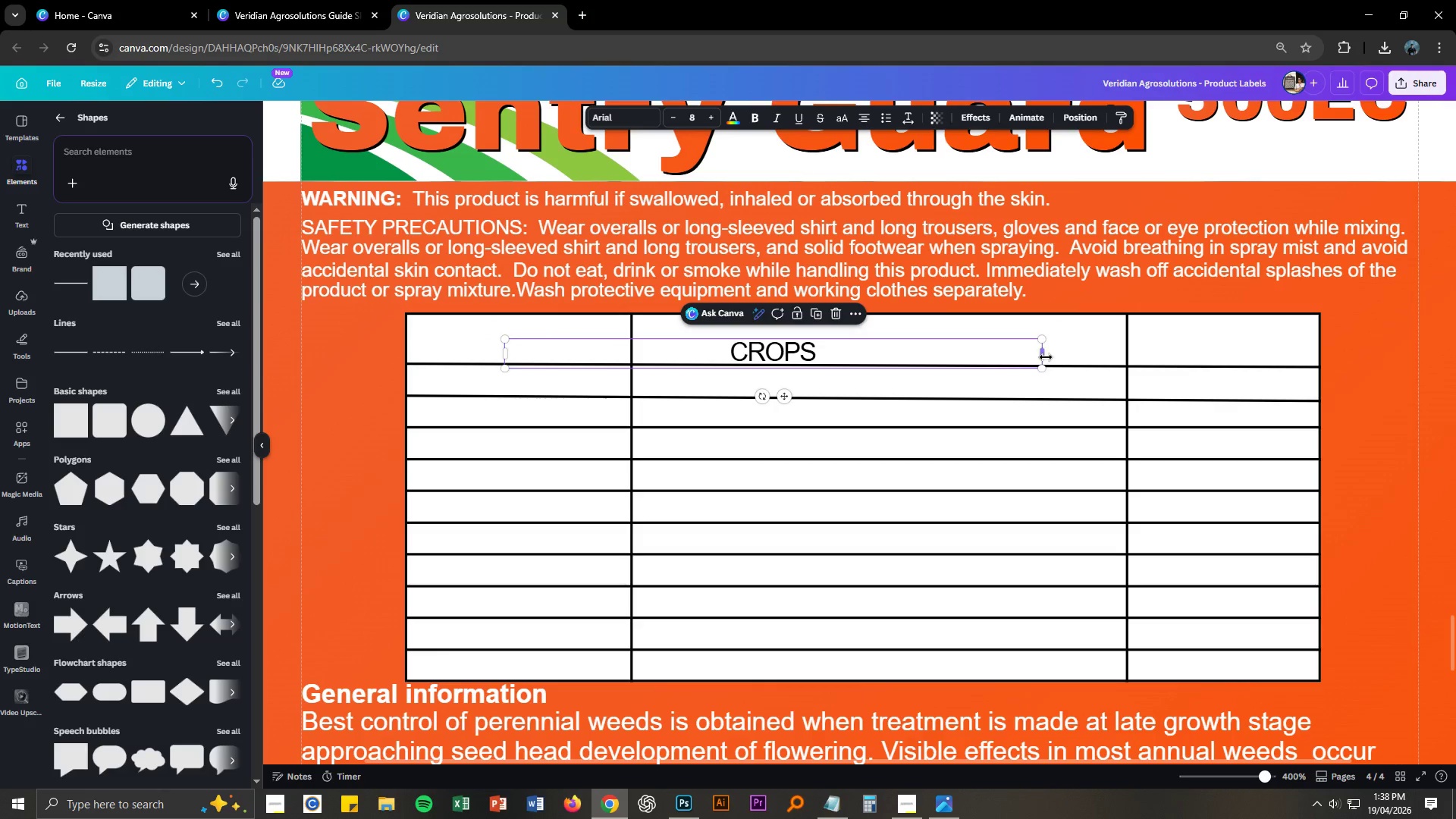 
left_click_drag(start_coordinate=[1044, 356], to_coordinate=[621, 350])
 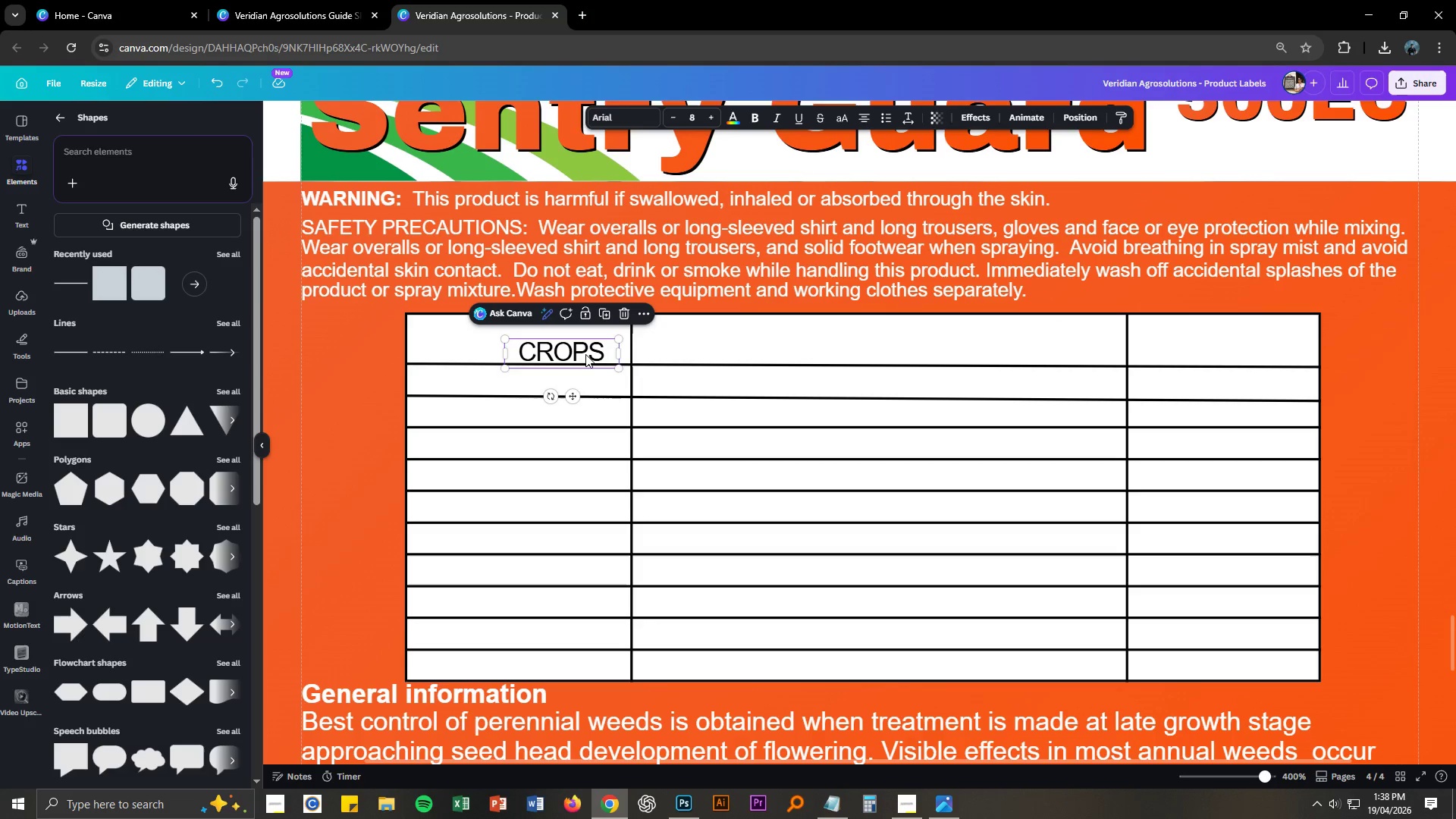 
left_click_drag(start_coordinate=[579, 353], to_coordinate=[532, 339])
 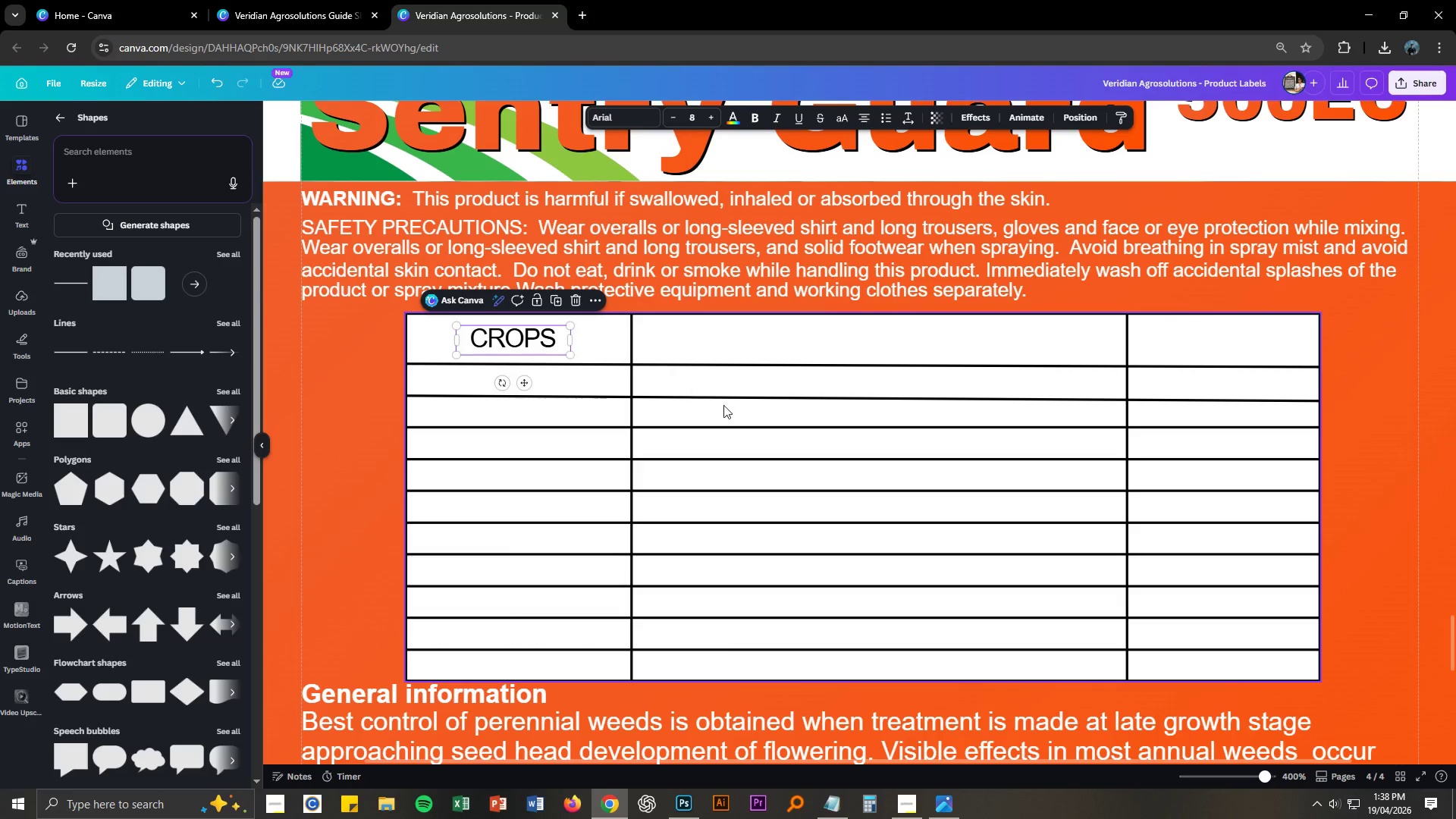 
left_click([760, 429])
 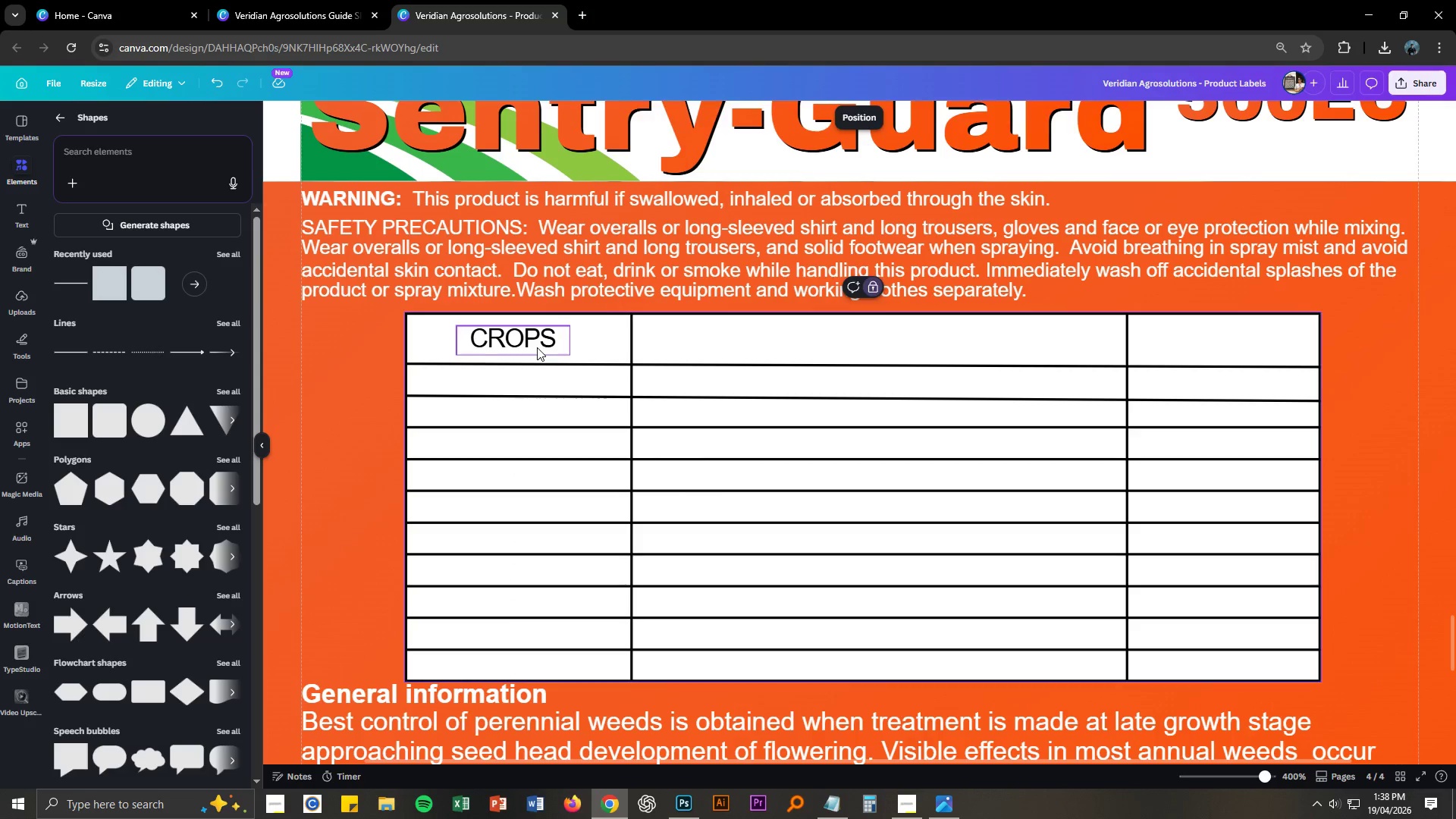 
key(Control+C)
 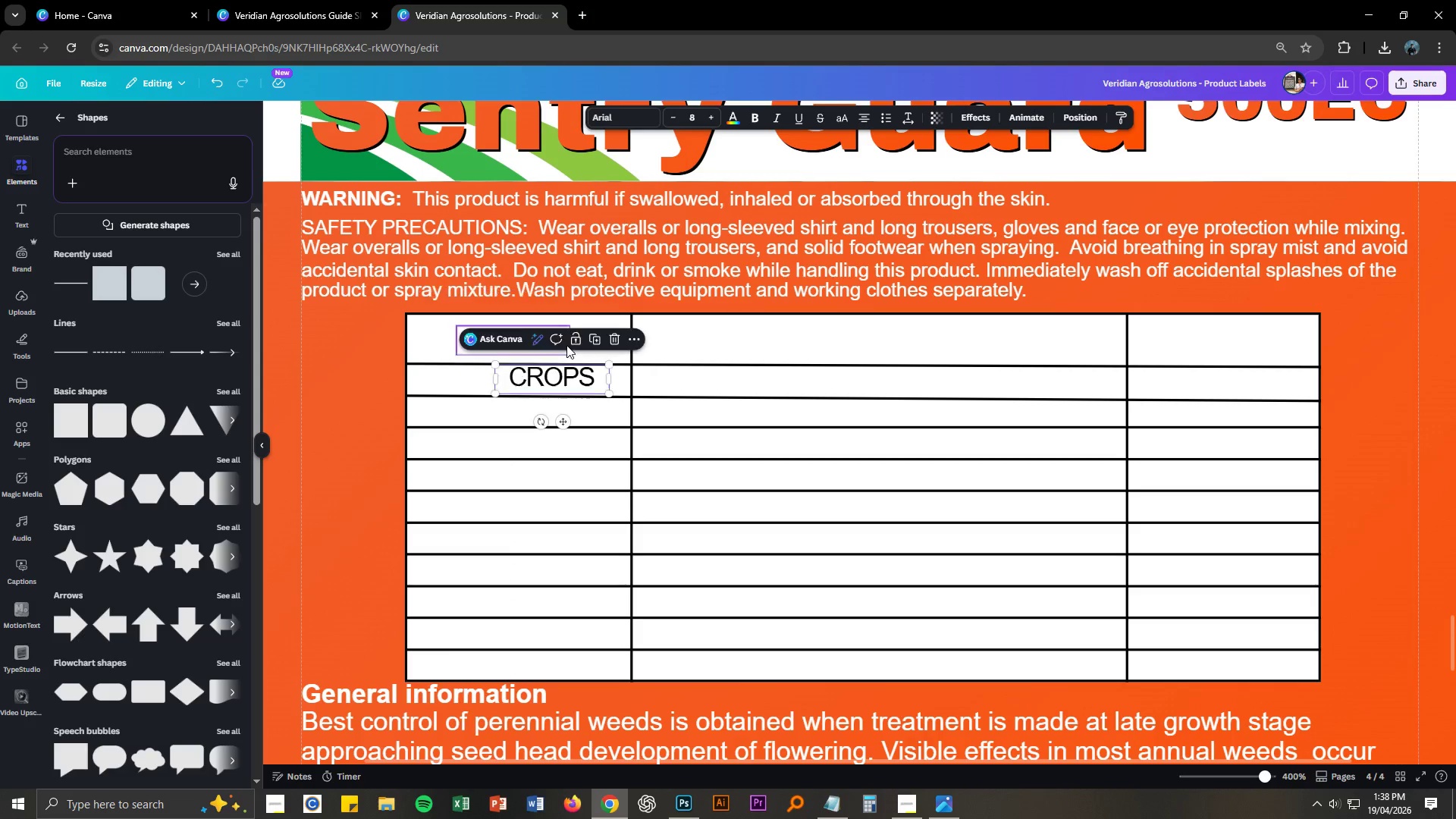 
key(Control+V)
 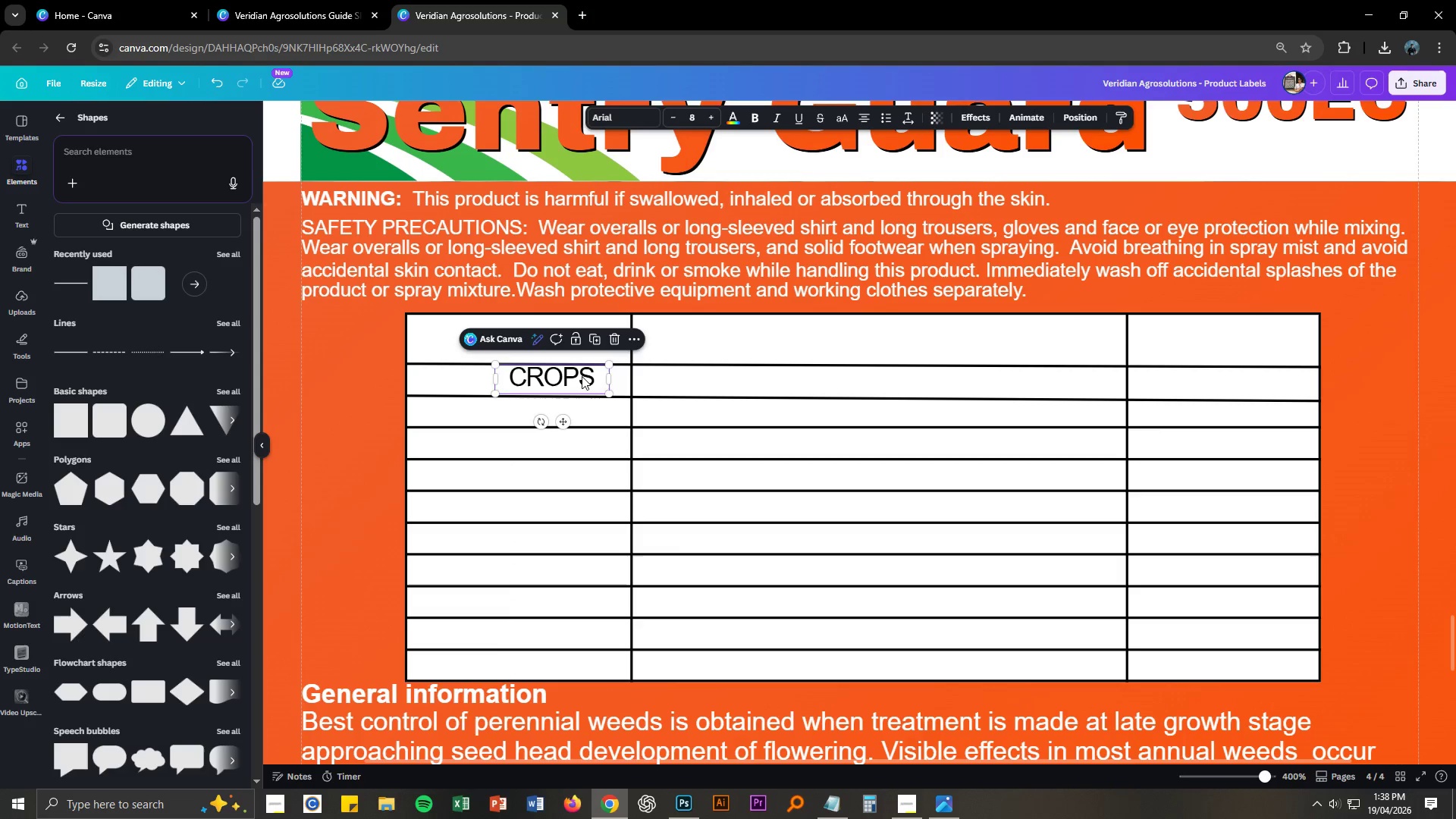 
left_click_drag(start_coordinate=[581, 376], to_coordinate=[913, 341])
 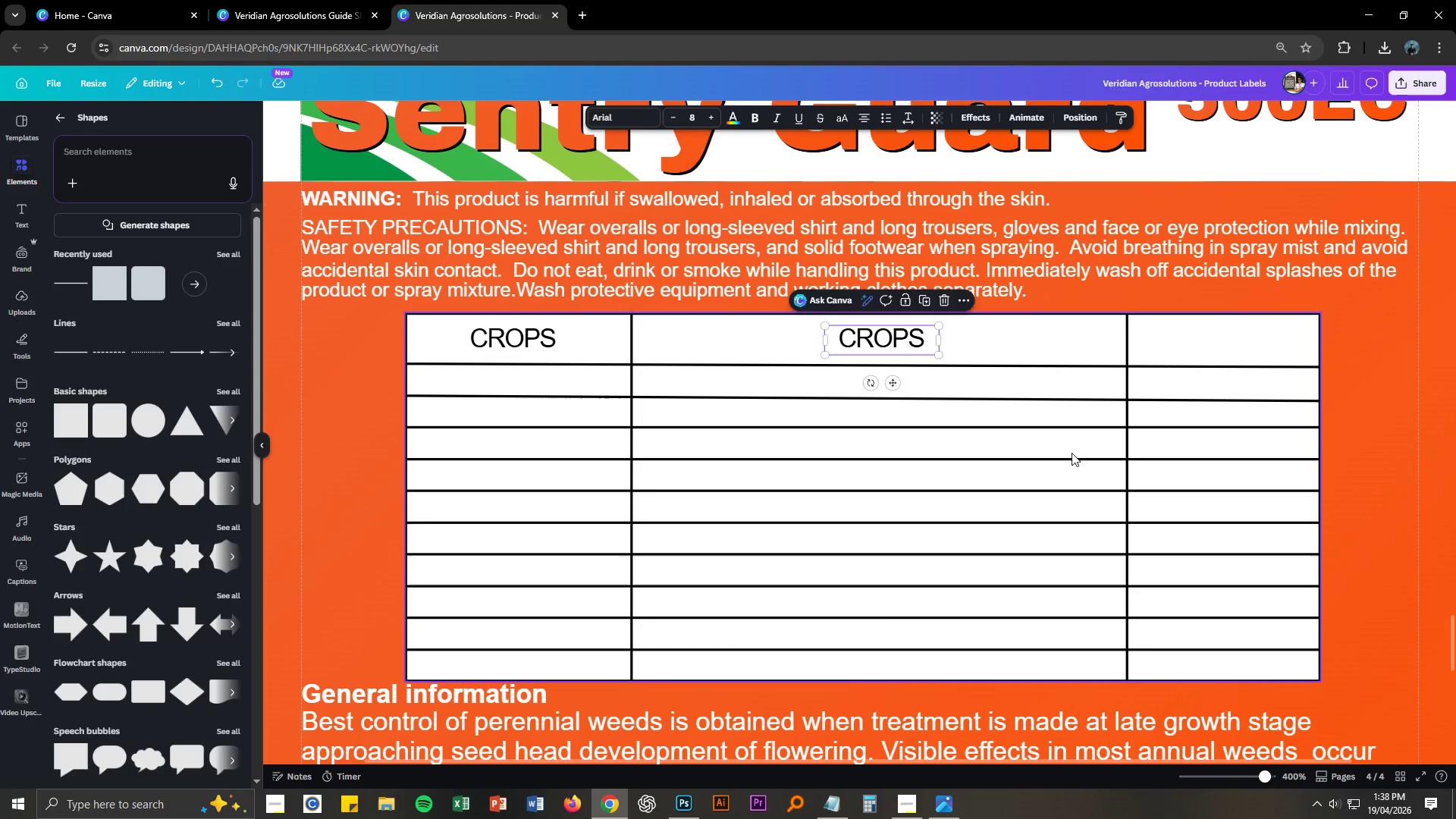 
key(Alt+AltLeft)
 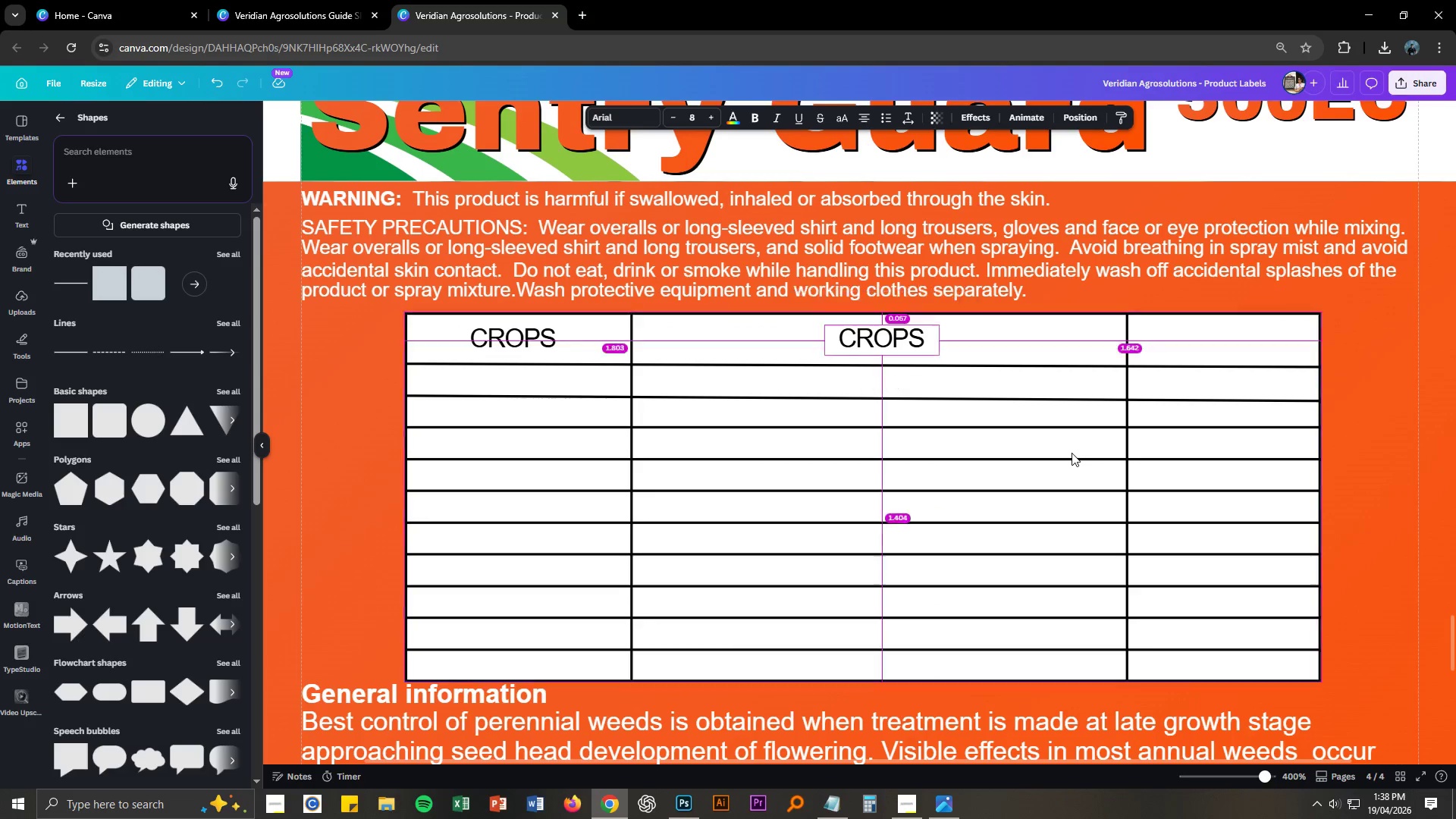 
key(Alt+Tab)
 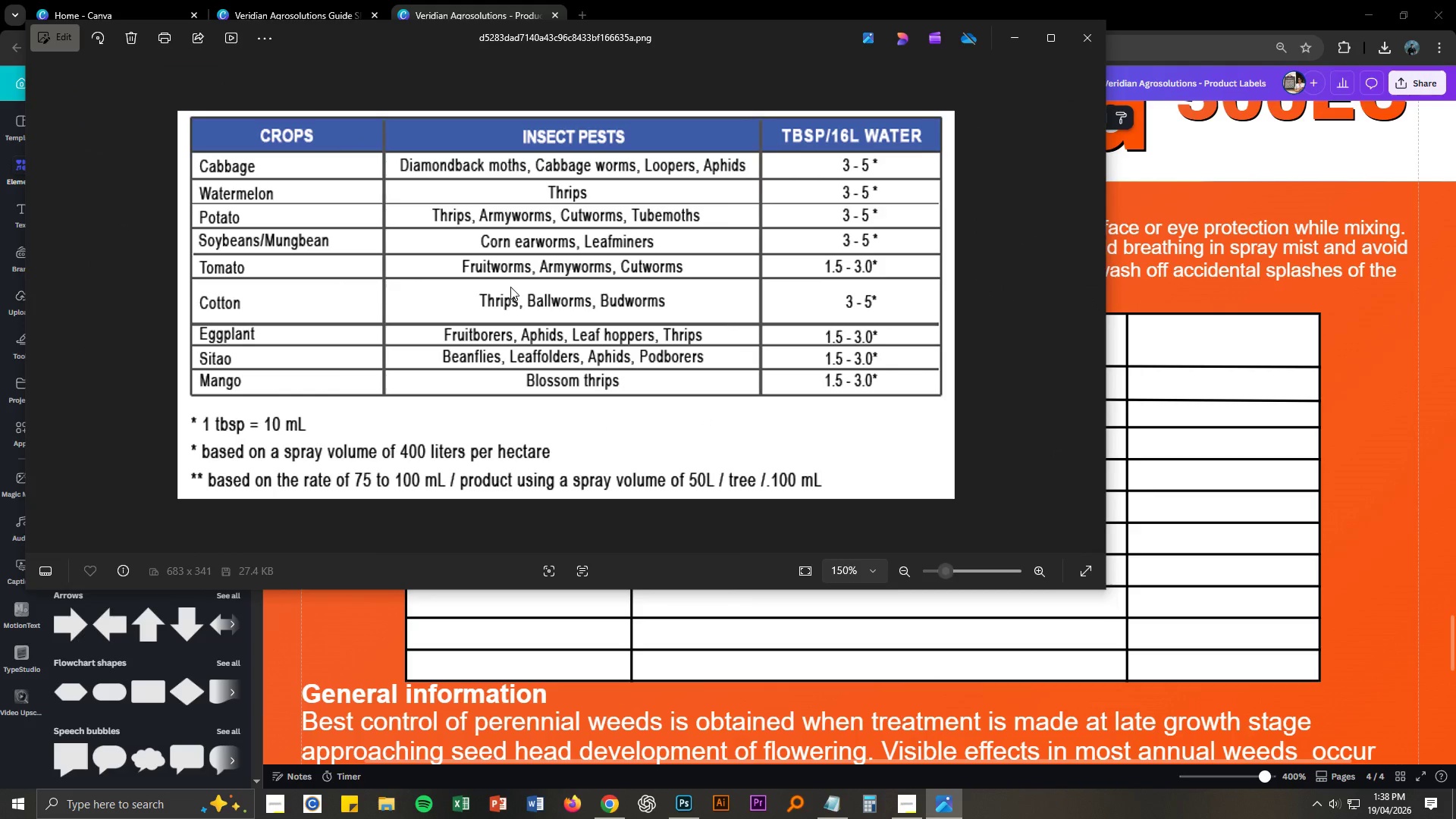 
key(Alt+Tab)
 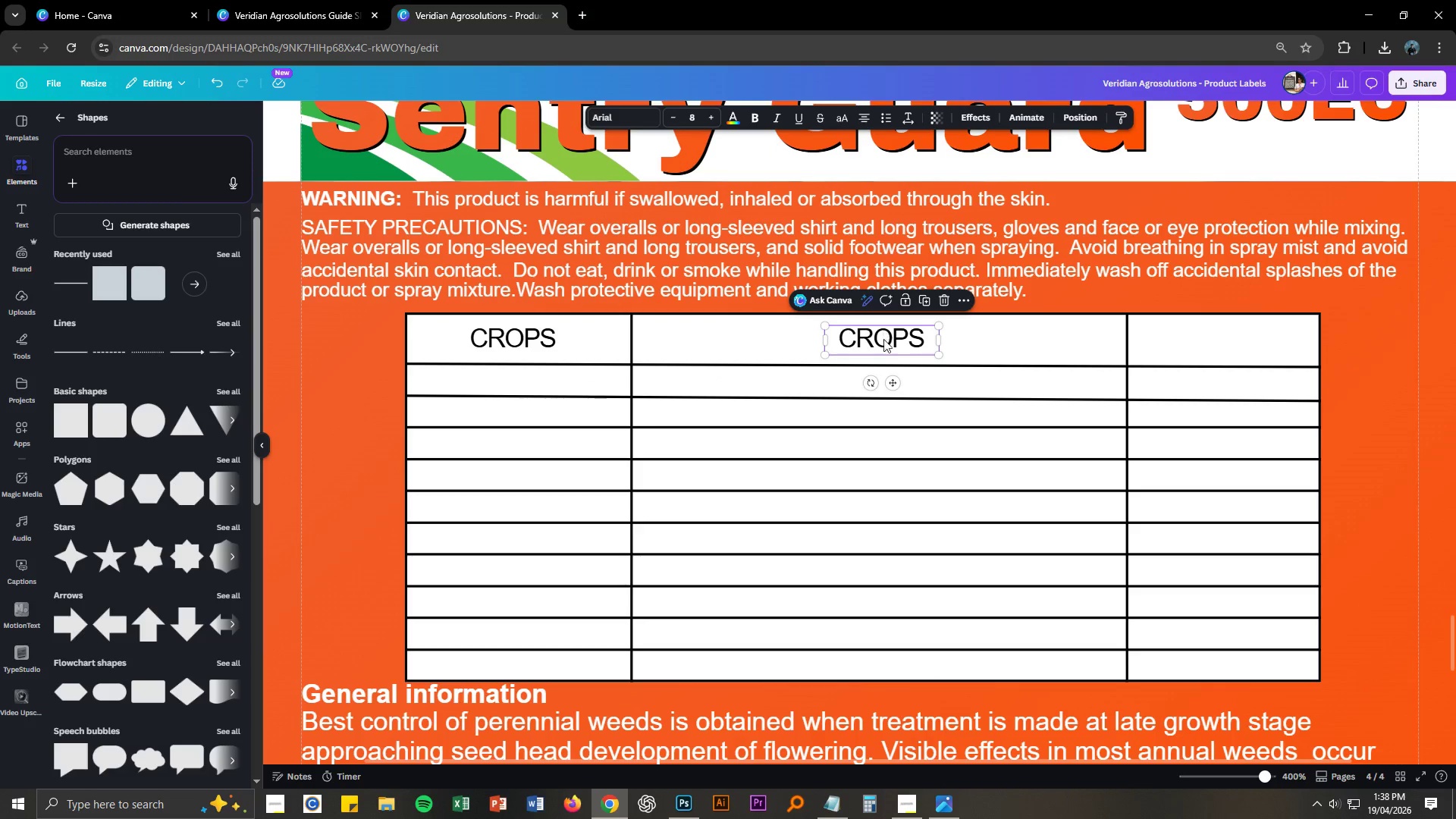 
double_click([883, 339])
 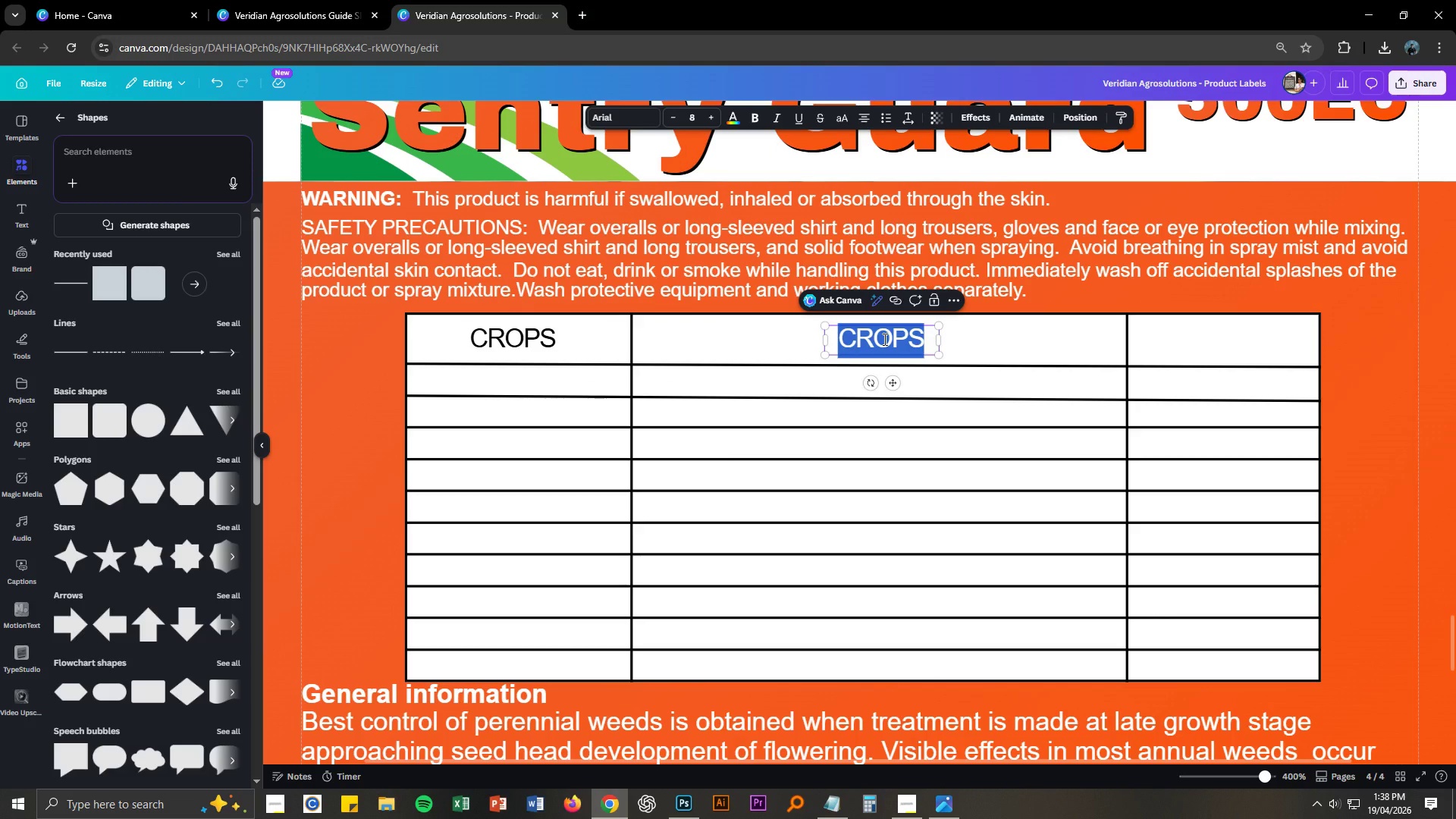 
type(In)
key(Backspace)
type(NSECT PEST)
 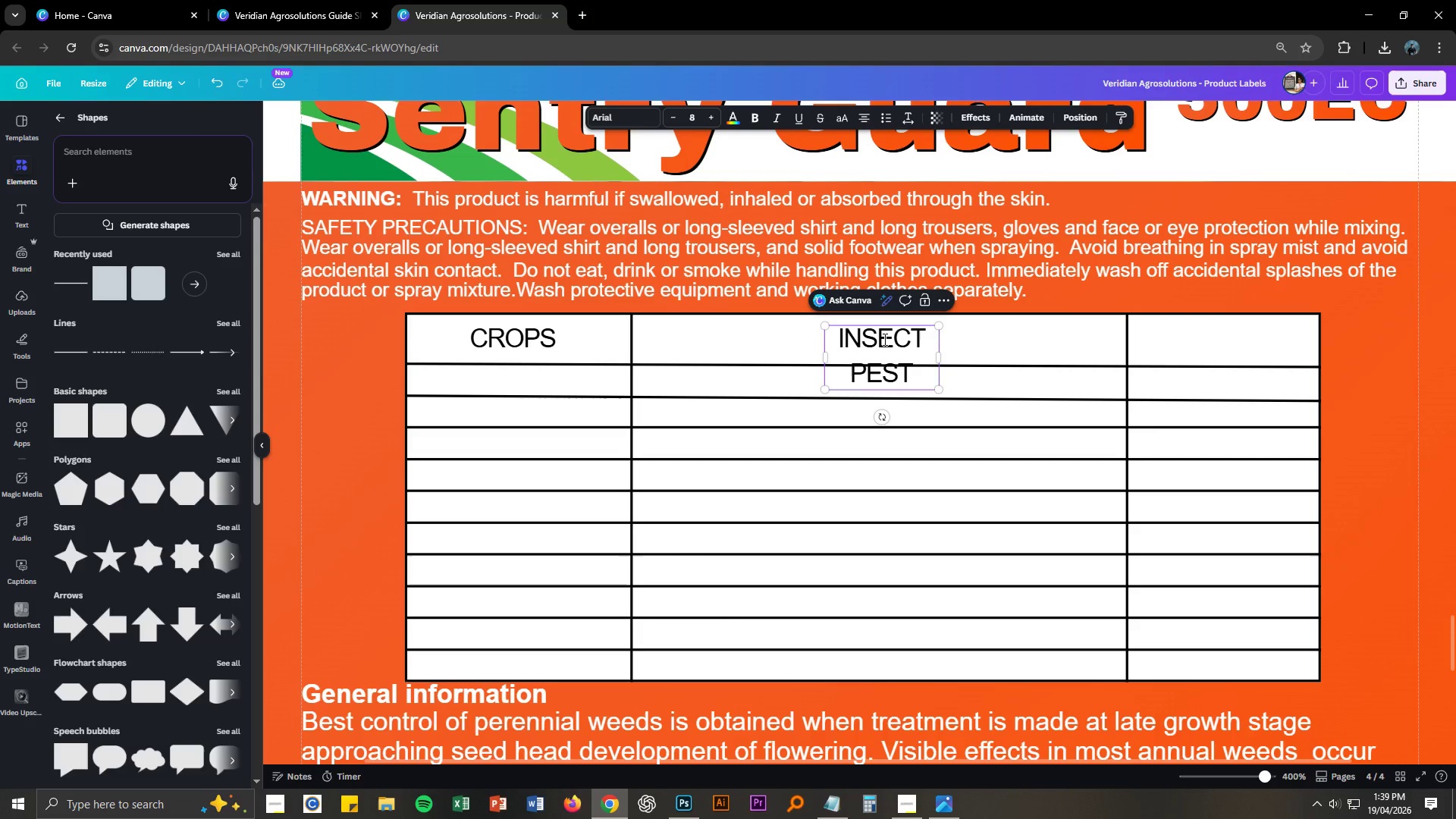 
key(Alt+AltLeft)
 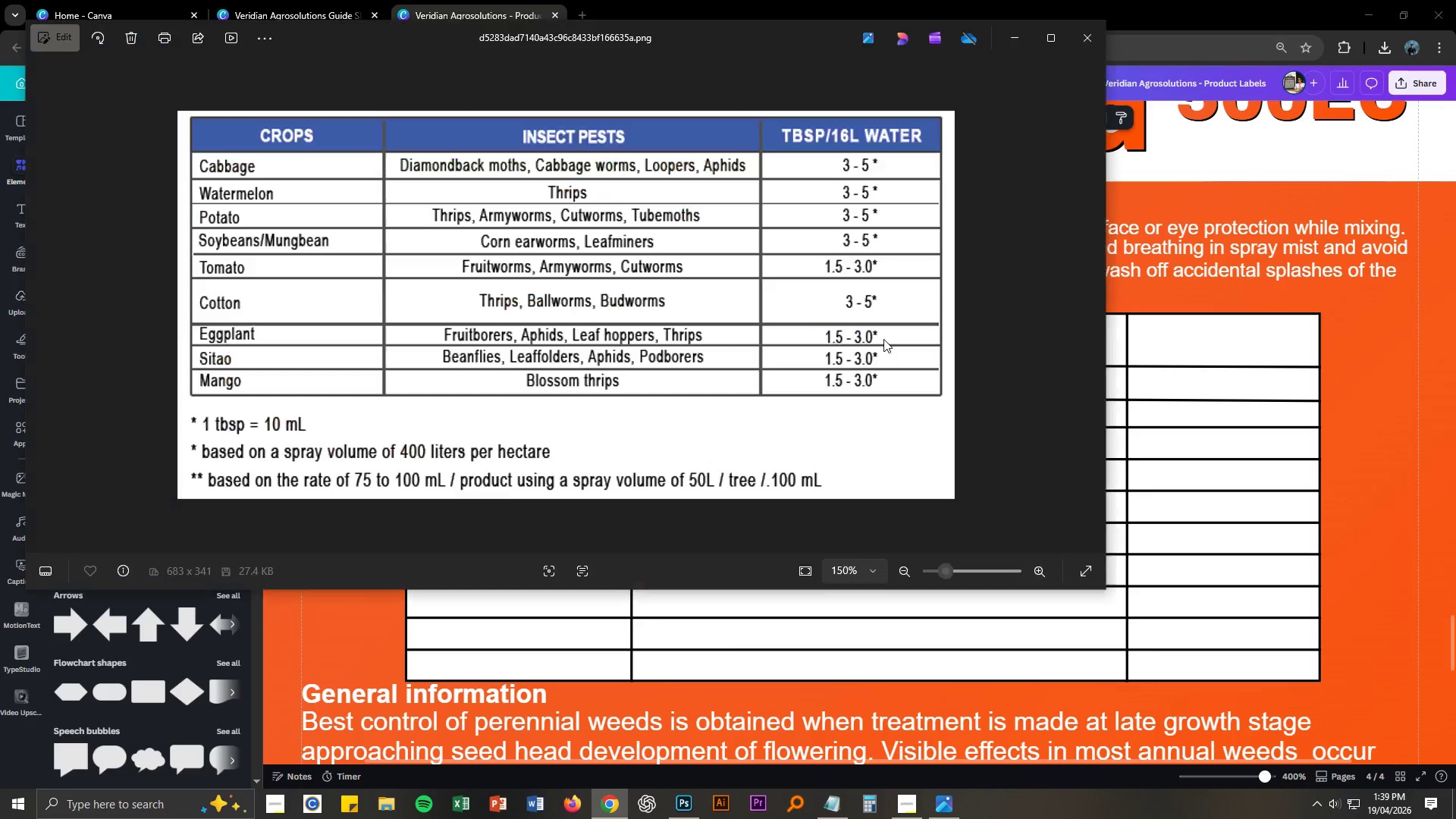 
key(Alt+Tab)
 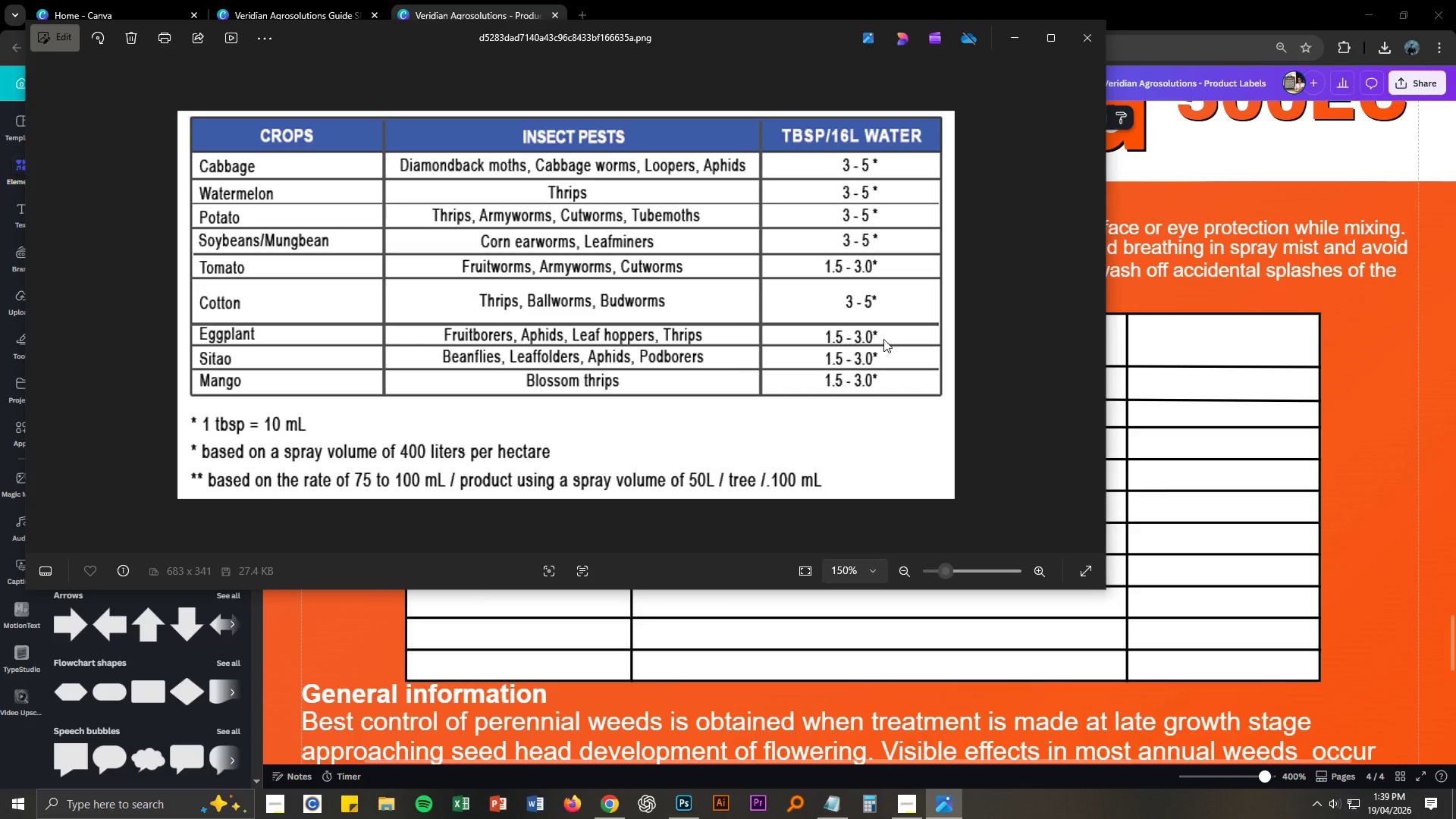 
key(Alt+AltLeft)
 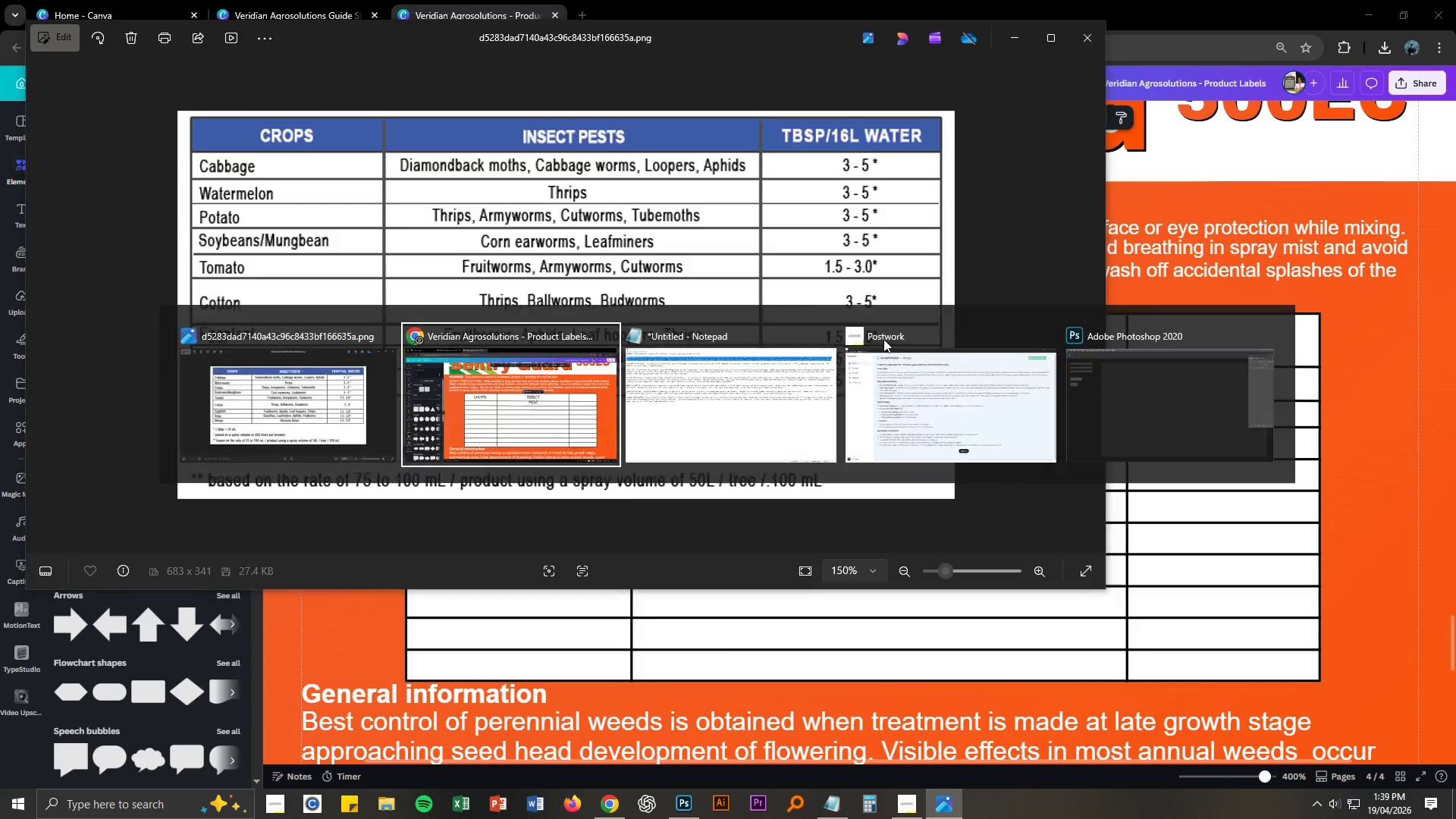 
key(Alt+Tab)
 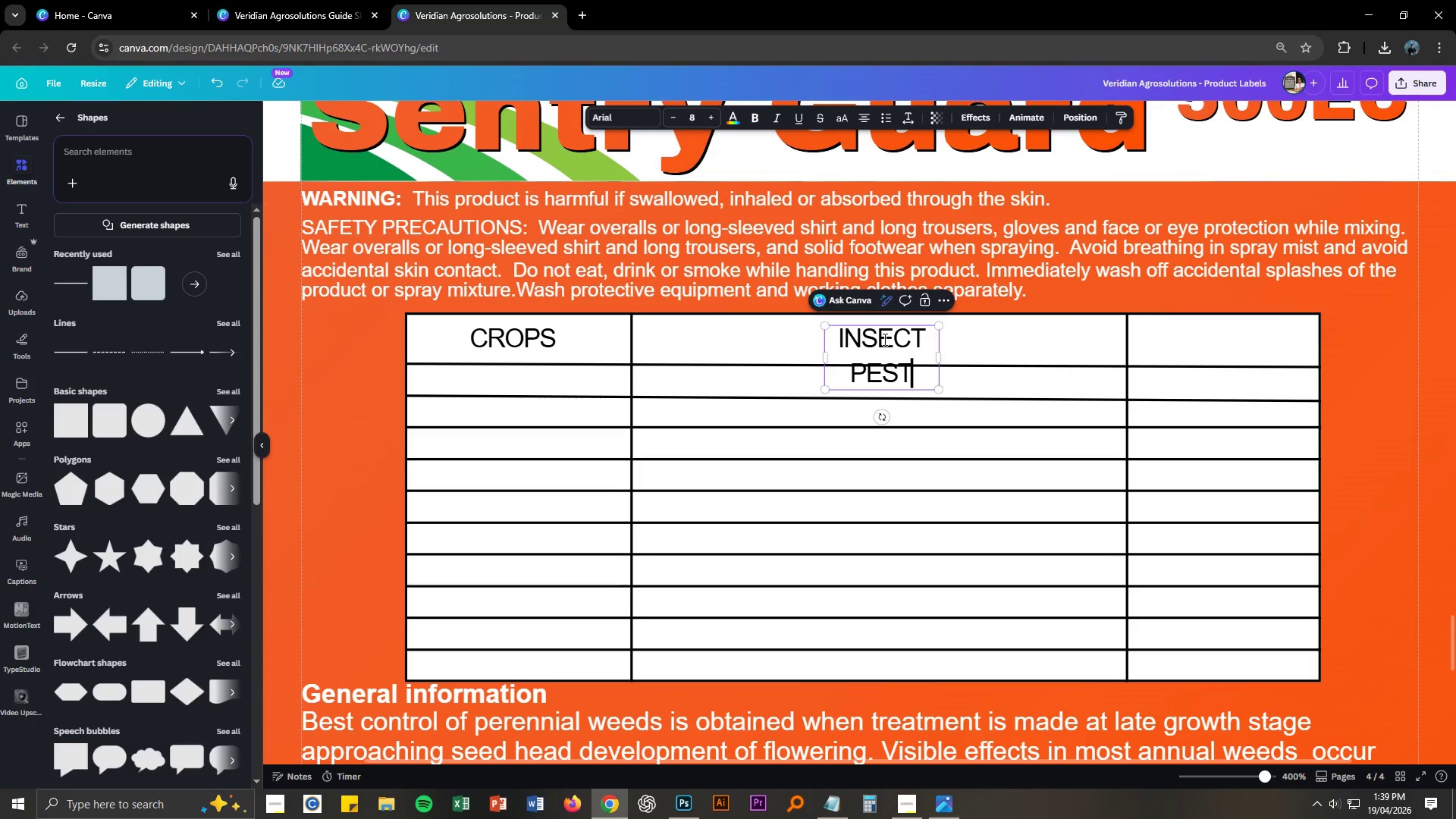 
key(Shift+ShiftLeft)
 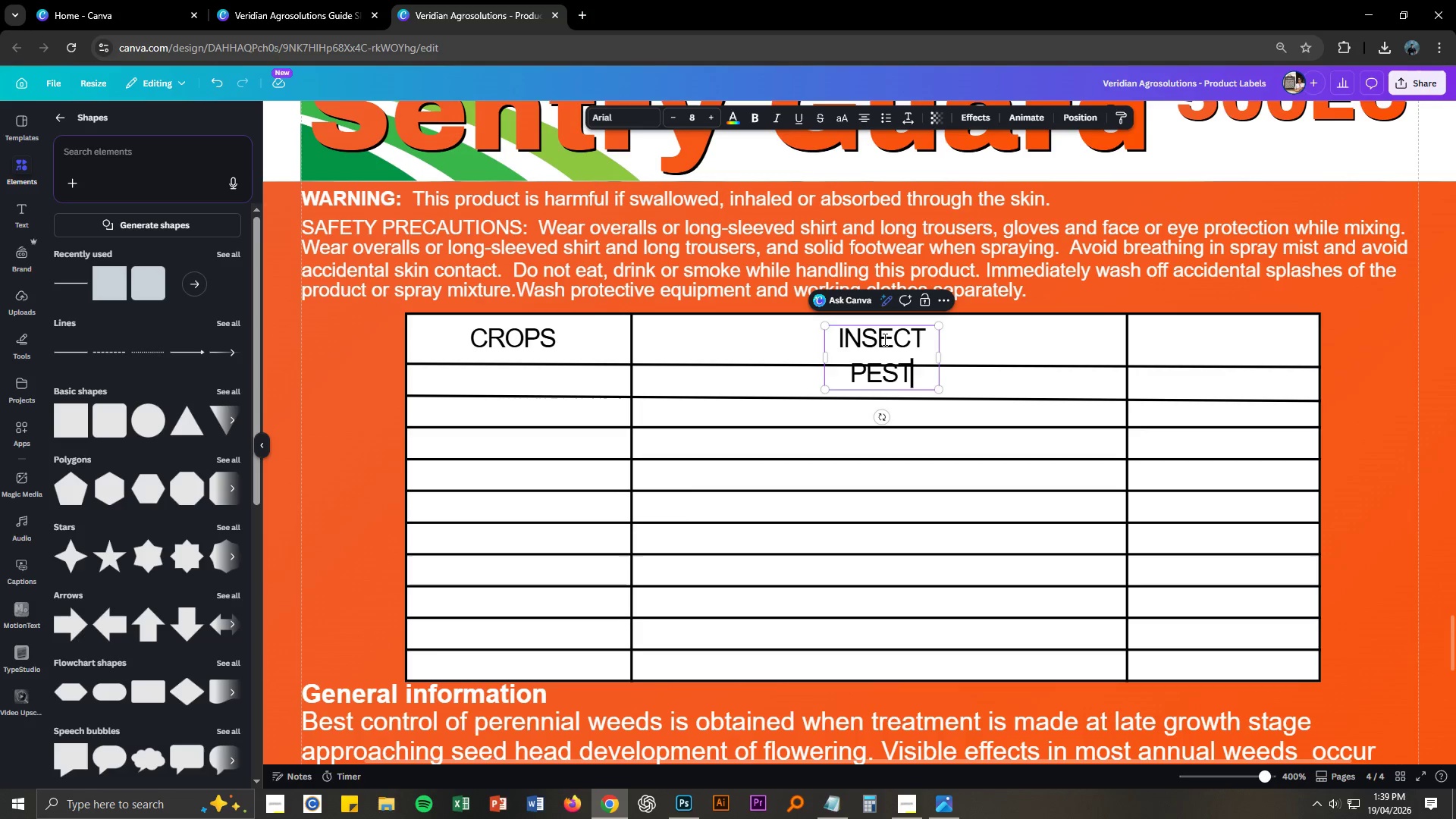 
key(Shift+S)
 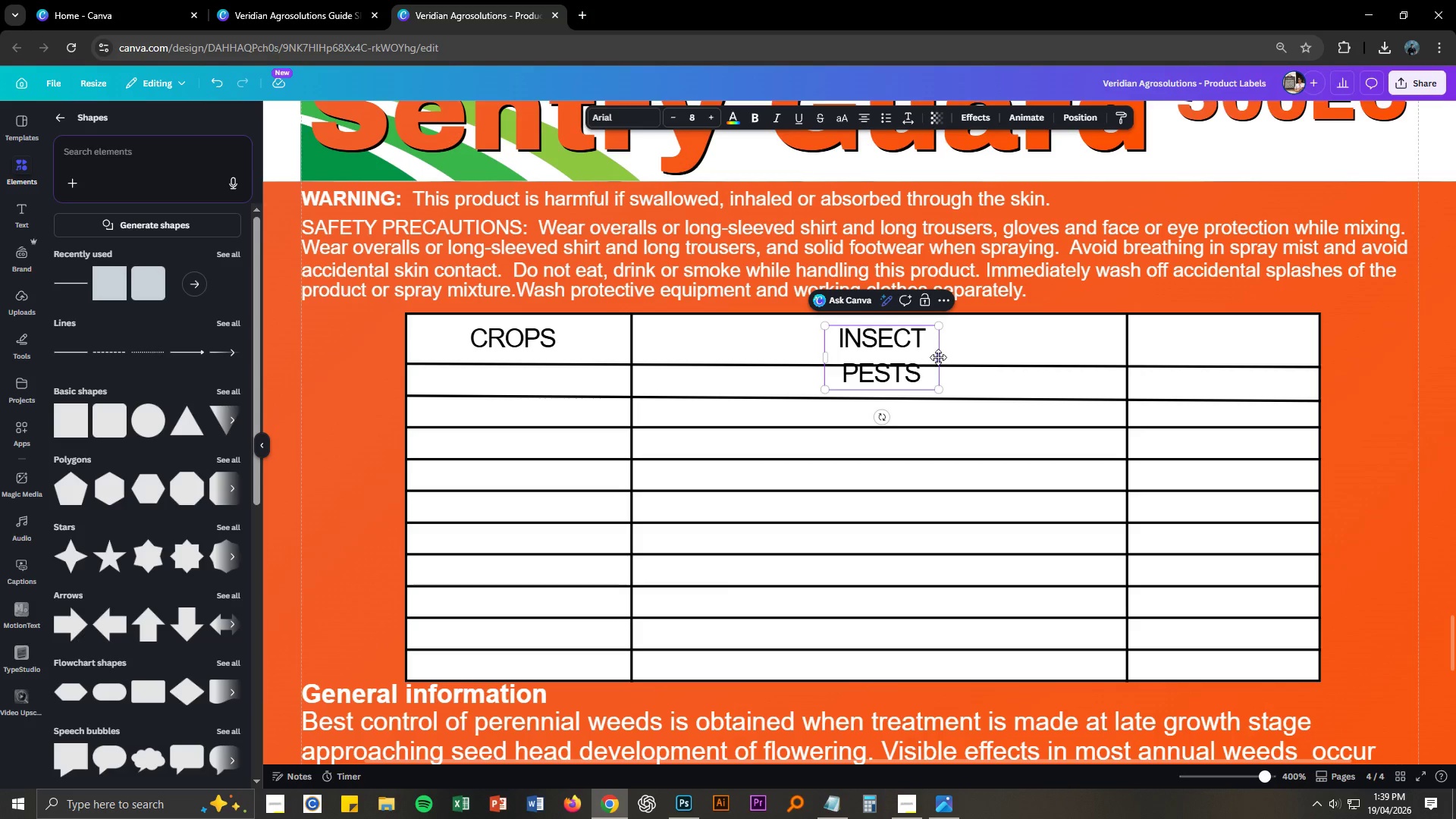 
left_click([938, 357])
 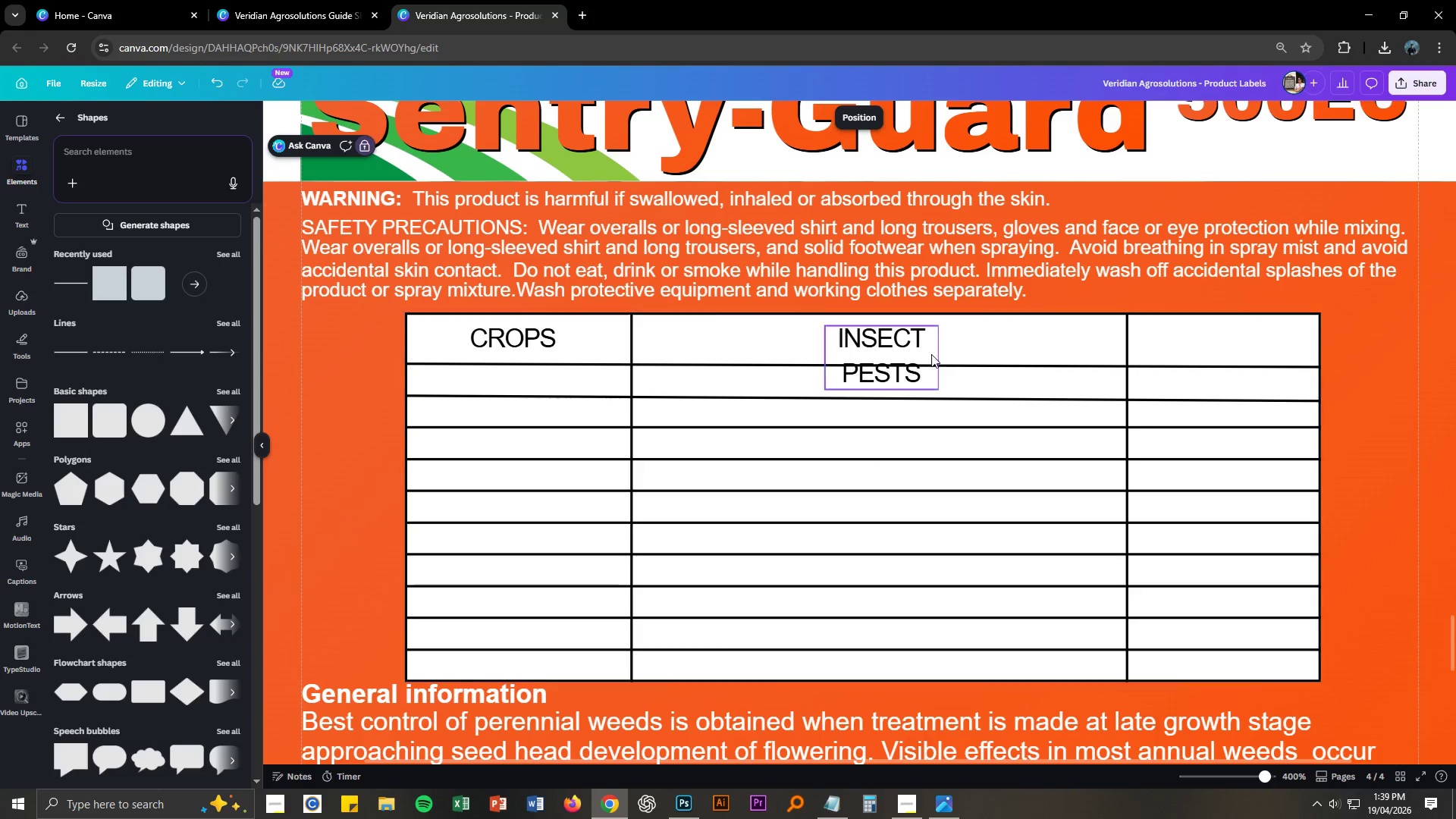 
left_click([906, 342])
 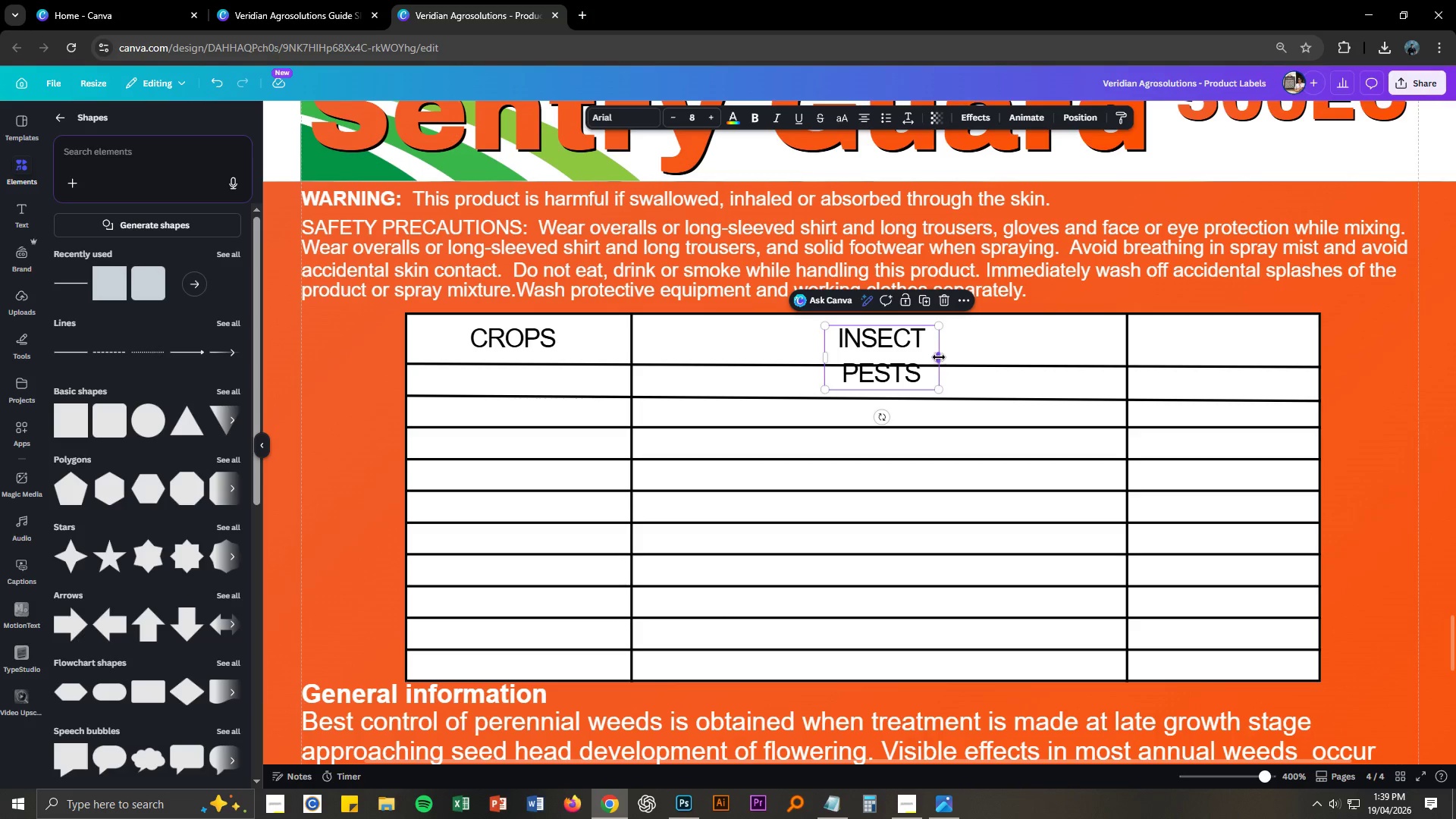 
left_click_drag(start_coordinate=[939, 356], to_coordinate=[1004, 346])
 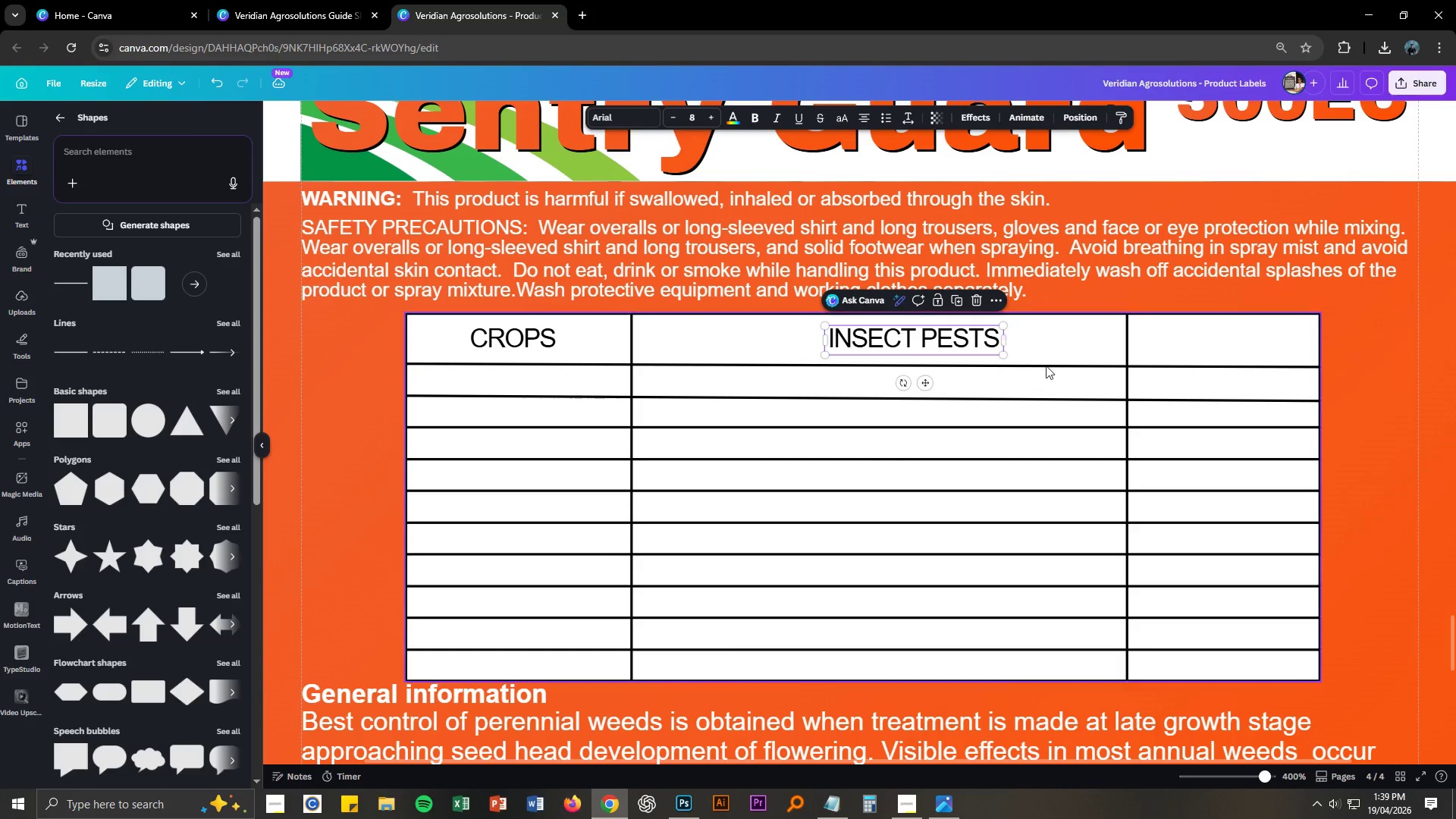 
left_click([1046, 366])
 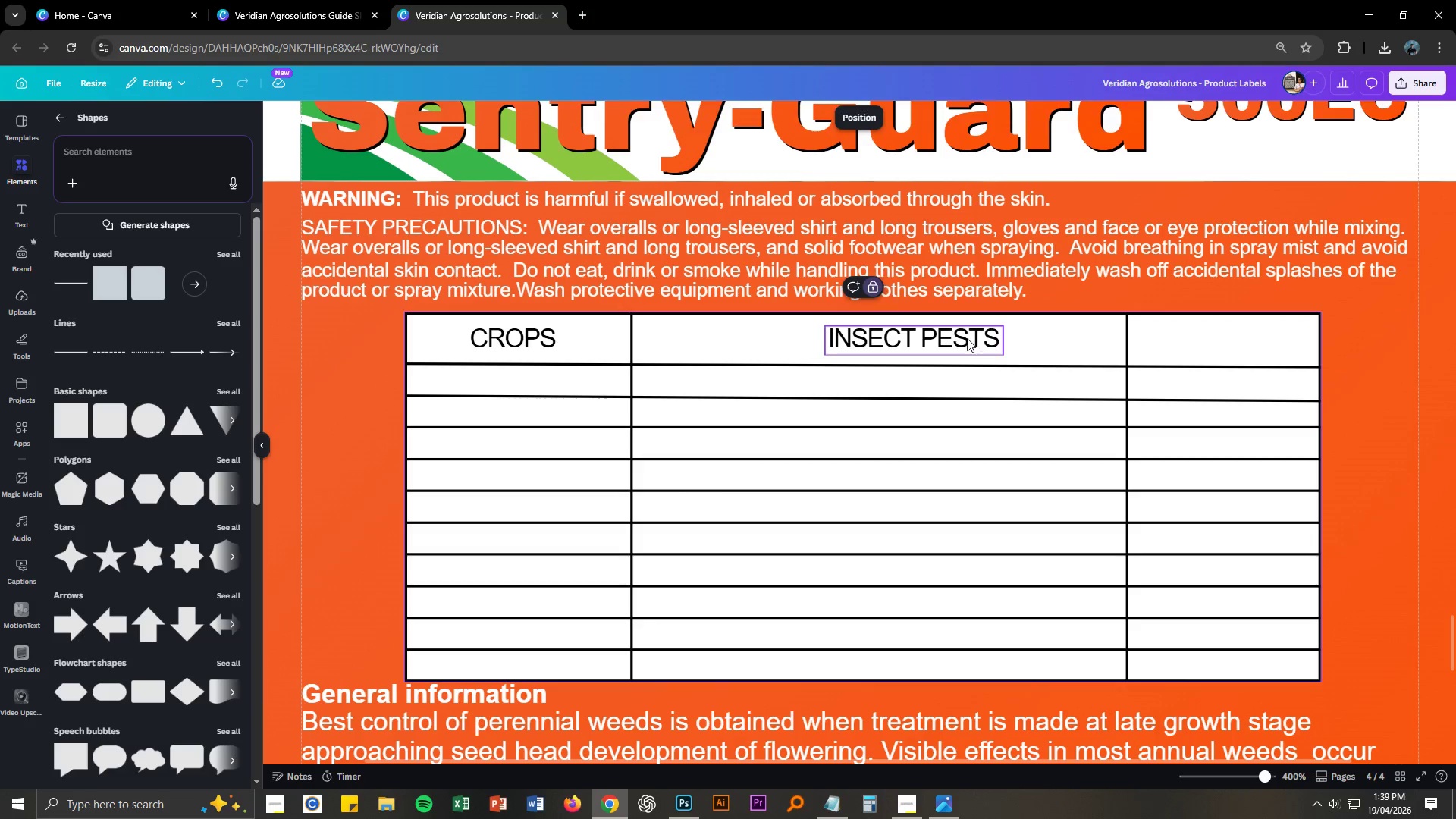 
left_click_drag(start_coordinate=[967, 338], to_coordinate=[915, 337])
 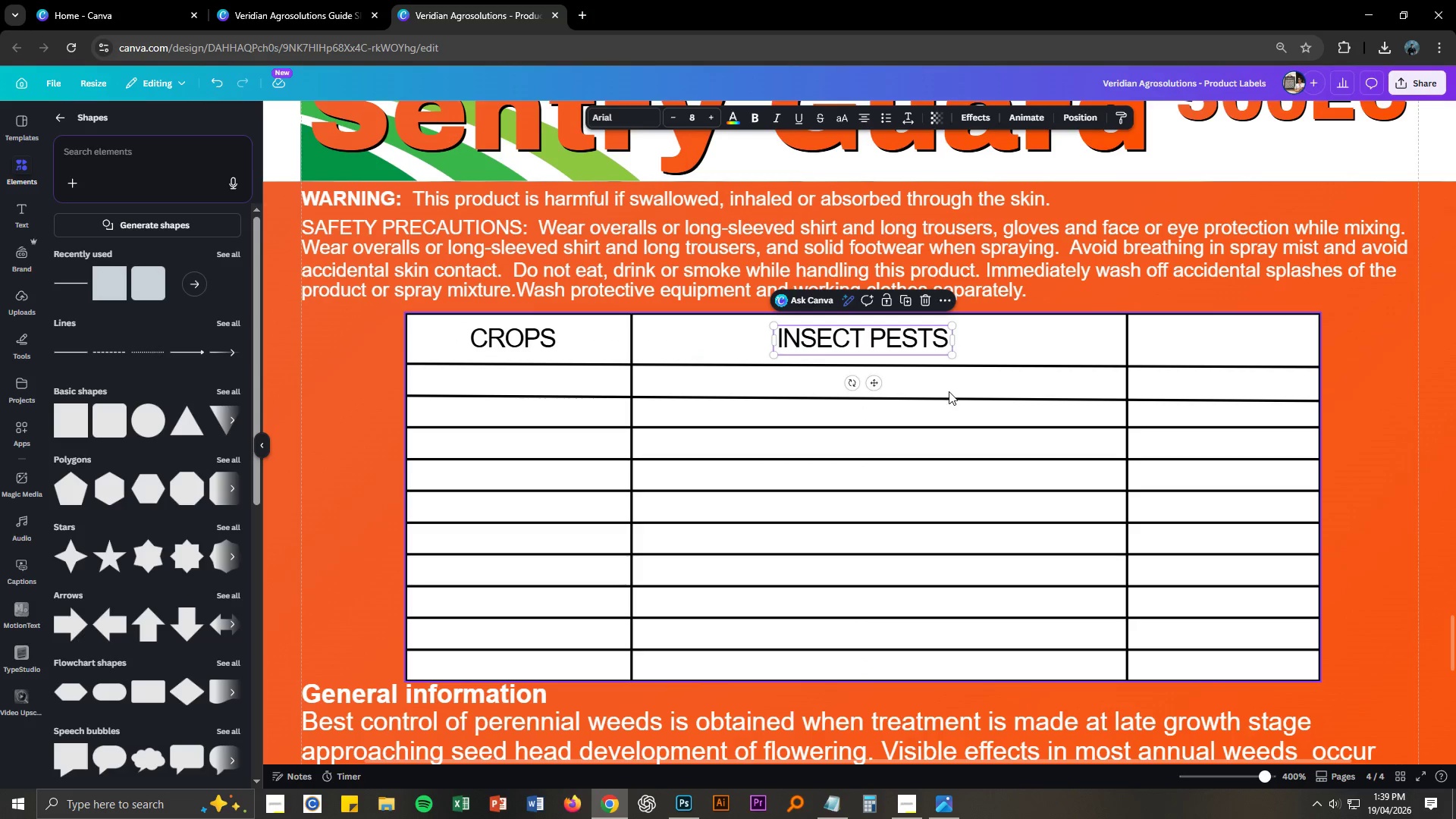 
left_click([949, 391])
 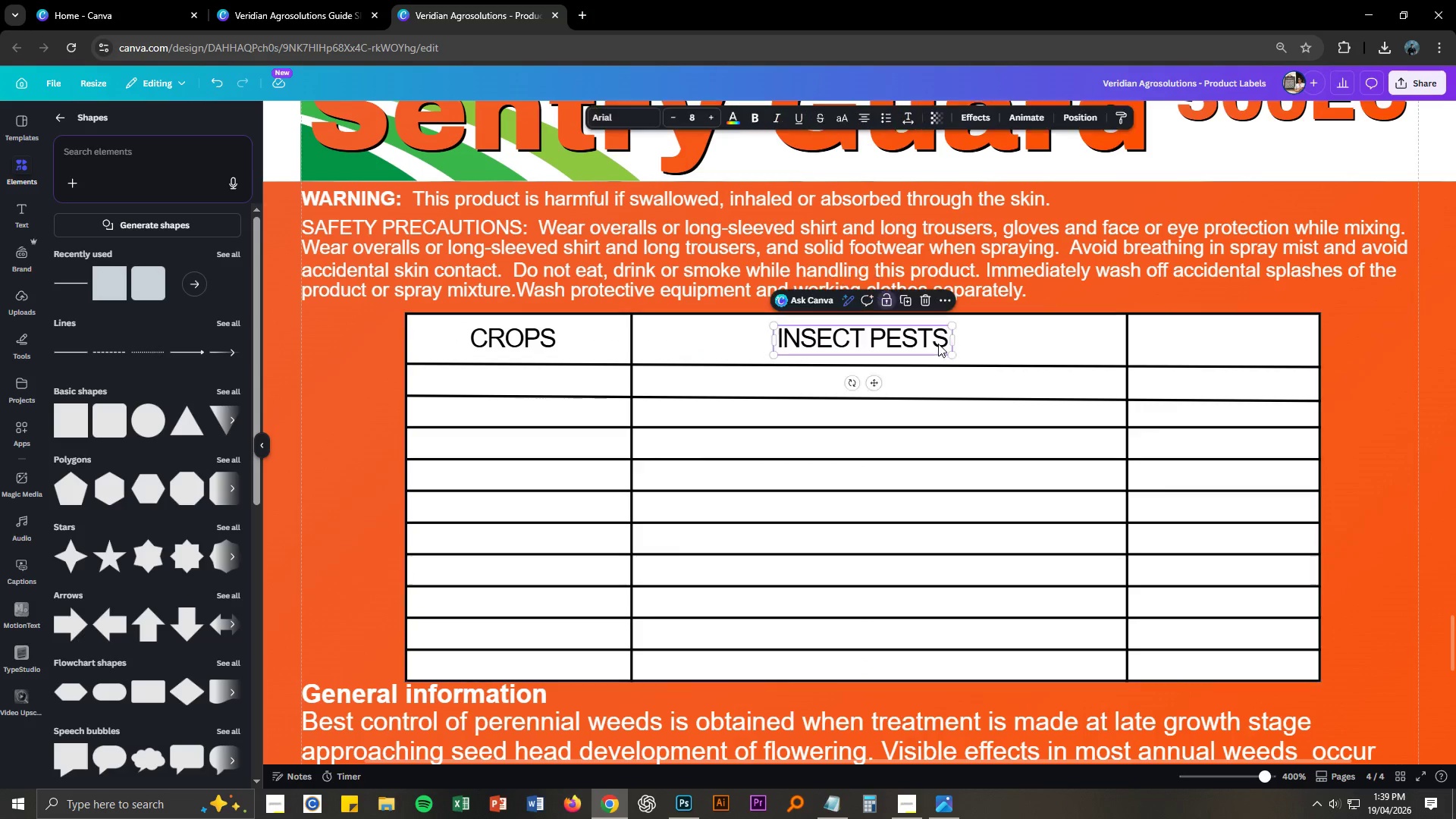 
key(Control+C)
 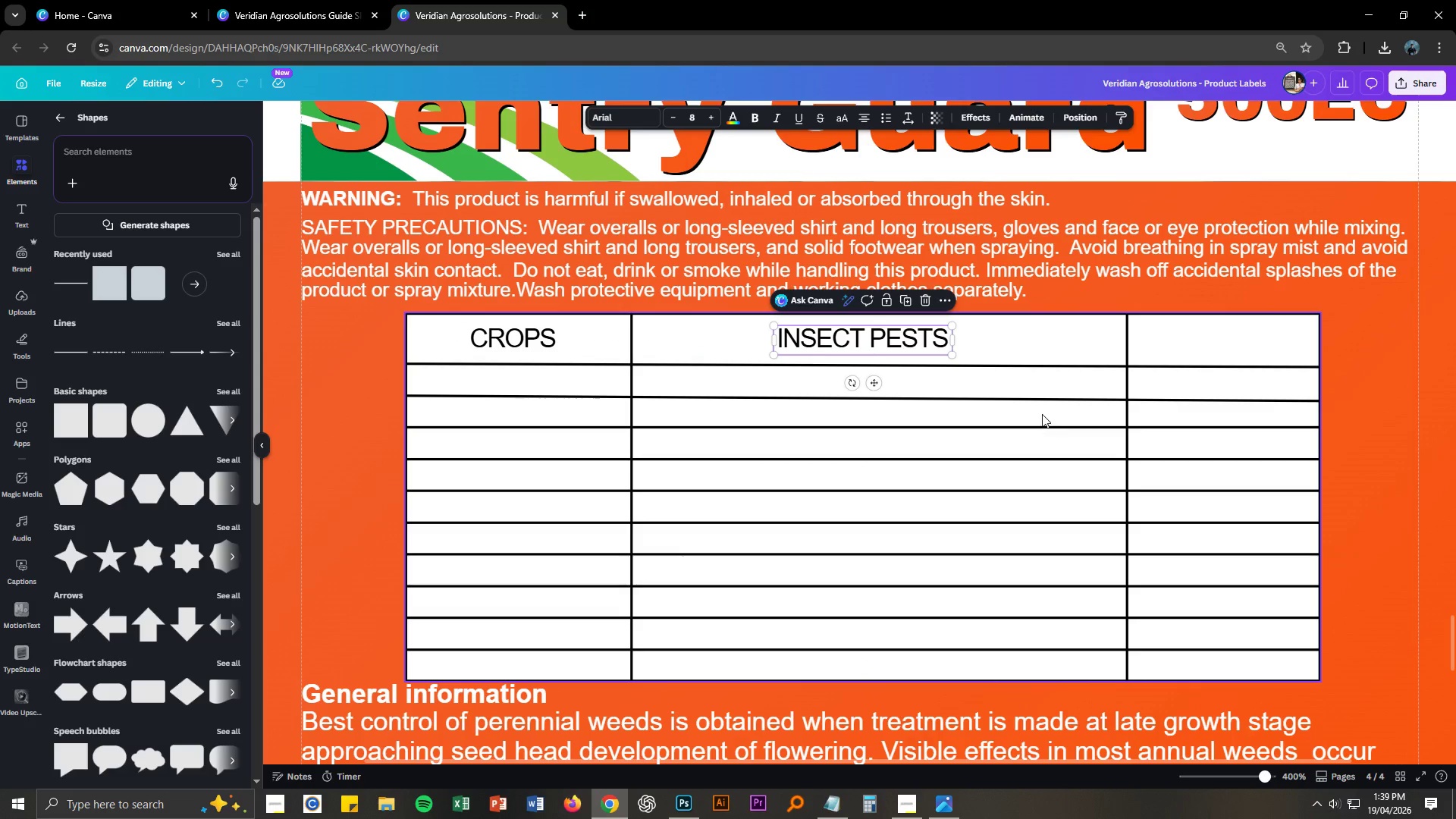 
key(Control+V)
 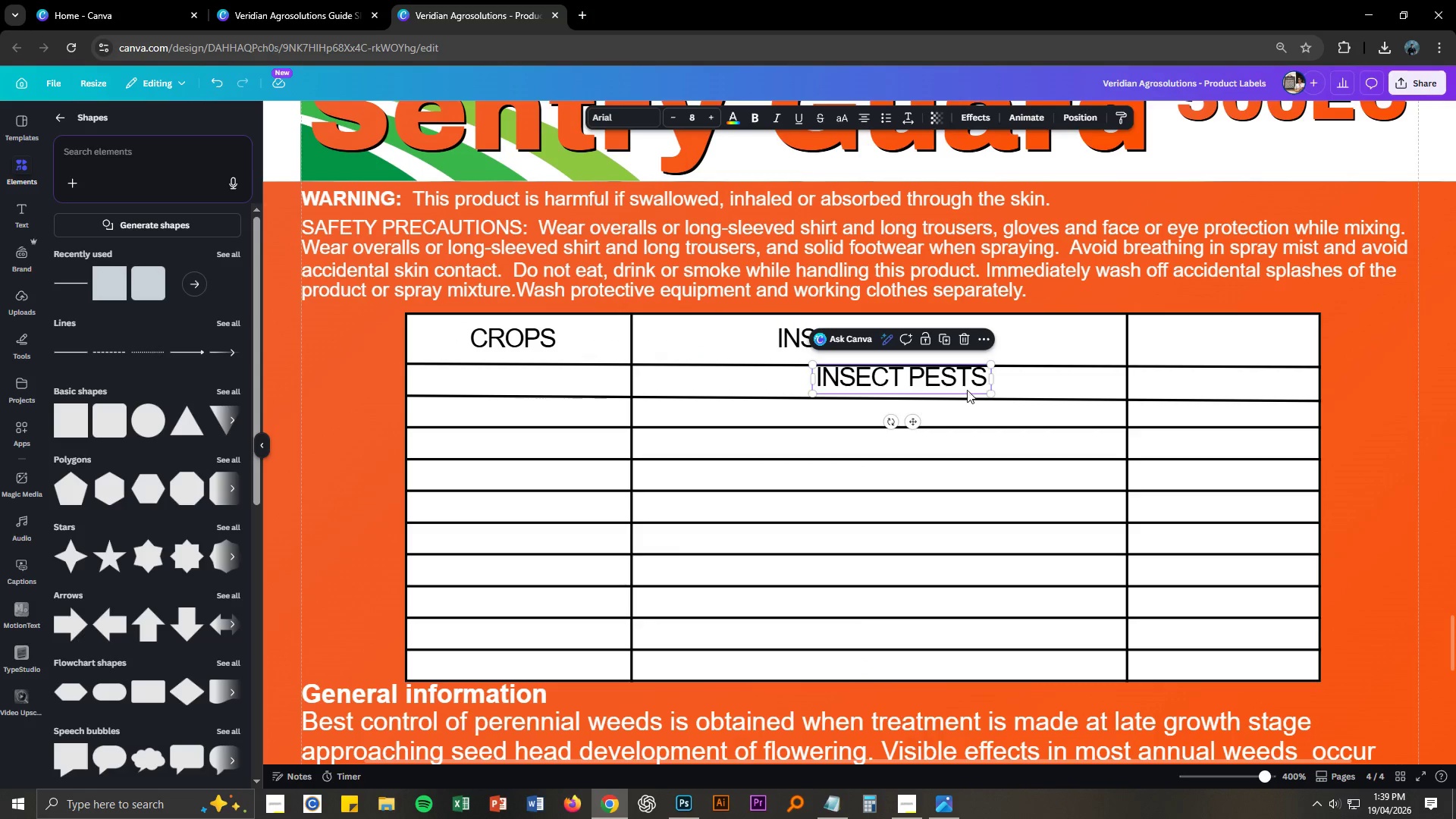 
left_click_drag(start_coordinate=[965, 382], to_coordinate=[1286, 345])
 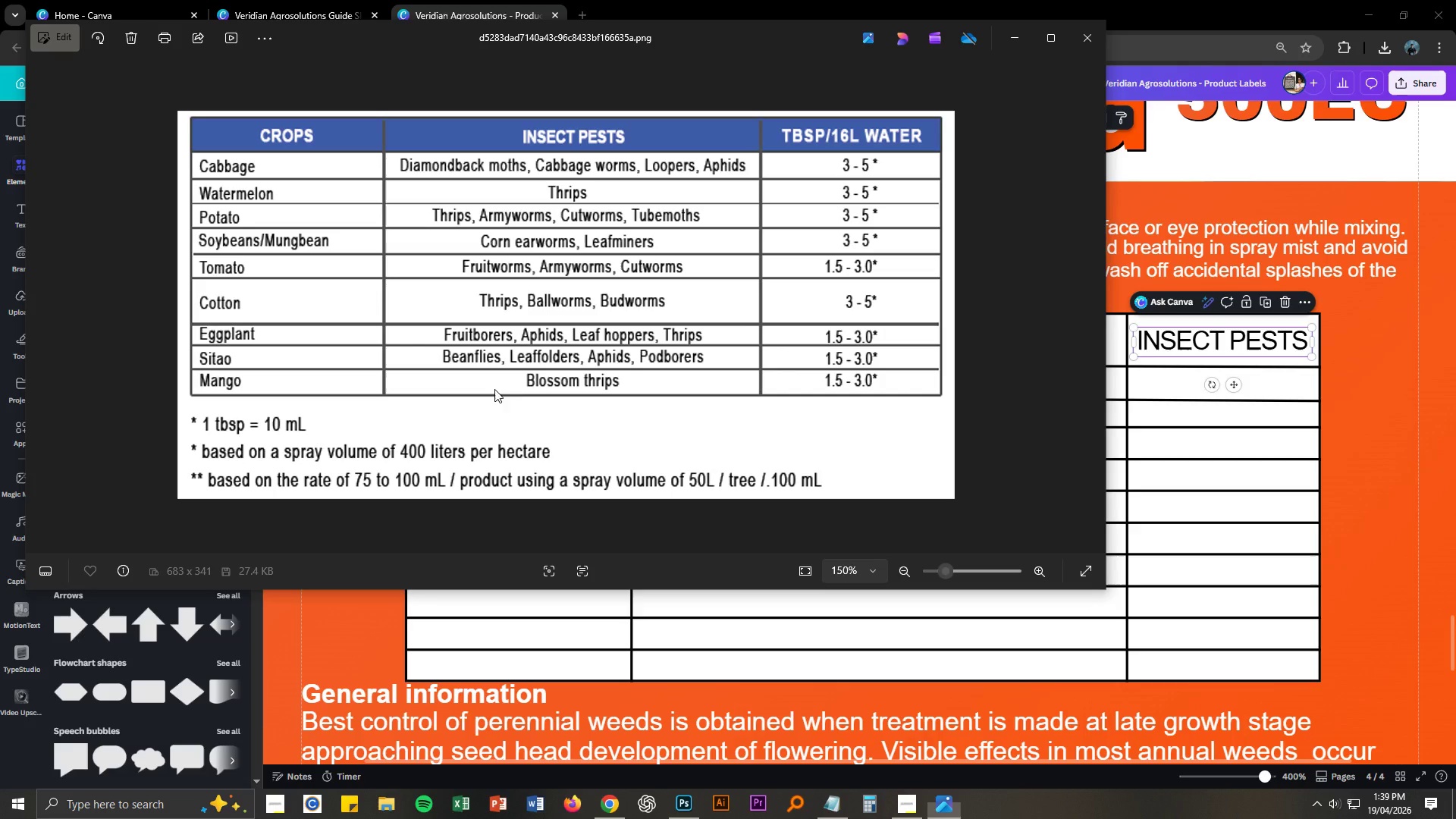 
hold_key(key=ControlLeft, duration=0.97)
 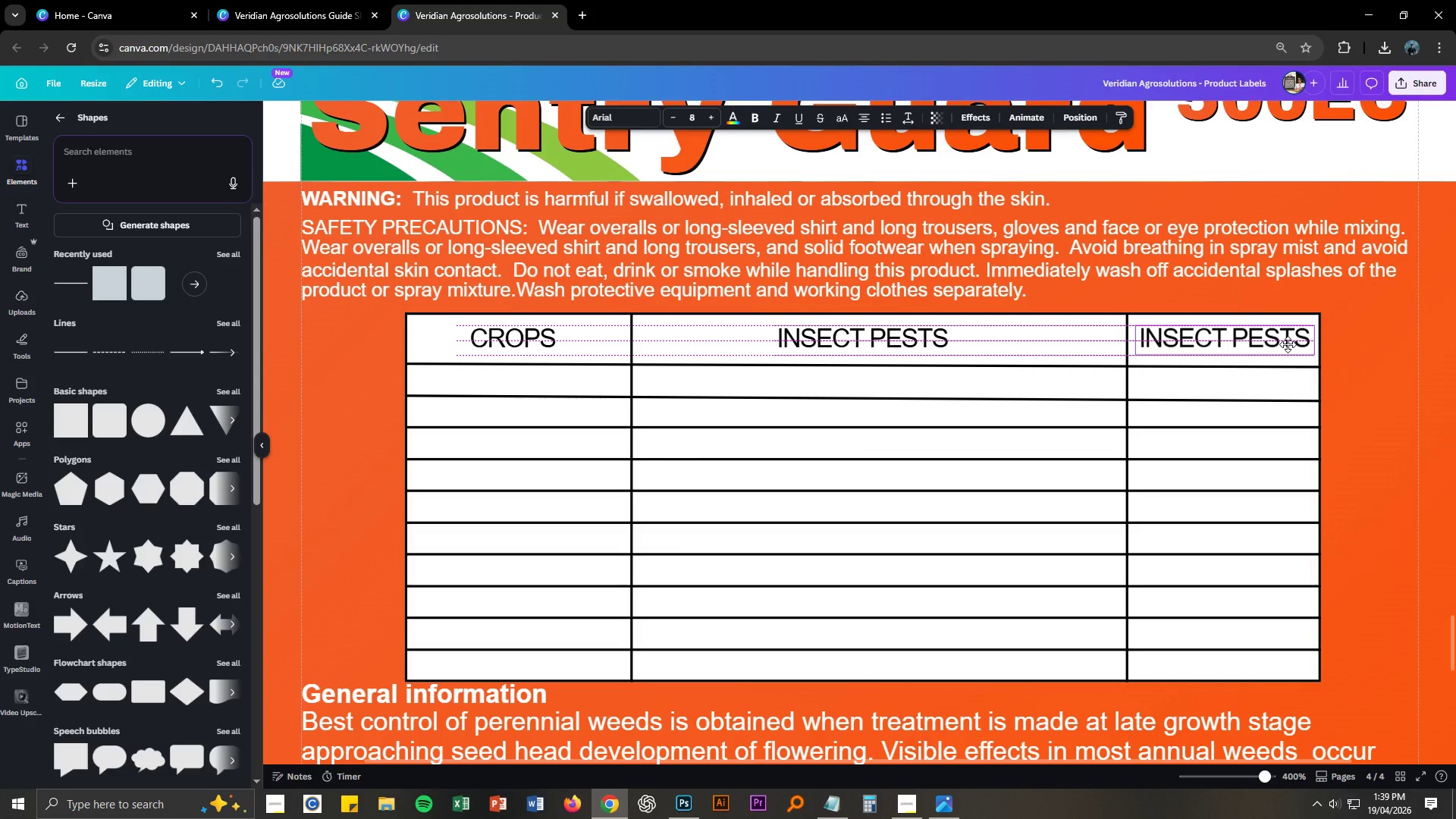 
hold_key(key=ControlLeft, duration=1.5)
 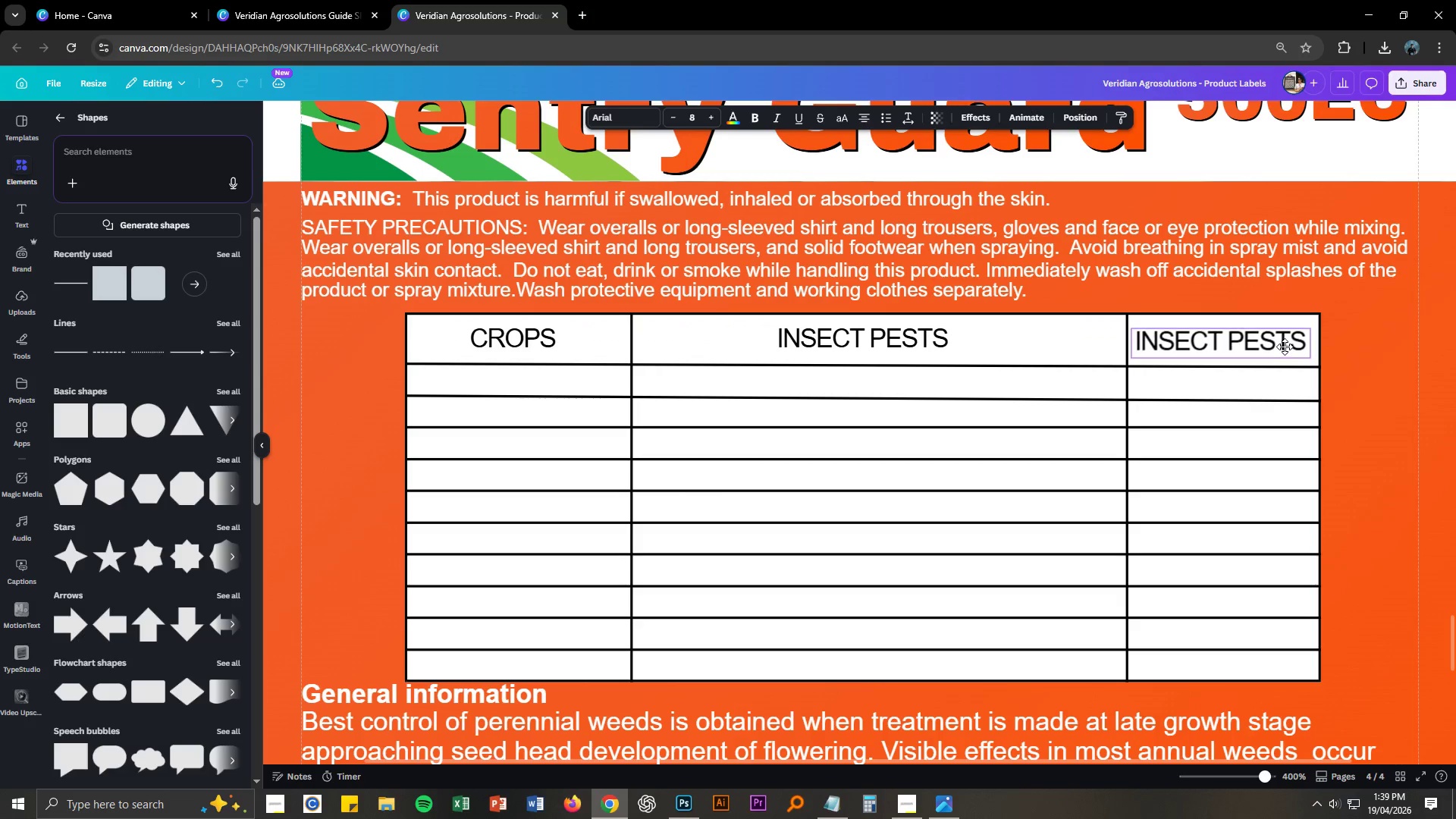 
hold_key(key=ControlLeft, duration=1.51)
 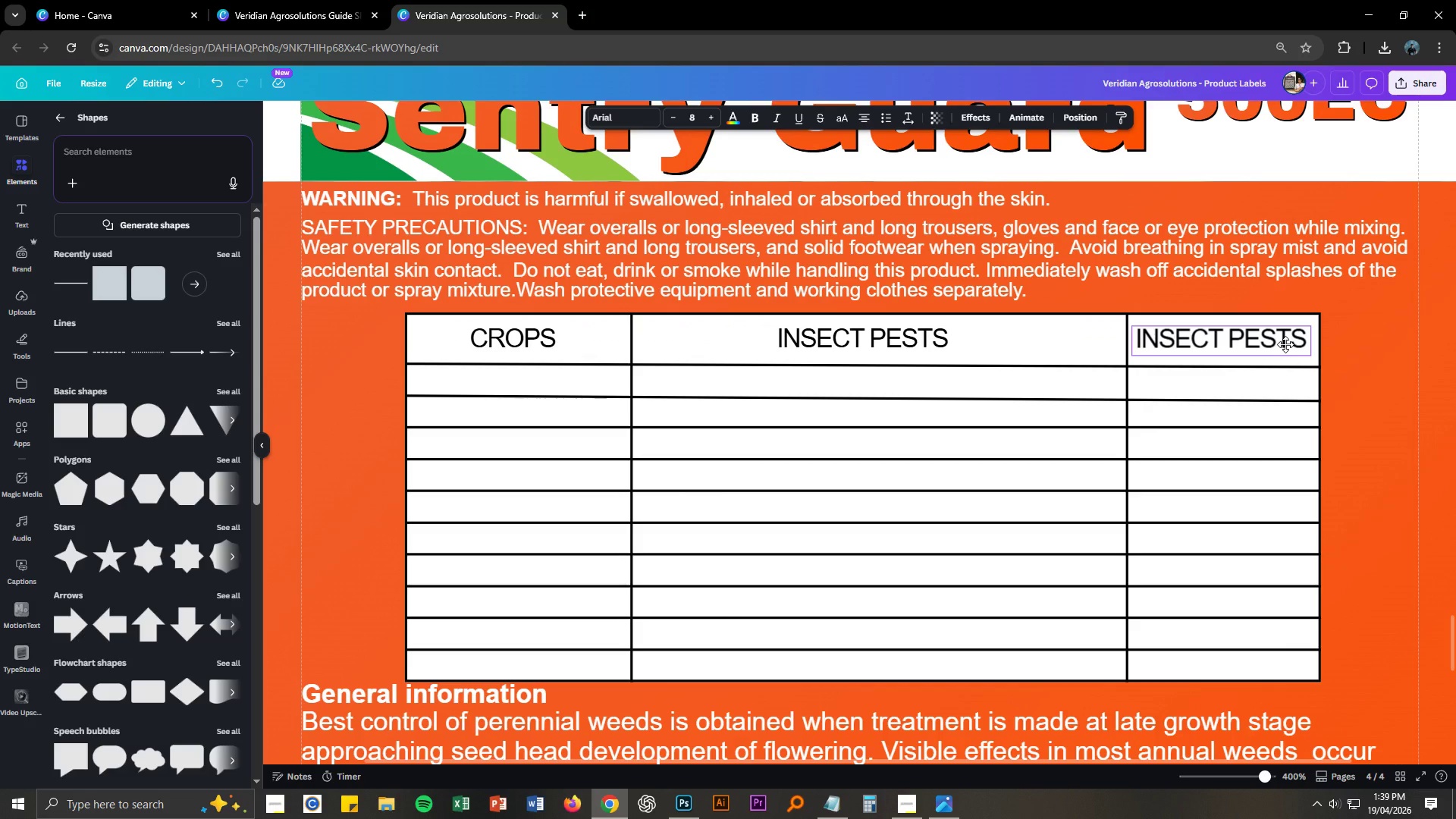 
hold_key(key=ControlLeft, duration=1.52)
 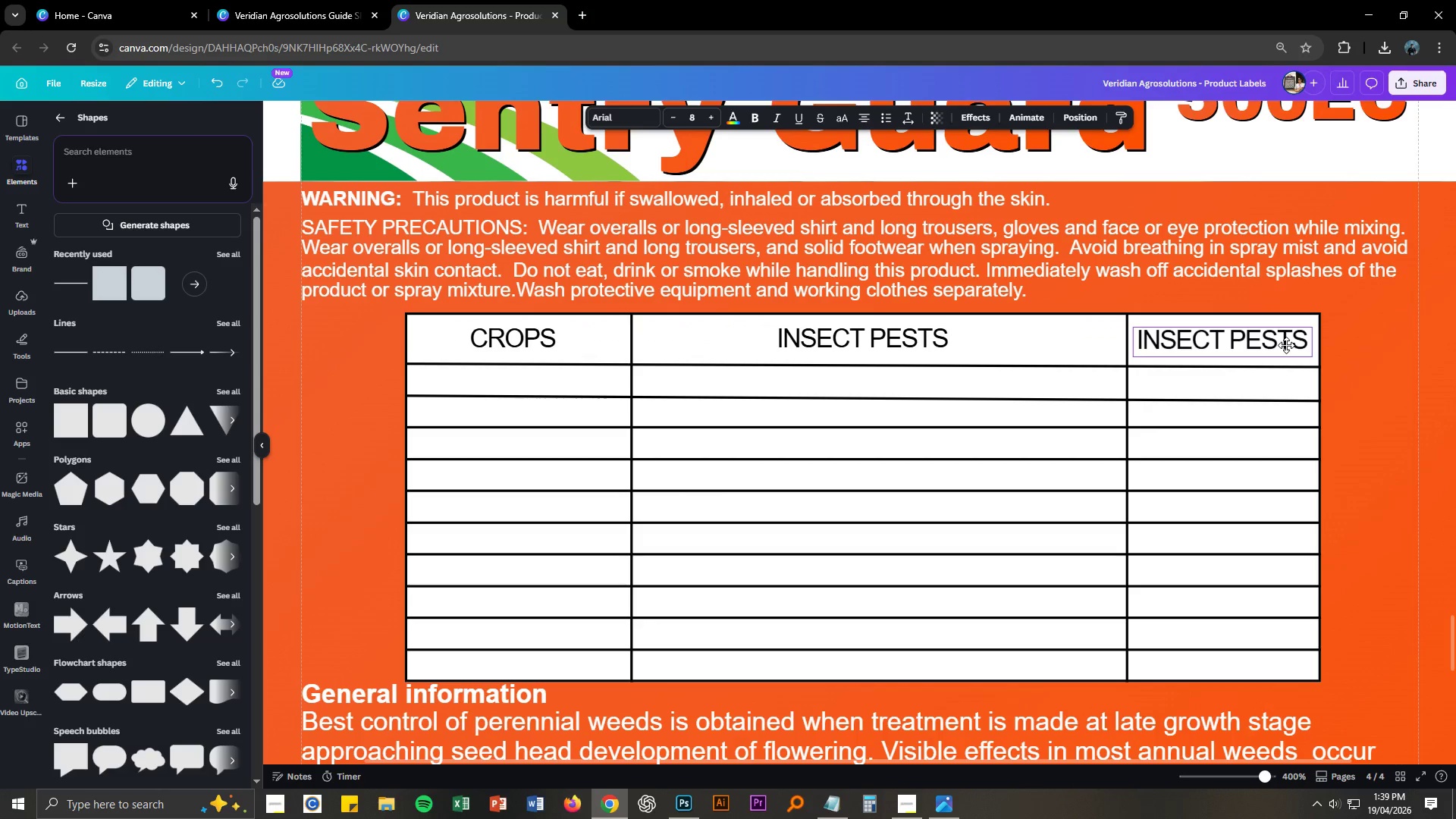 
hold_key(key=ControlLeft, duration=0.77)
 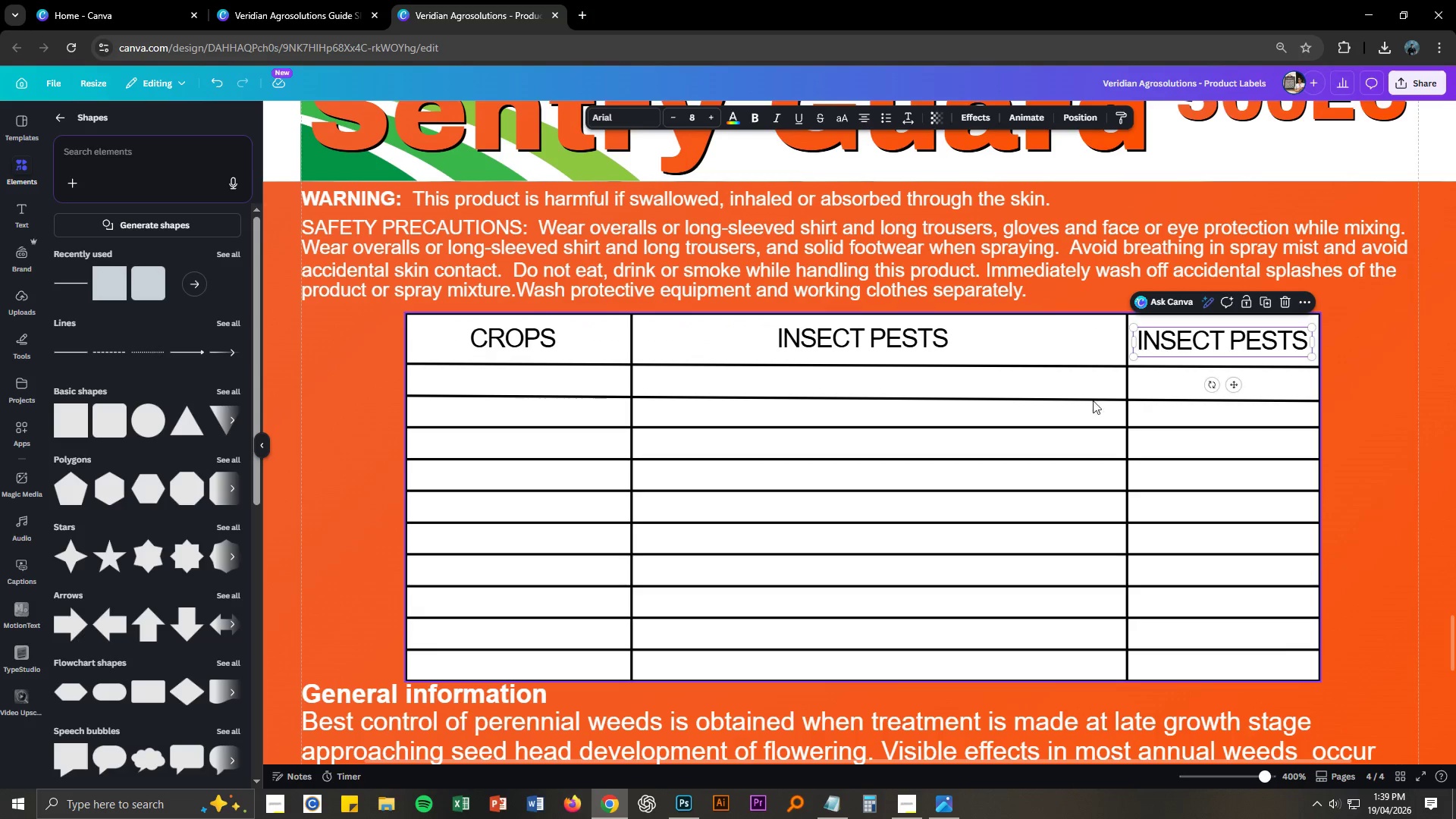 
key(Alt+AltLeft)
 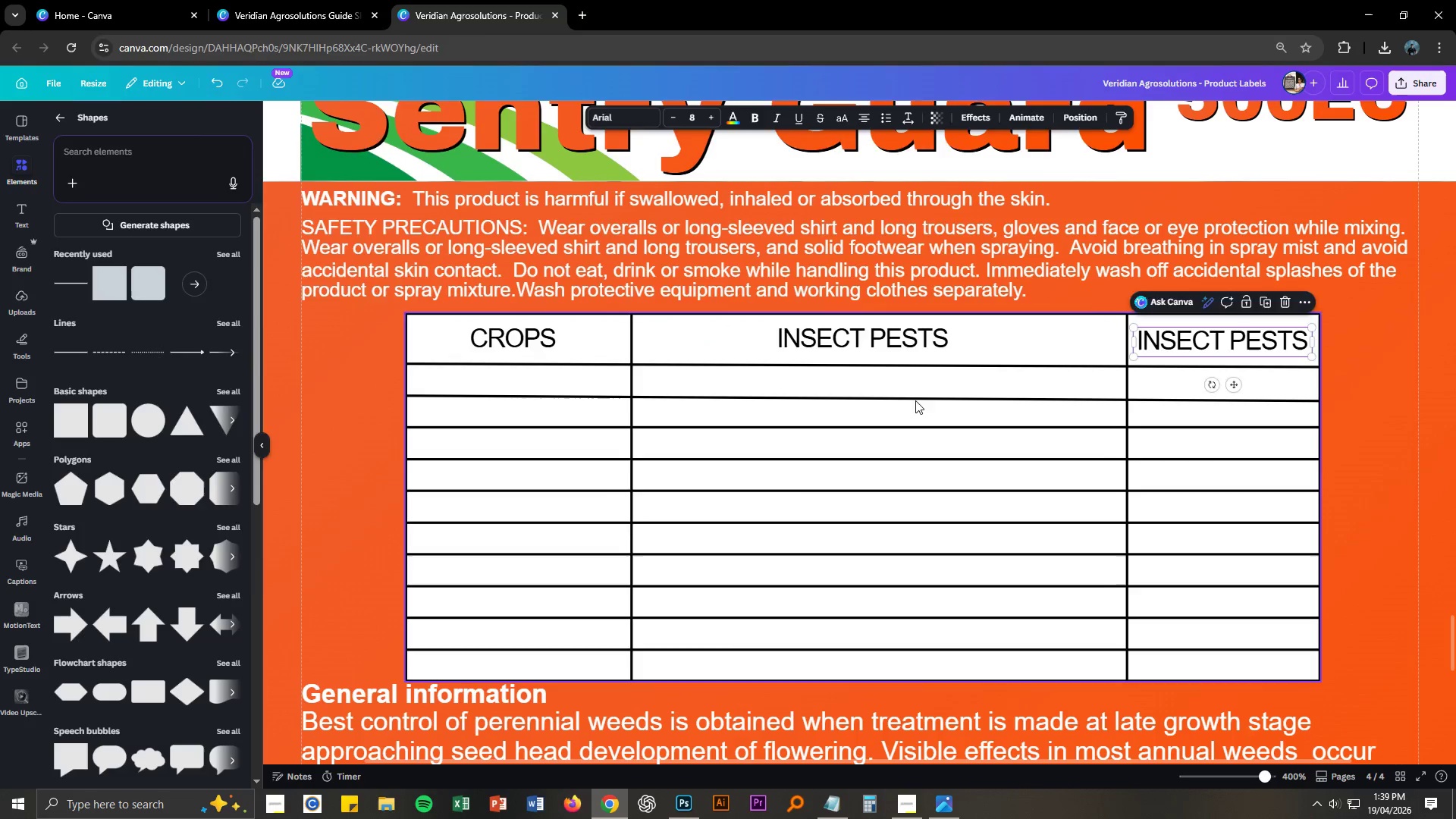 
key(Alt+Tab)
 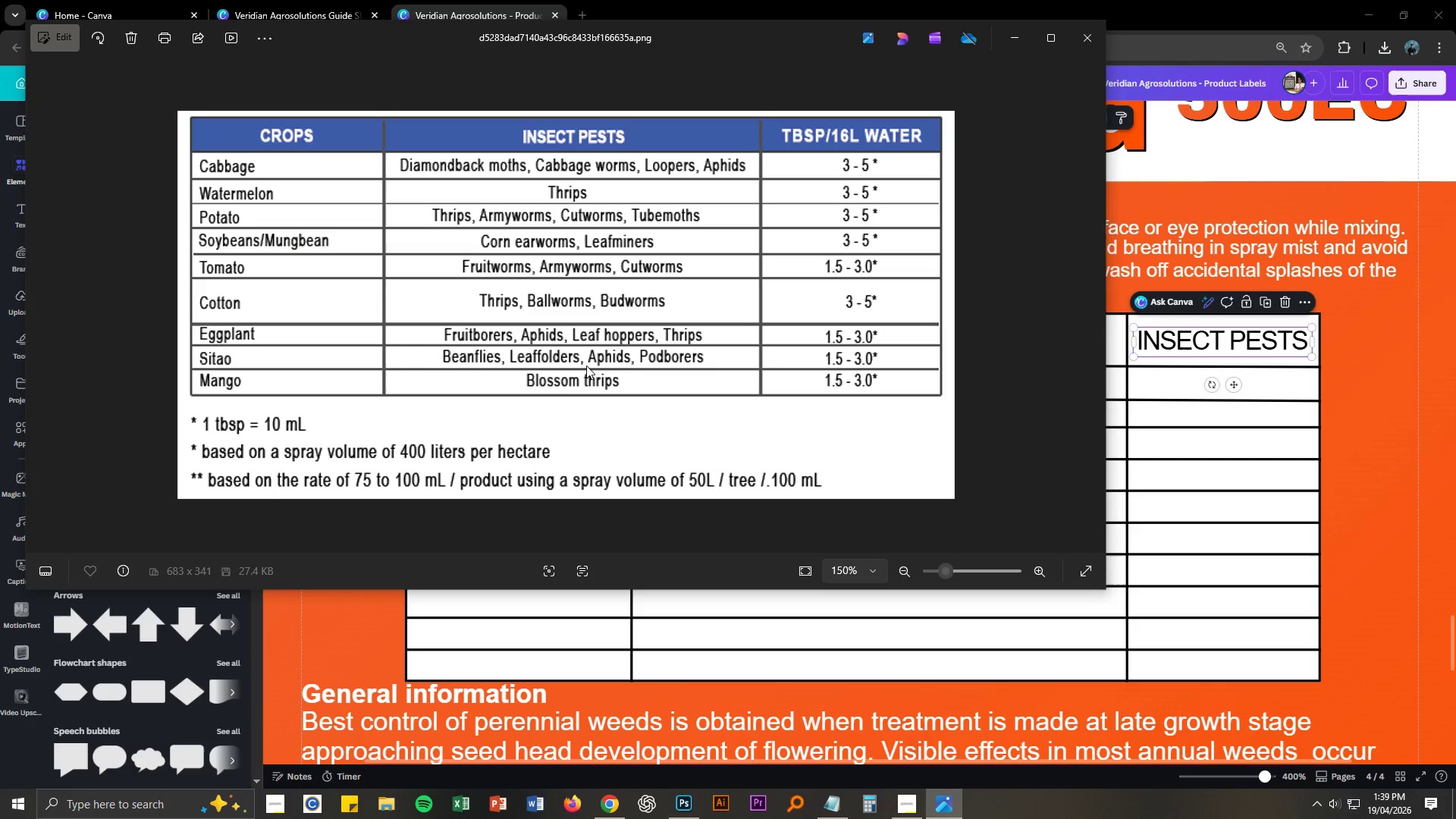 
key(Alt+AltLeft)
 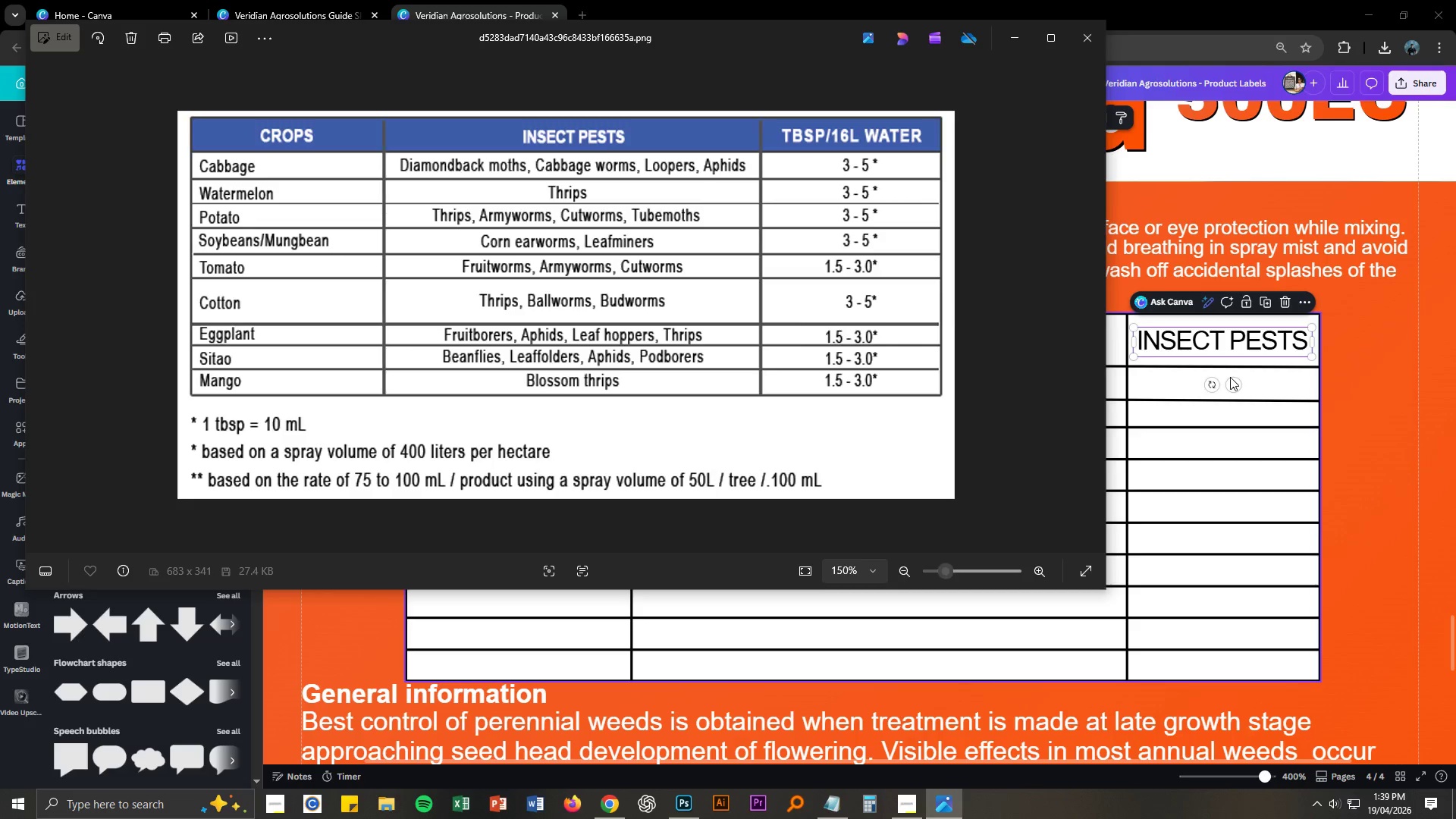 
key(Alt+Tab)
 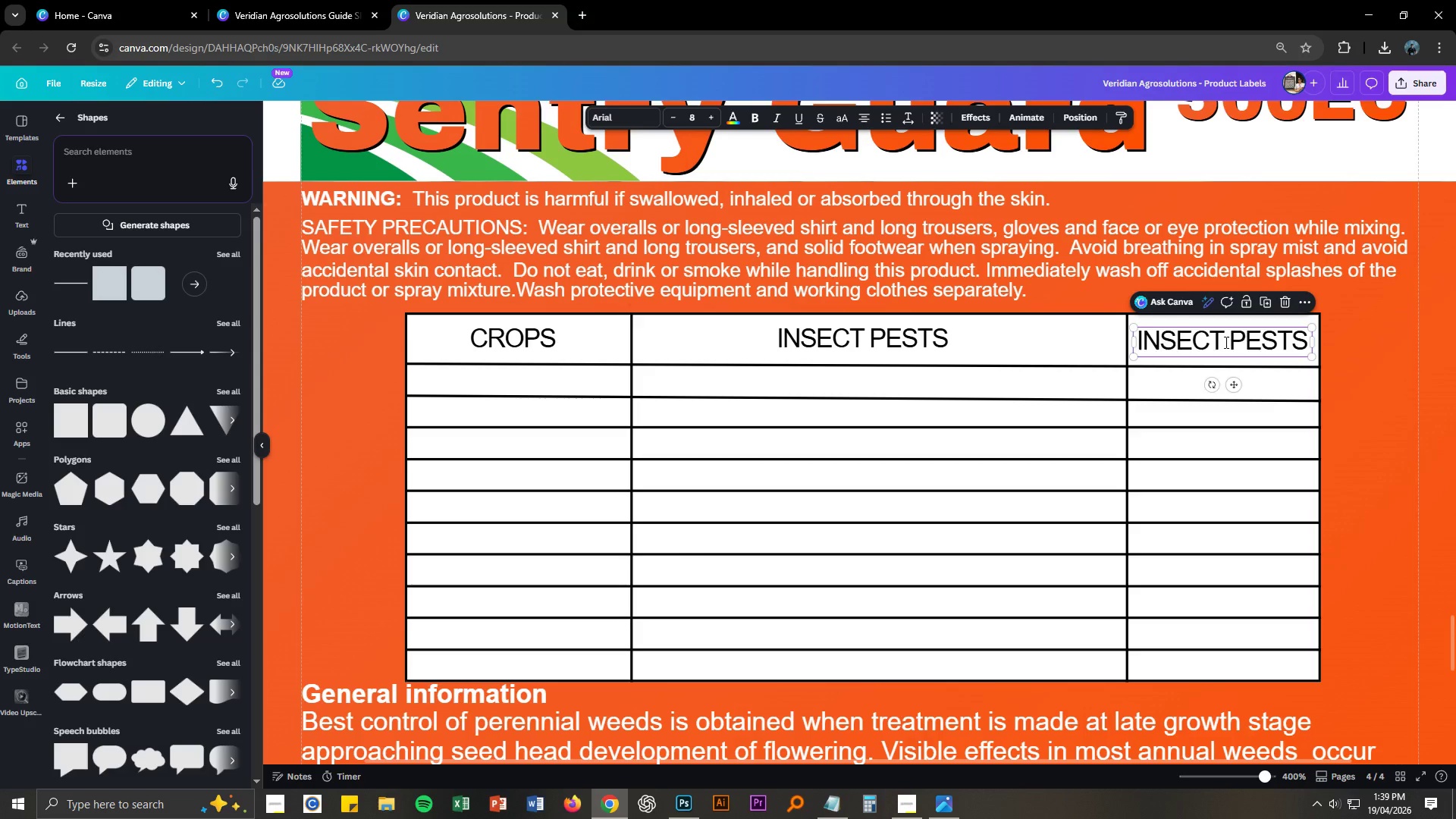 
double_click([1225, 342])
 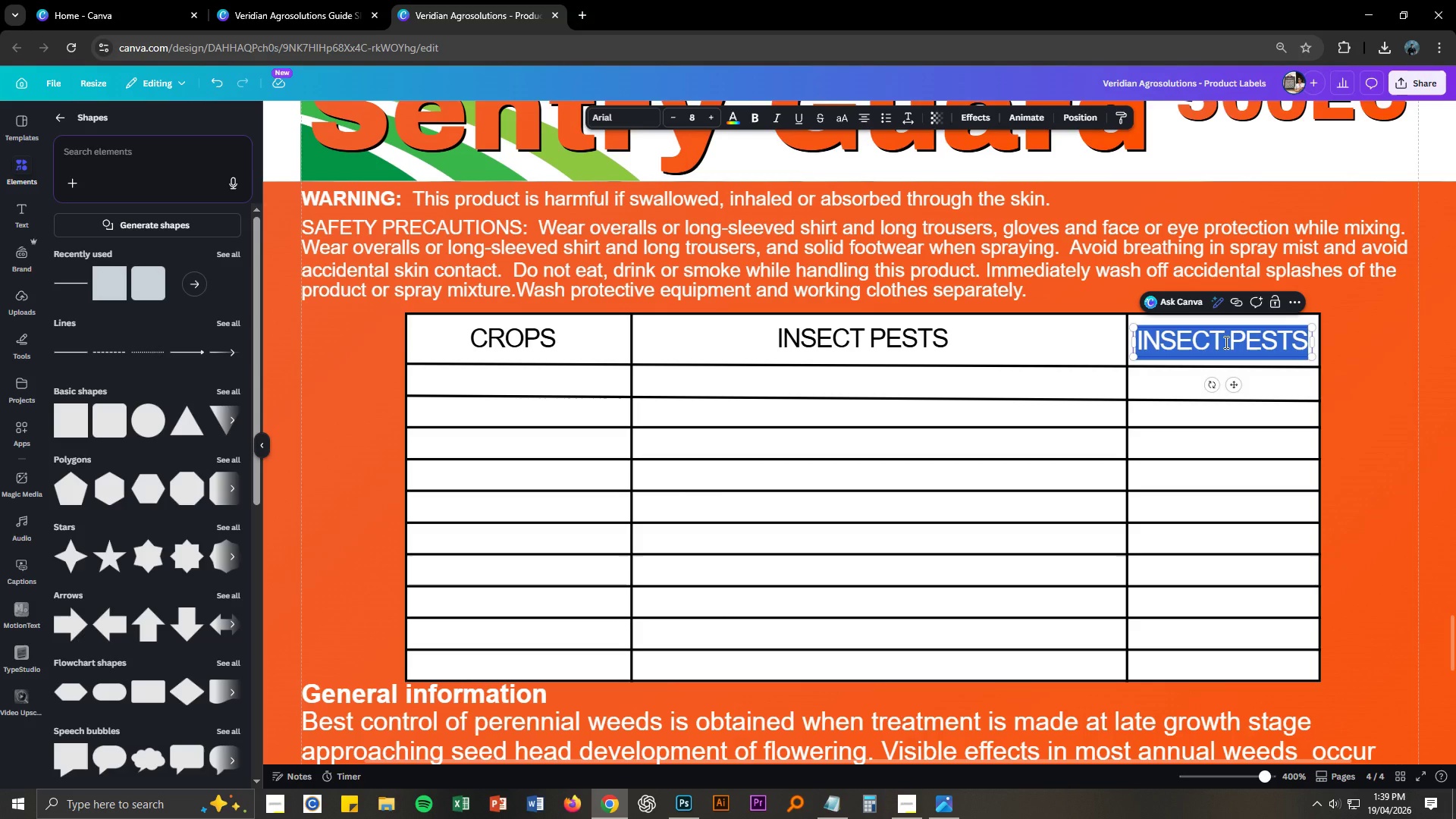 
type(TBSP/)
 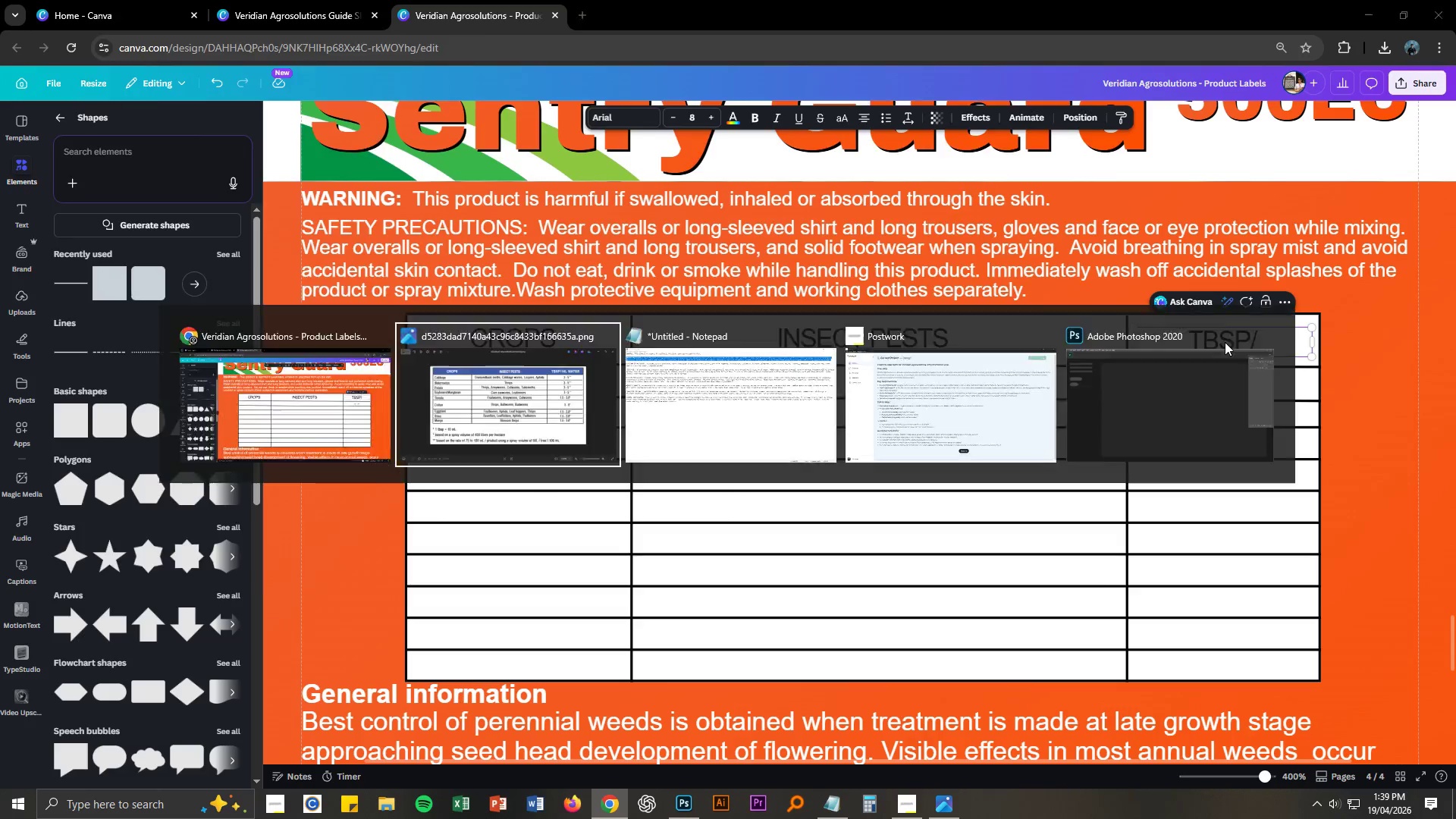 
key(Alt+AltLeft)
 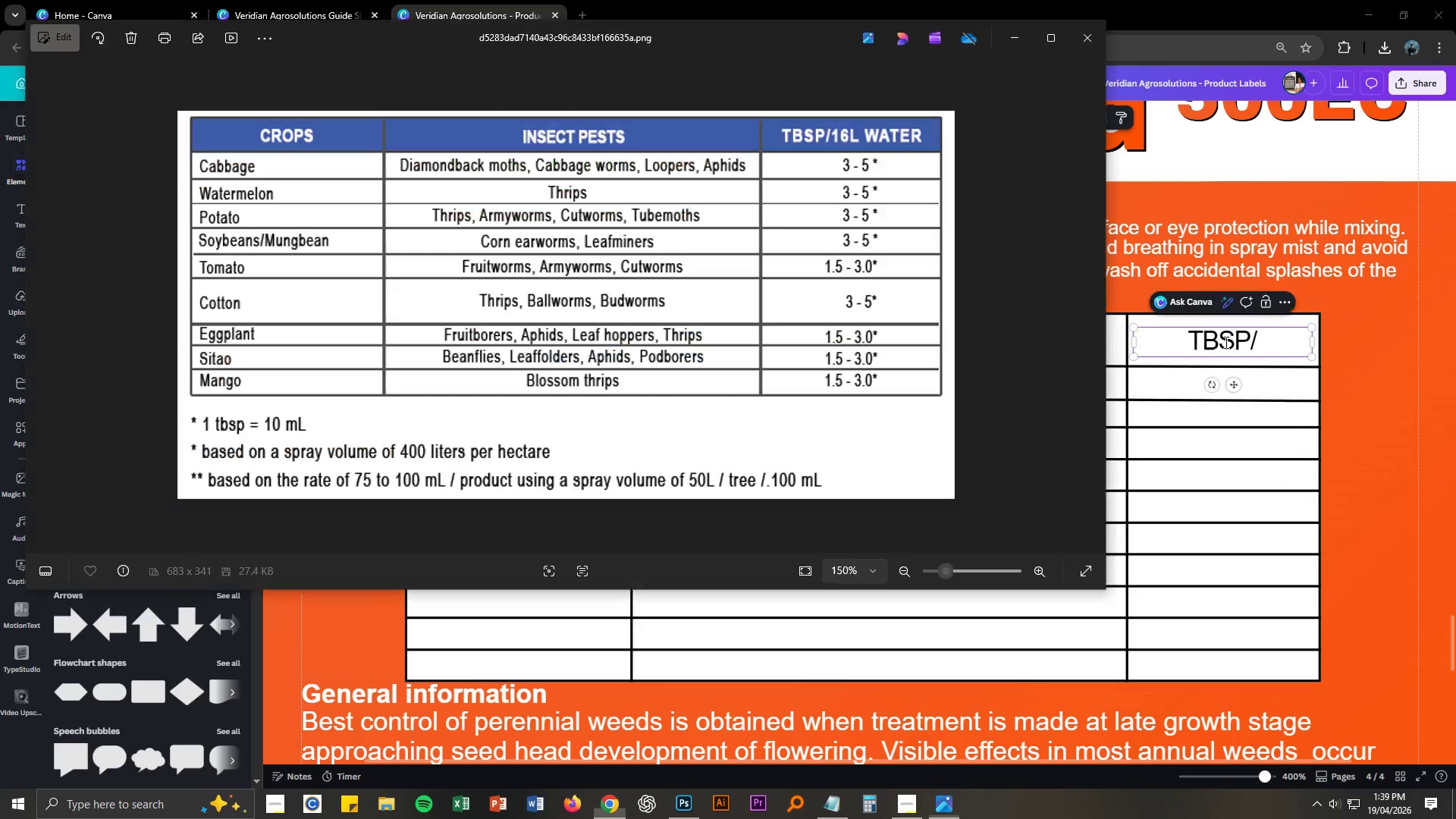 
key(Alt+Tab)
 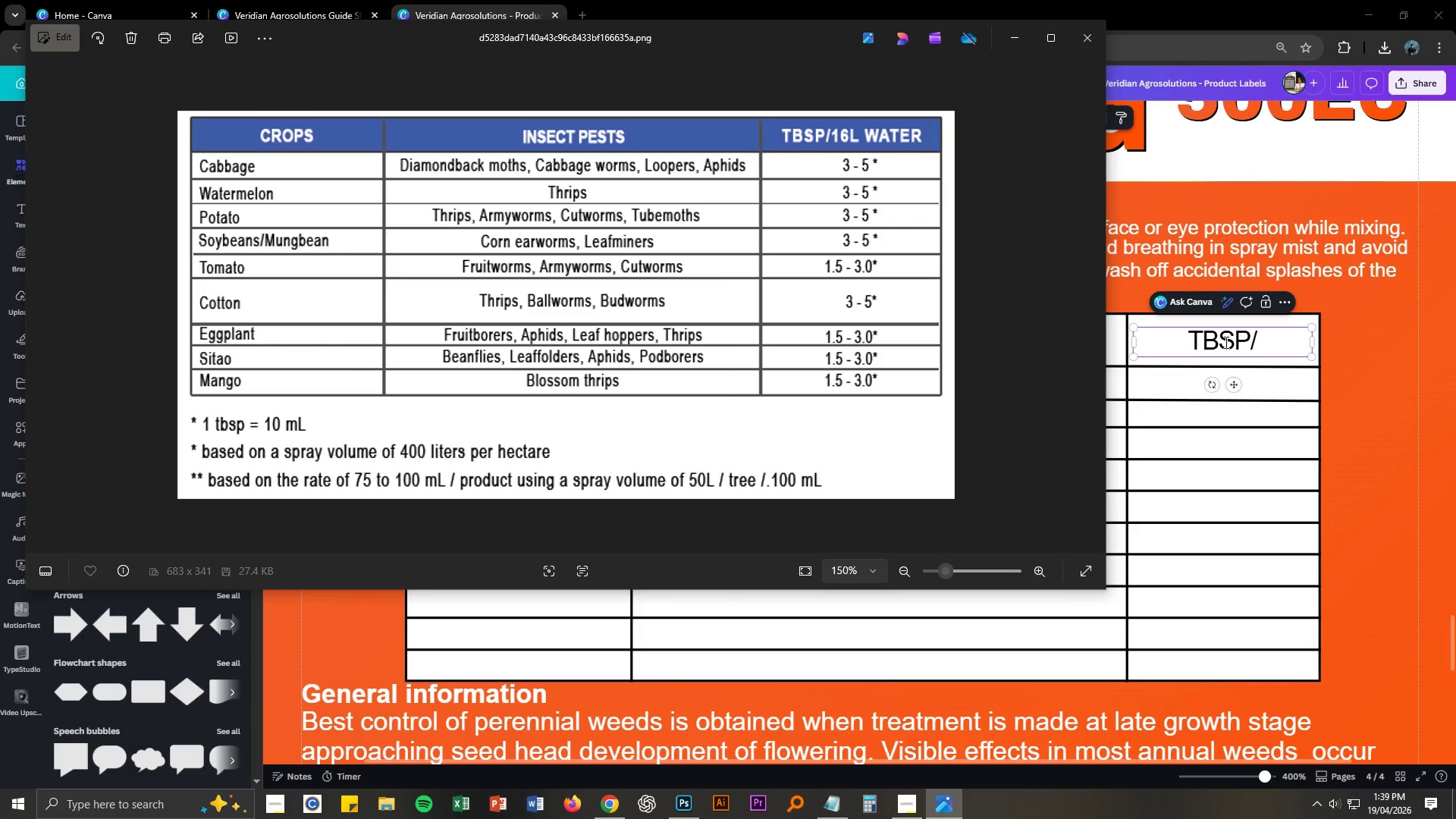 
key(Alt+AltLeft)
 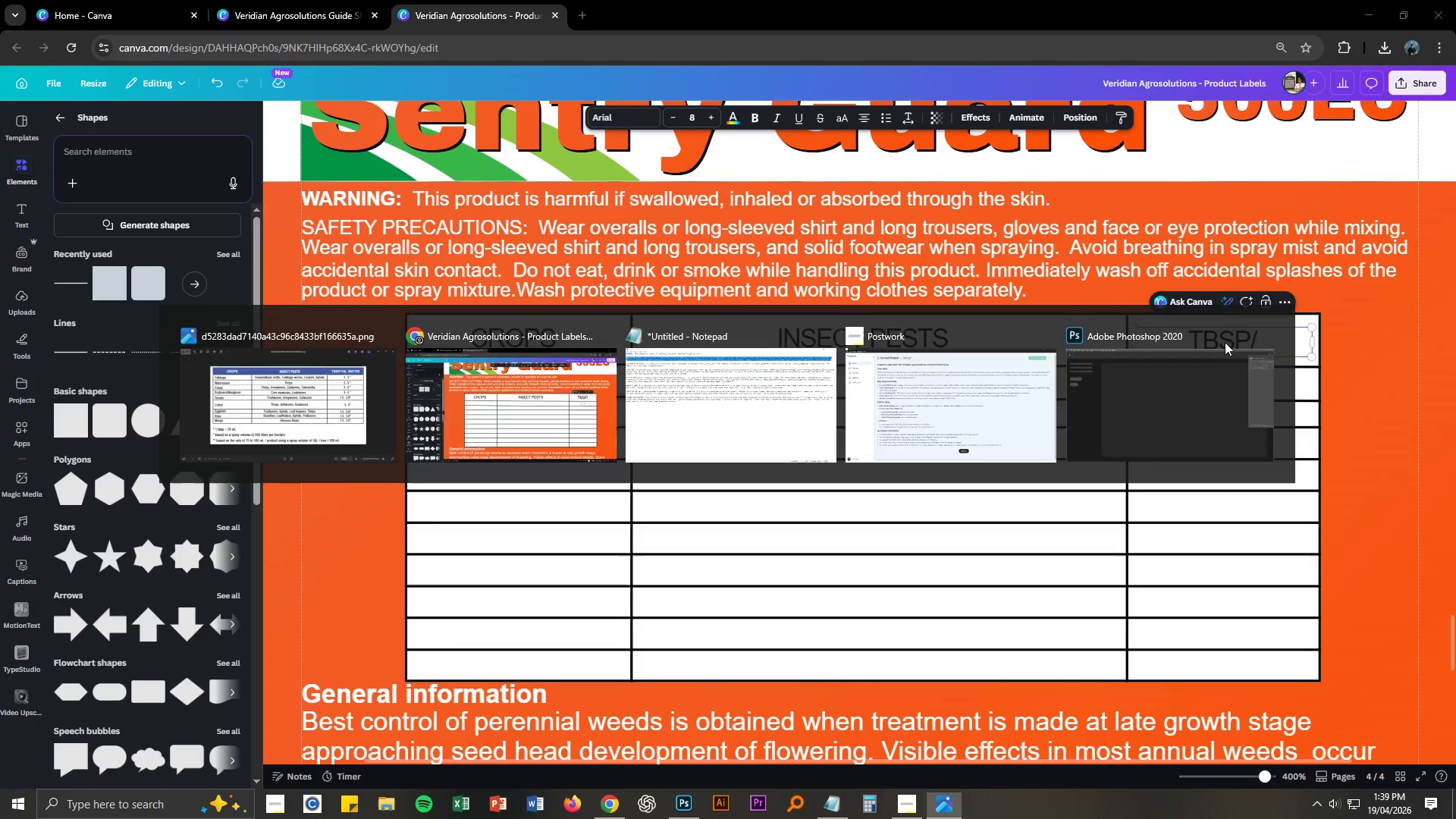 
key(Tab)
type(16L Wa)
key(Backspace)
type(ATER)
 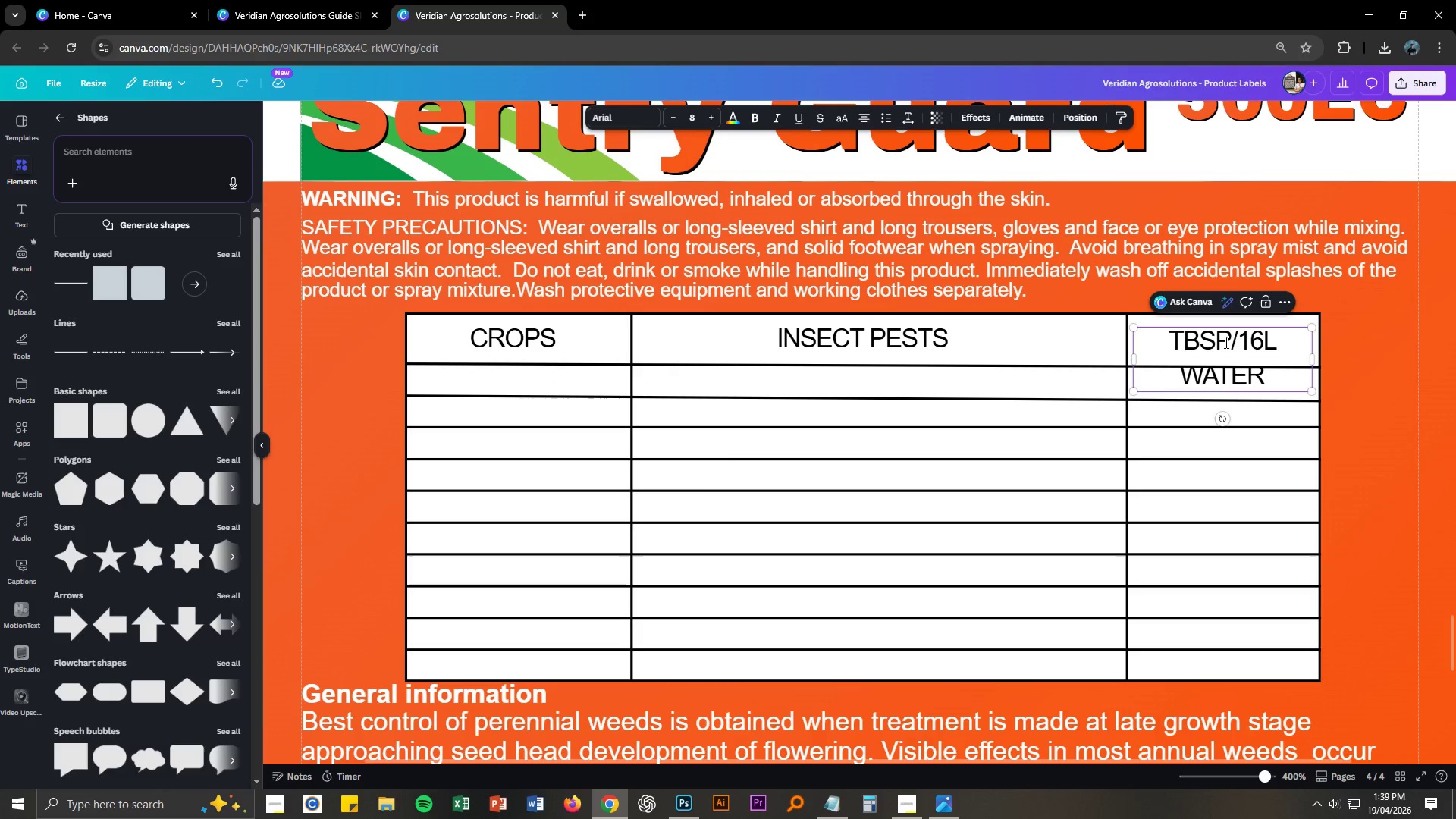 
left_click([1250, 362])
 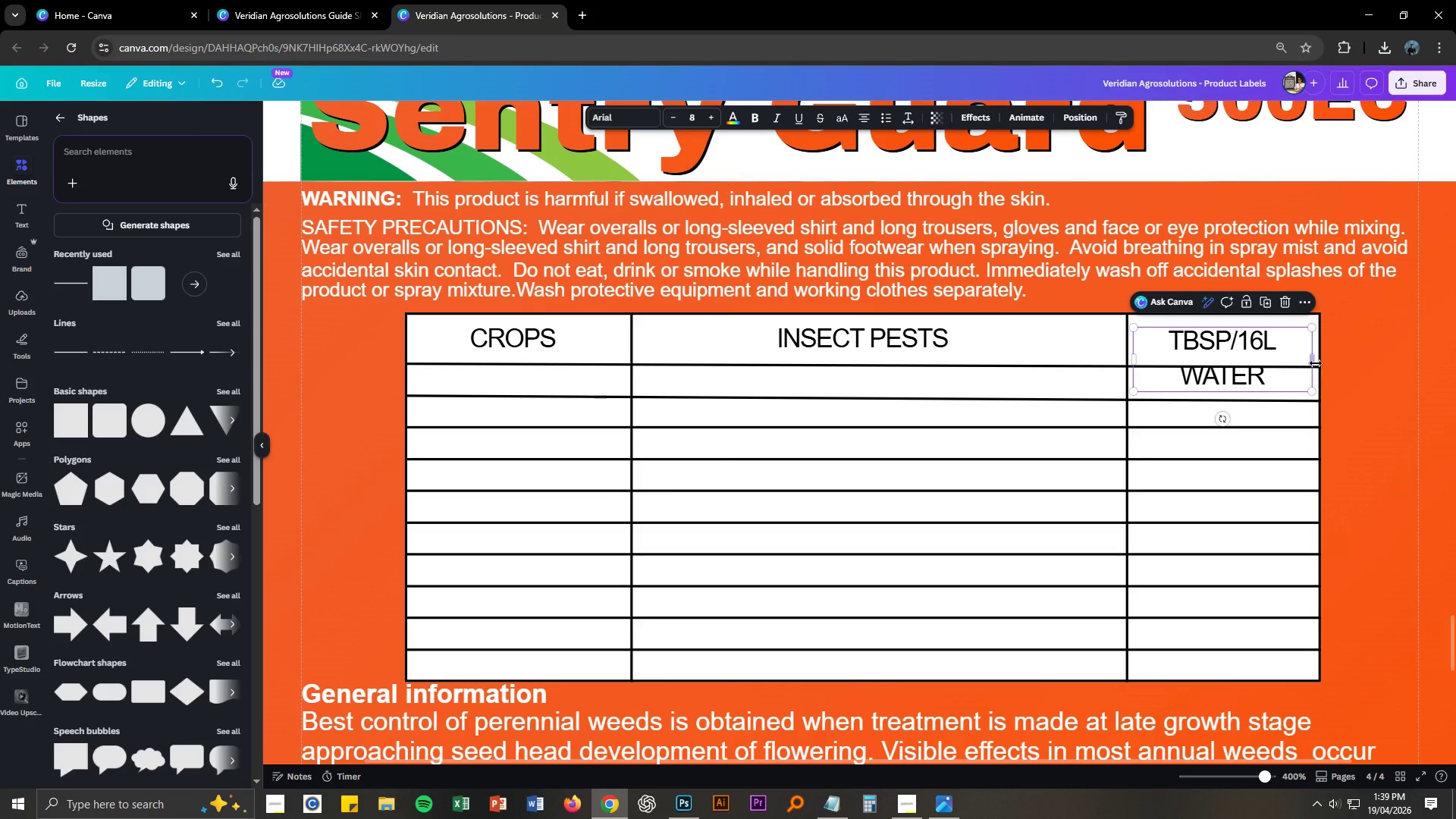 
left_click_drag(start_coordinate=[1312, 359], to_coordinate=[1345, 359])
 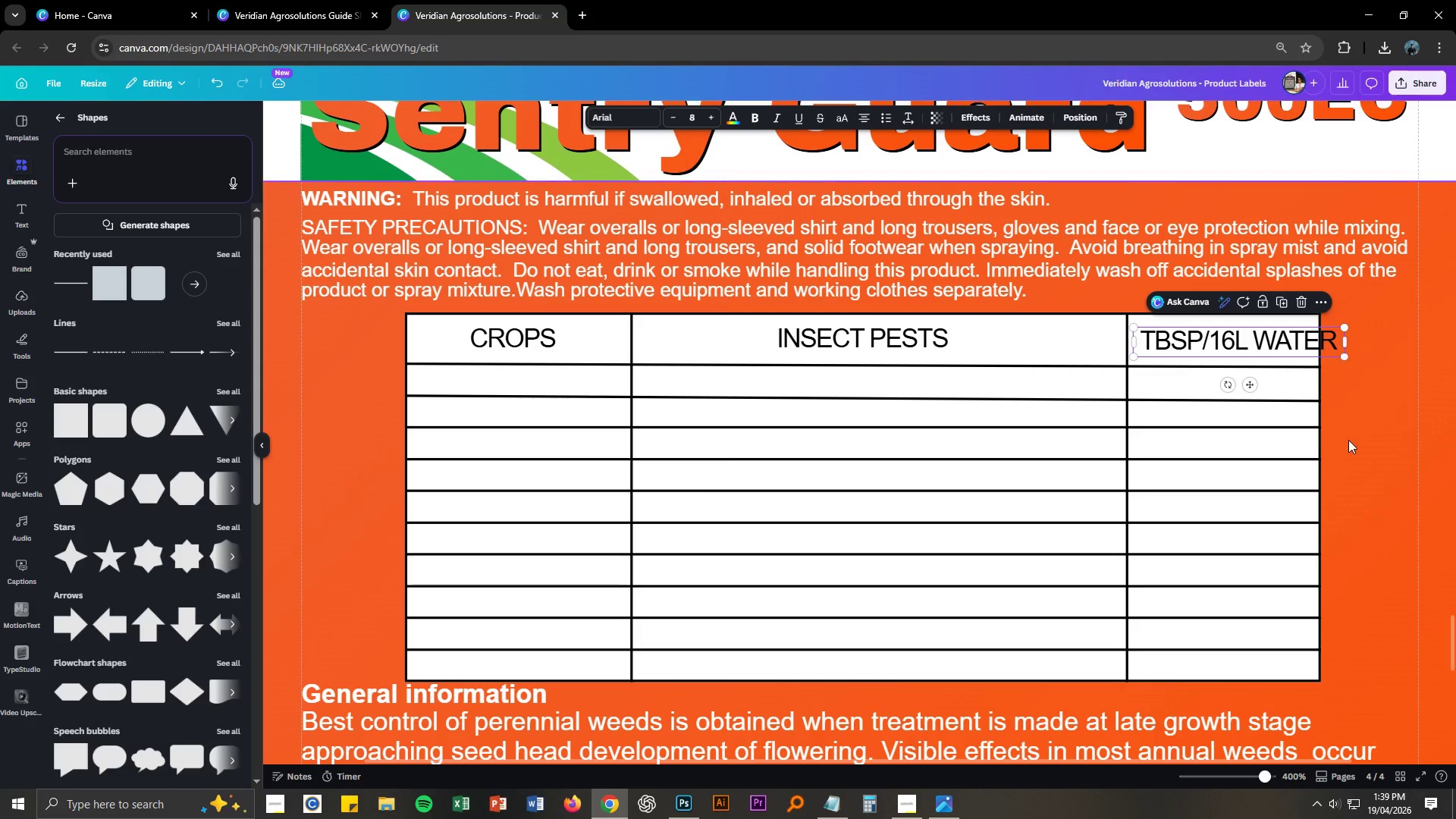 
left_click([1349, 440])
 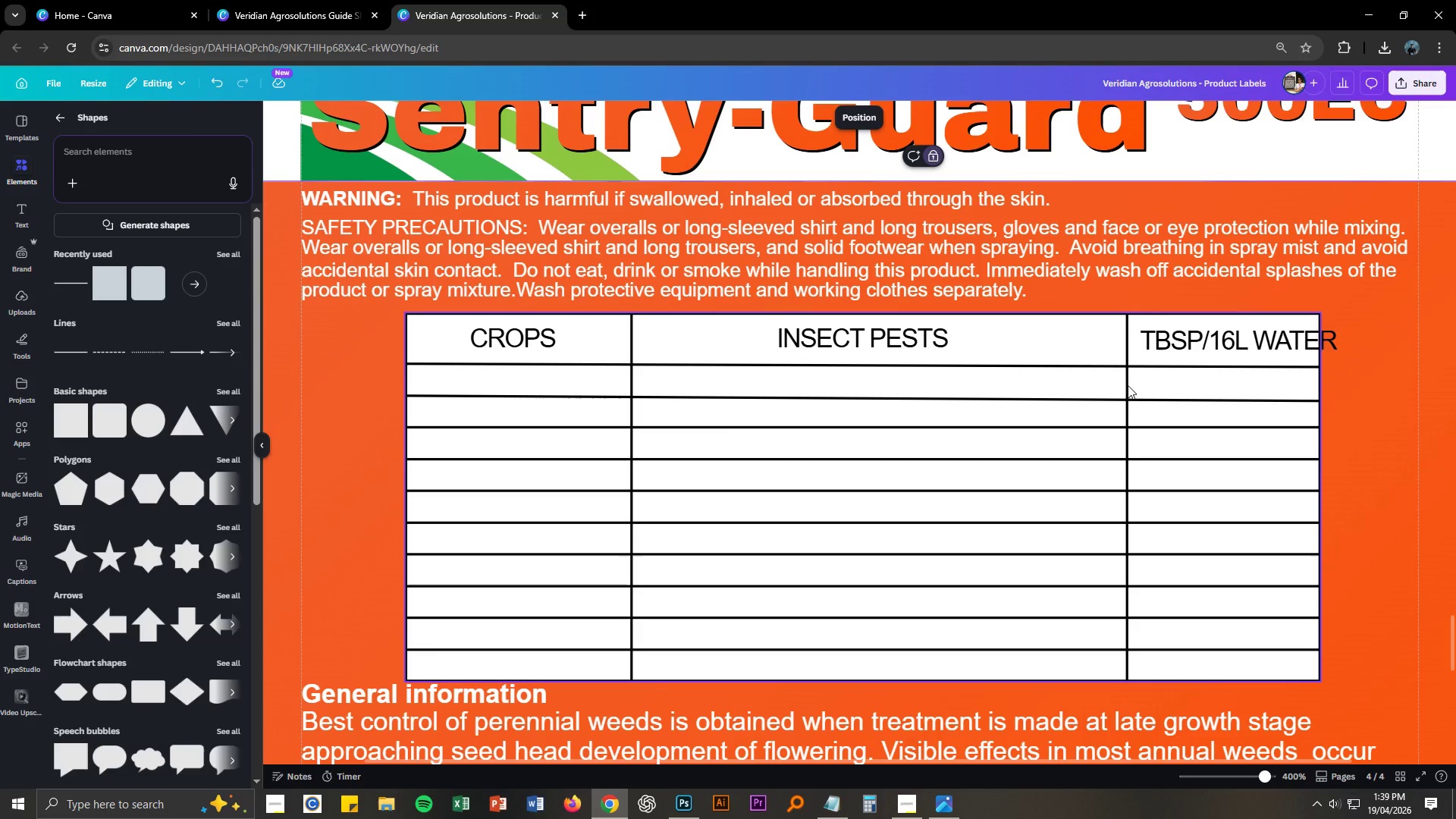 
left_click([1127, 384])
 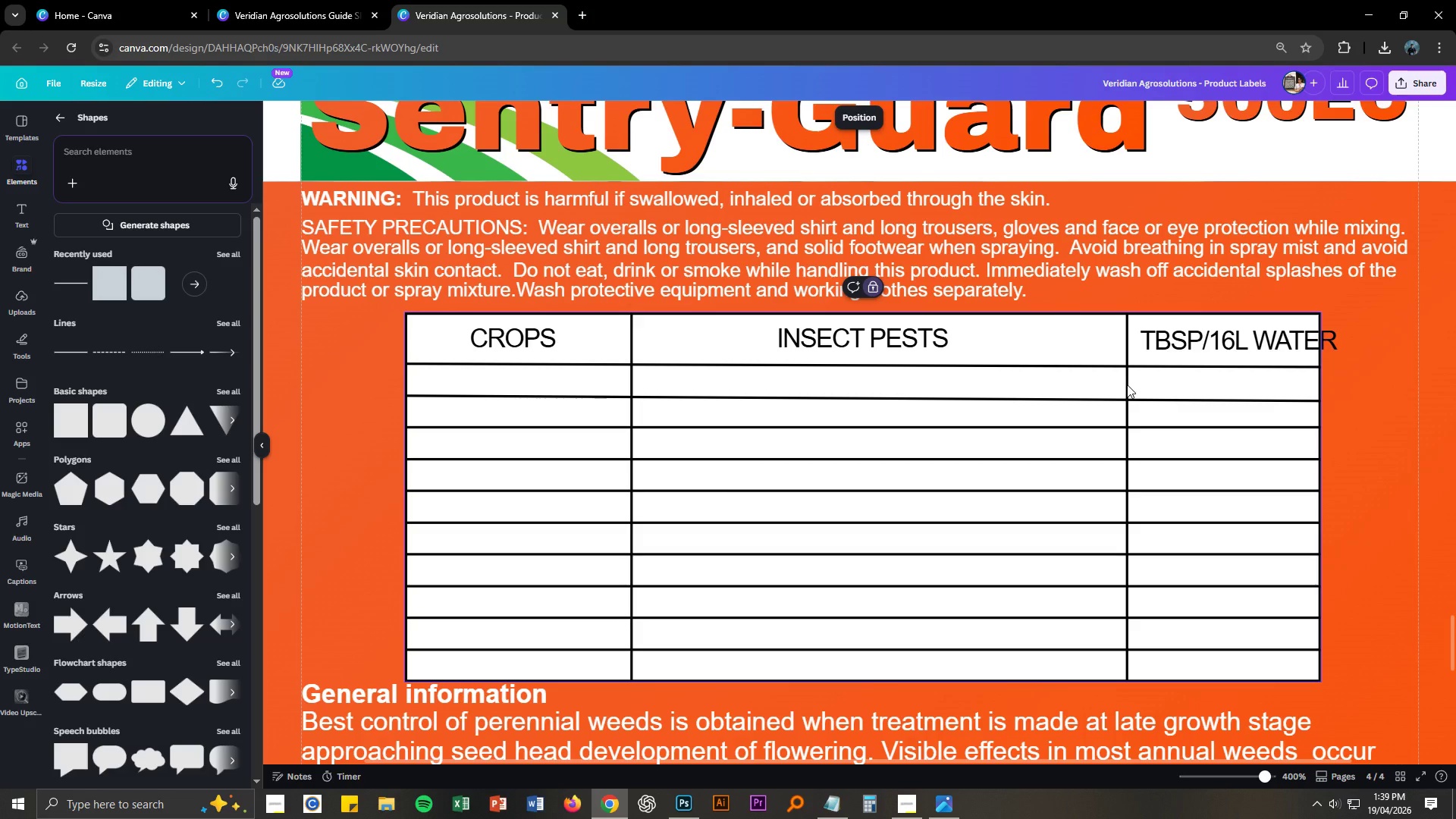 
left_click([1127, 384])
 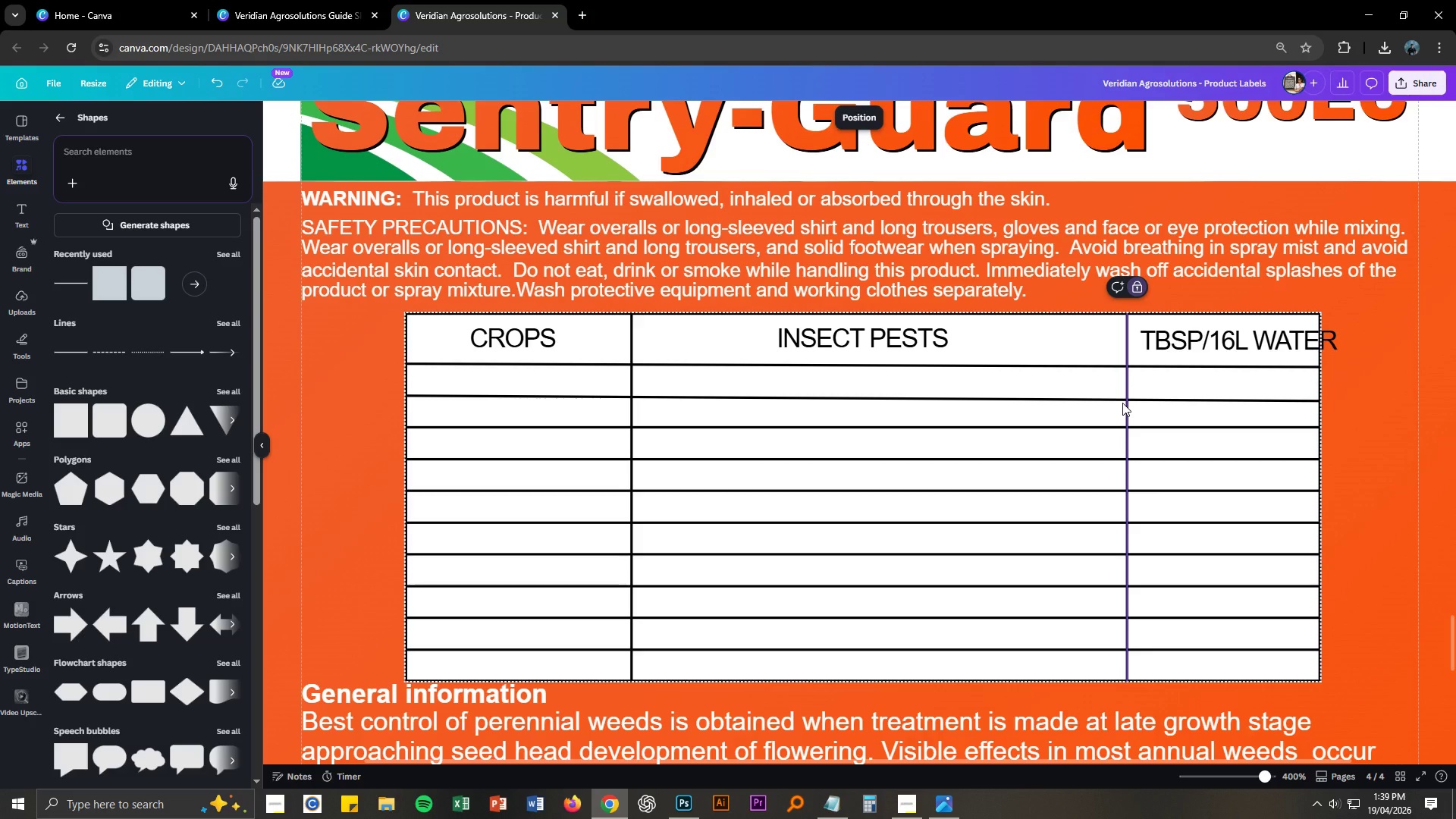 
right_click([1122, 403])
 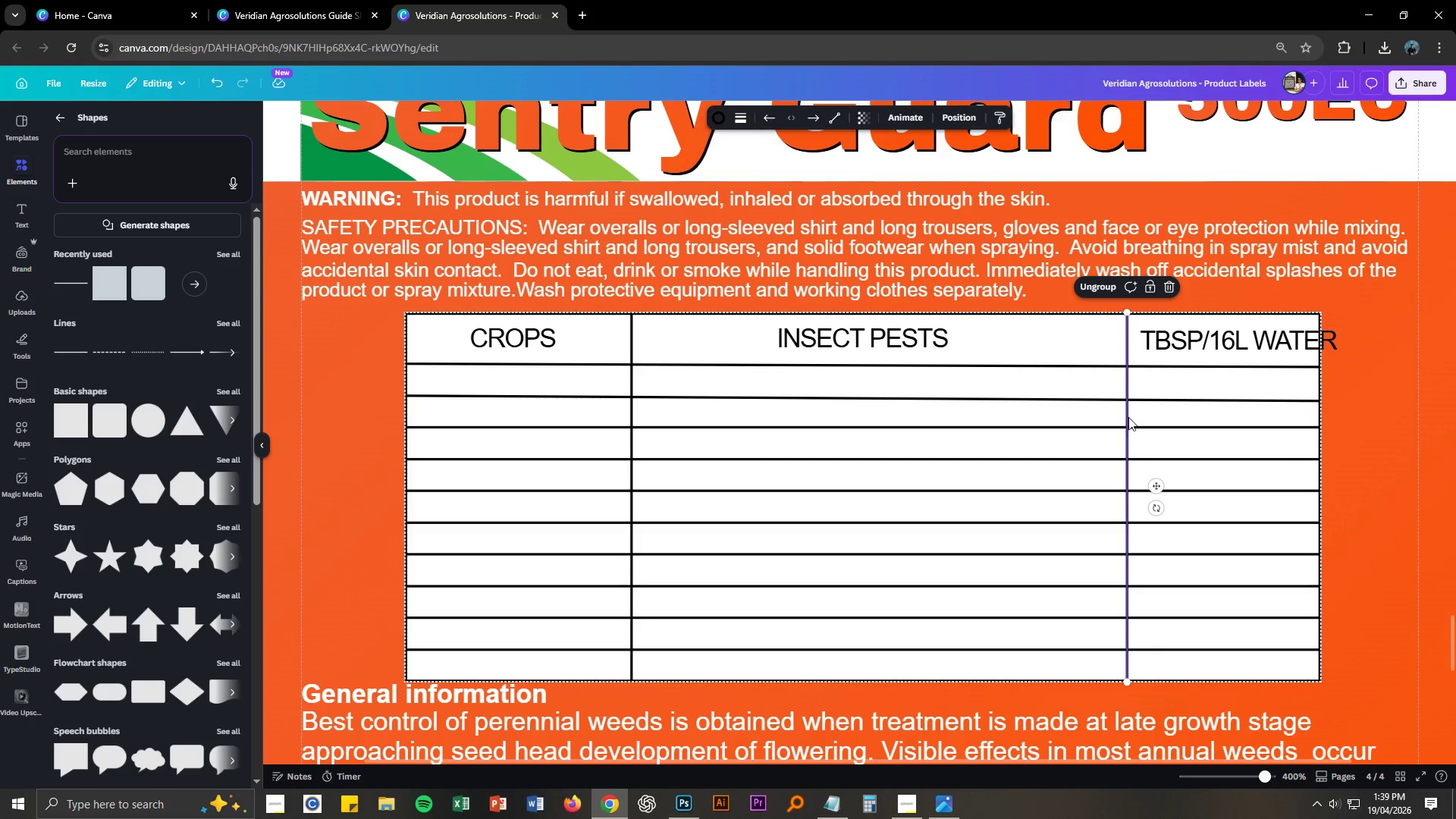 
left_click_drag(start_coordinate=[1126, 416], to_coordinate=[1090, 417])
 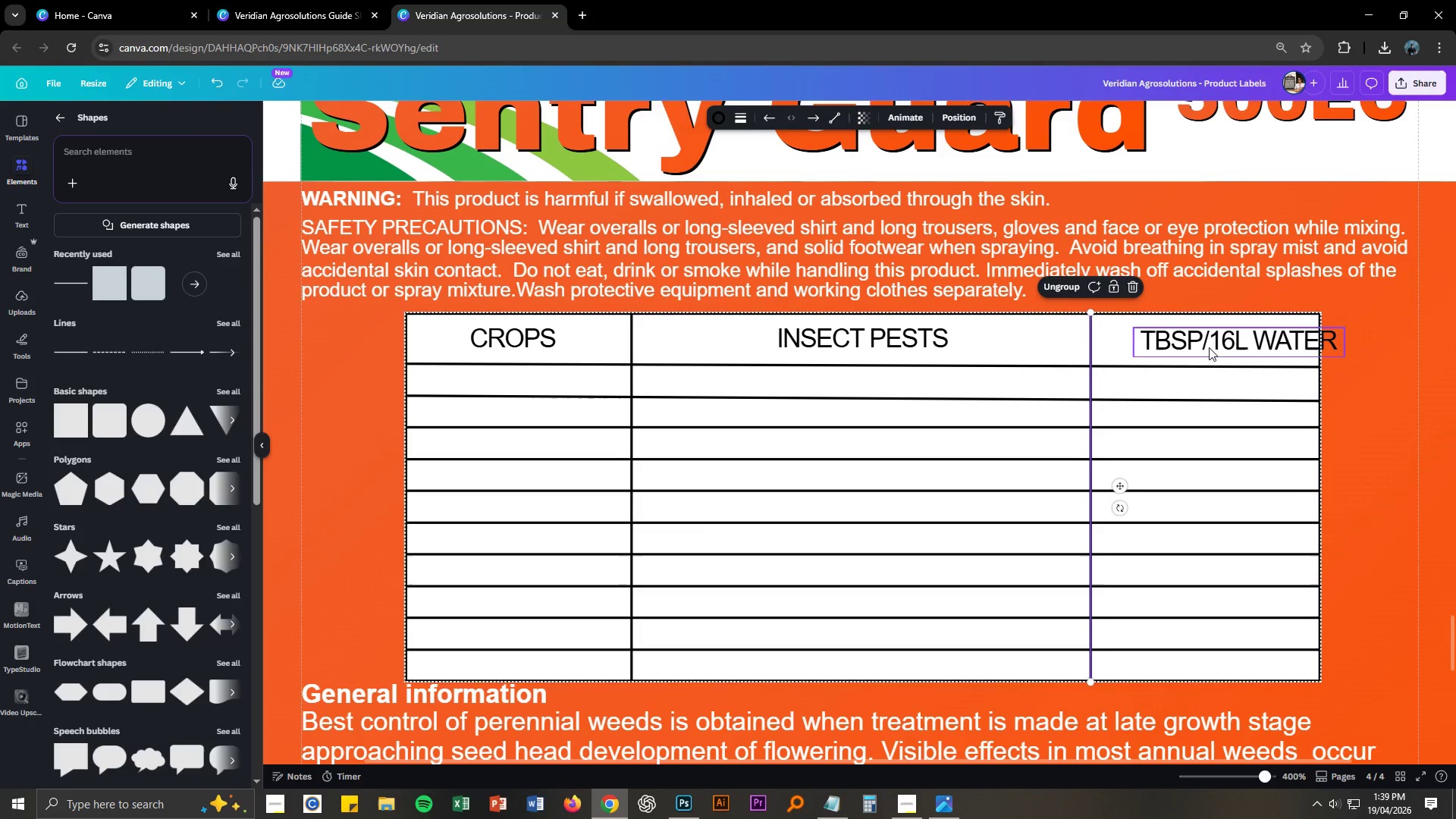 
left_click_drag(start_coordinate=[1209, 341], to_coordinate=[1172, 341])
 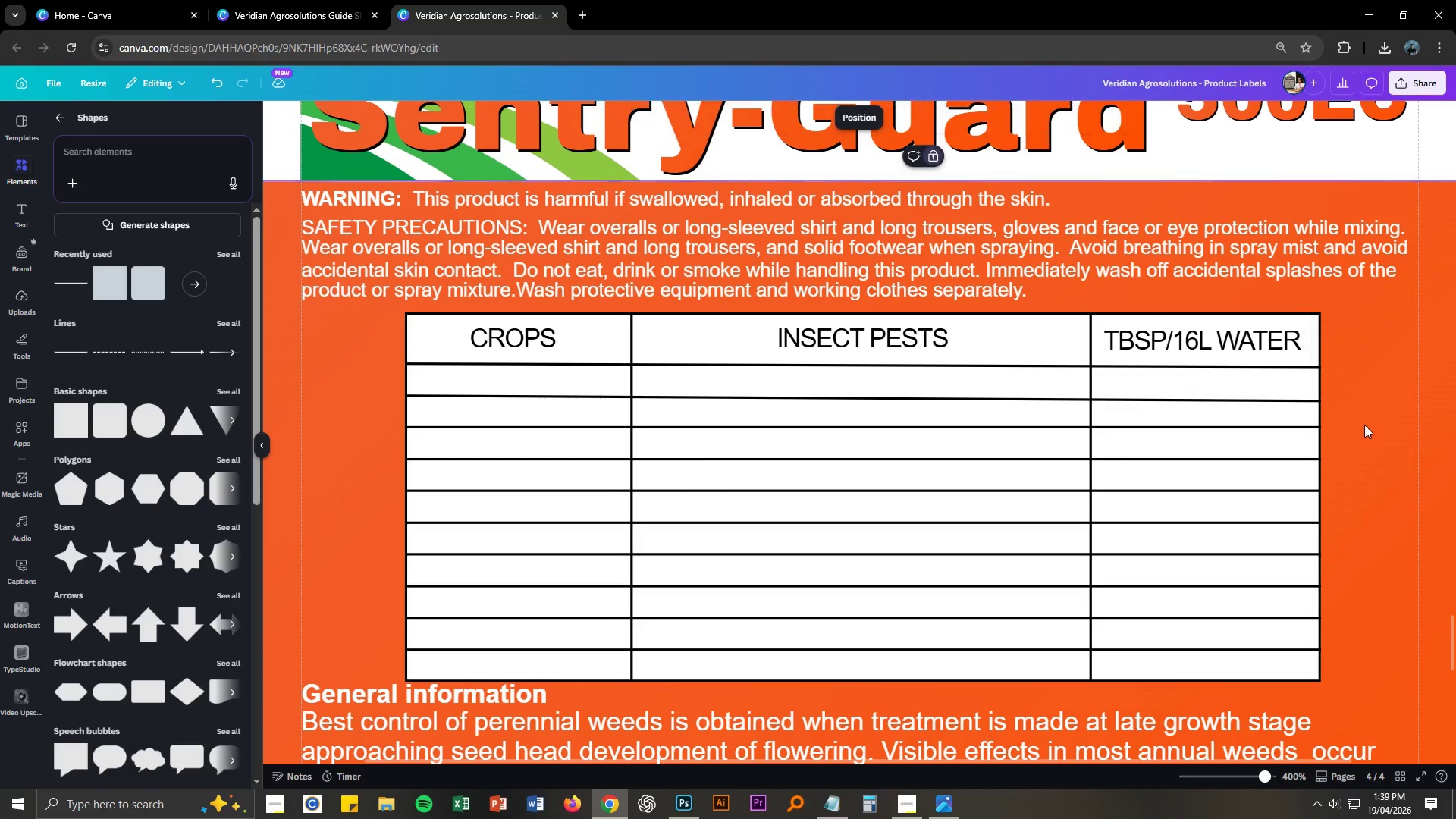 
hold_key(key=ControlLeft, duration=1.5)
 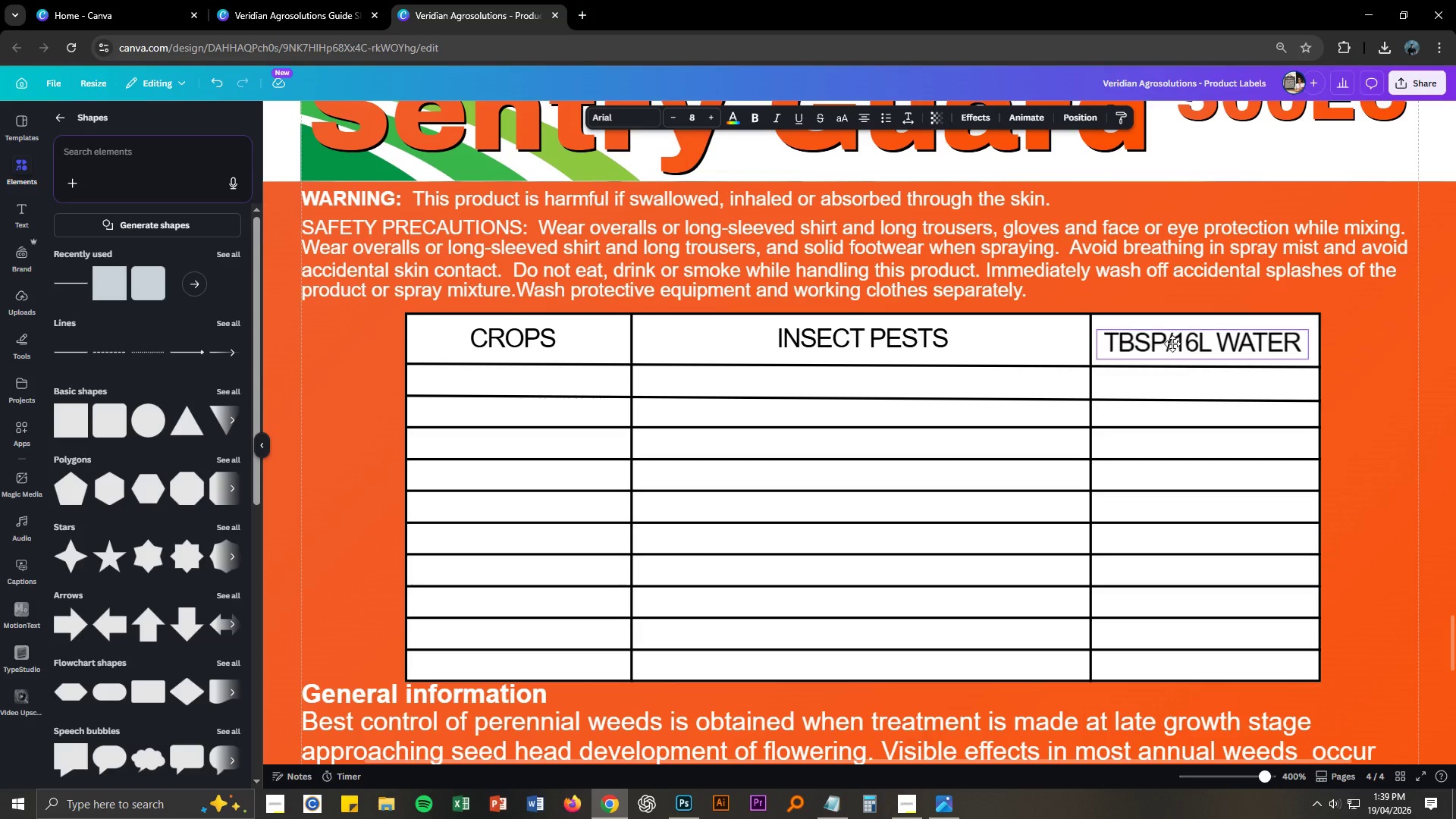 
hold_key(key=ControlLeft, duration=1.51)
 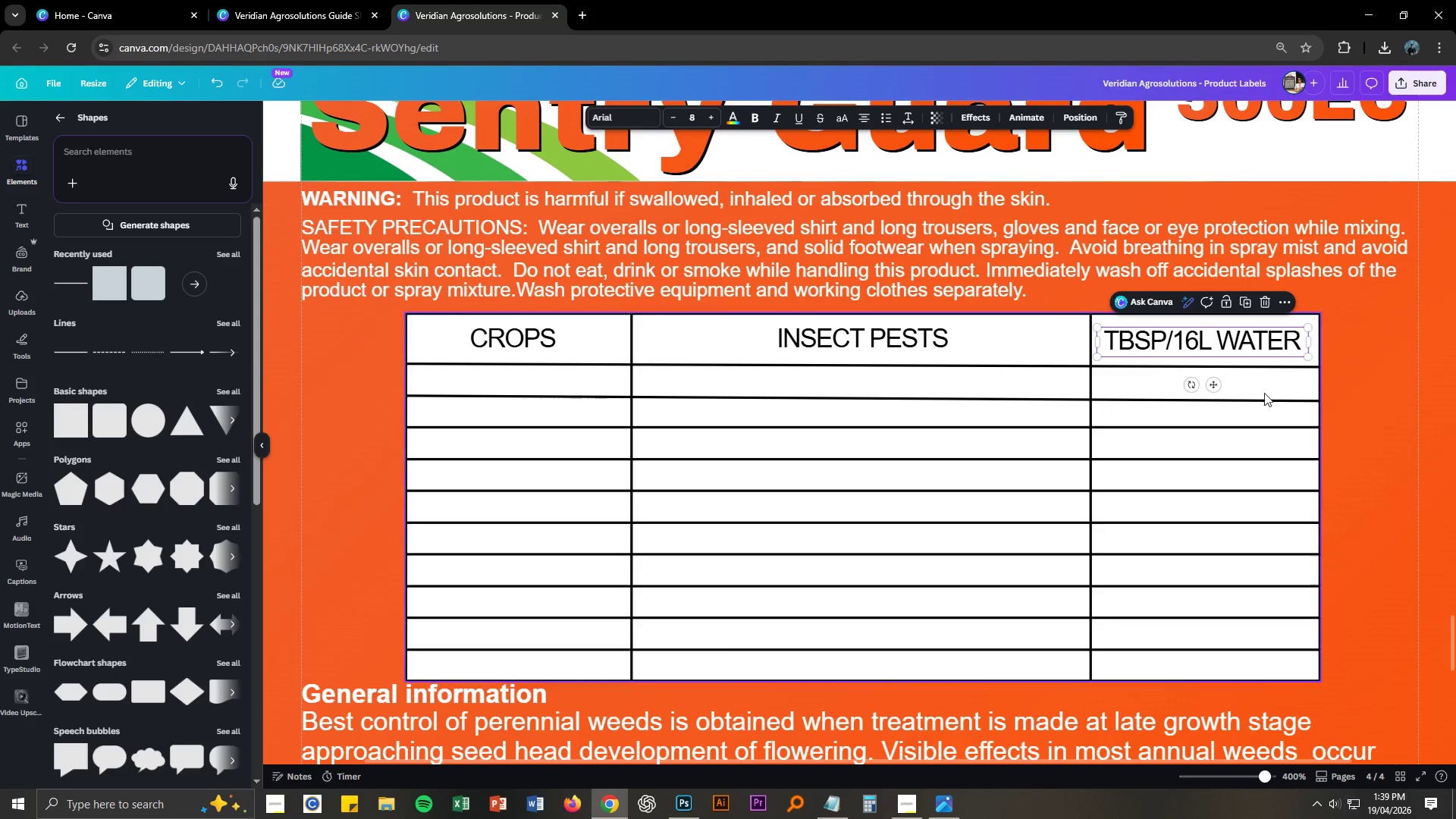 
hold_key(key=ControlLeft, duration=0.59)
 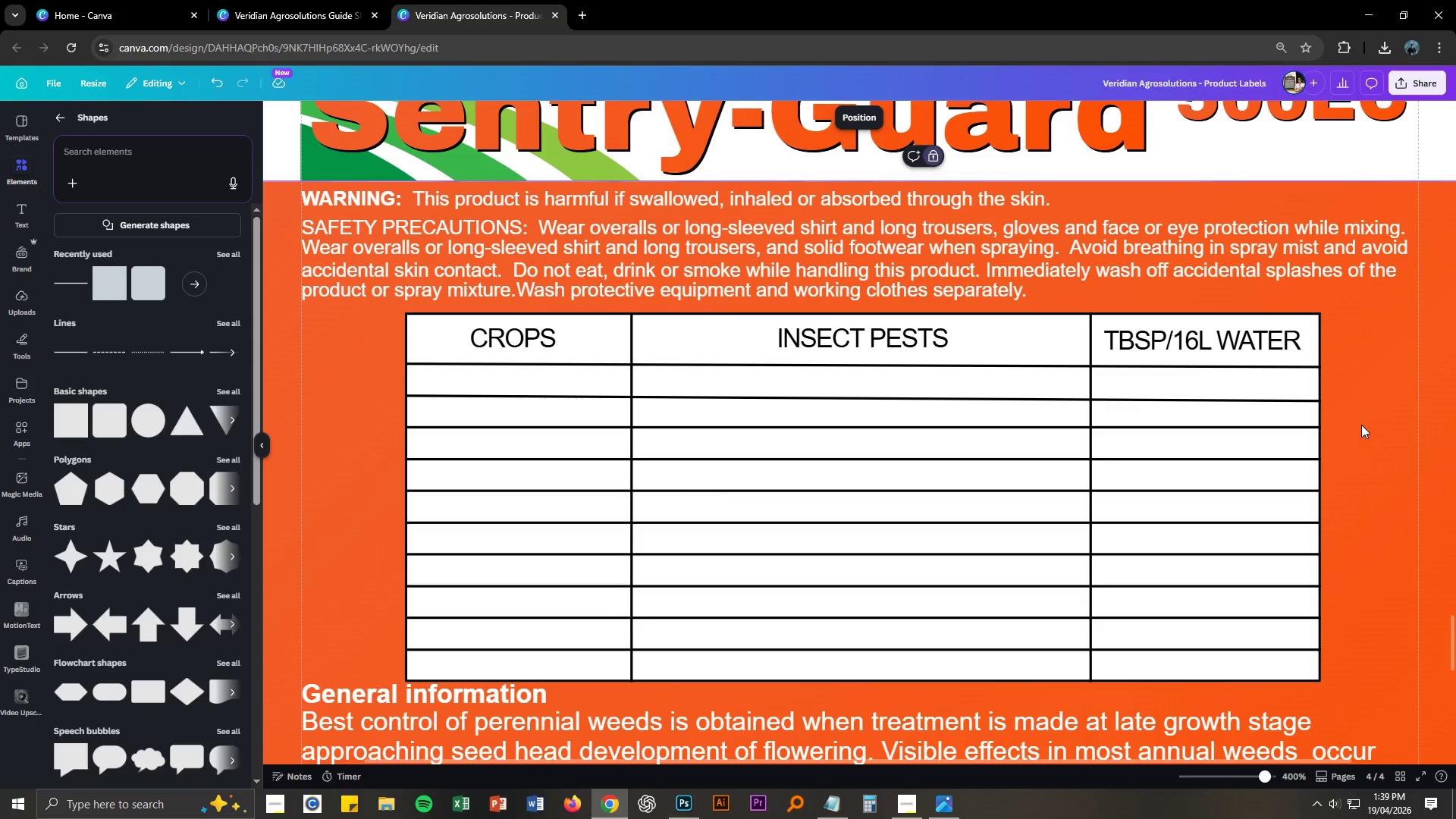 
left_click([1365, 425])
 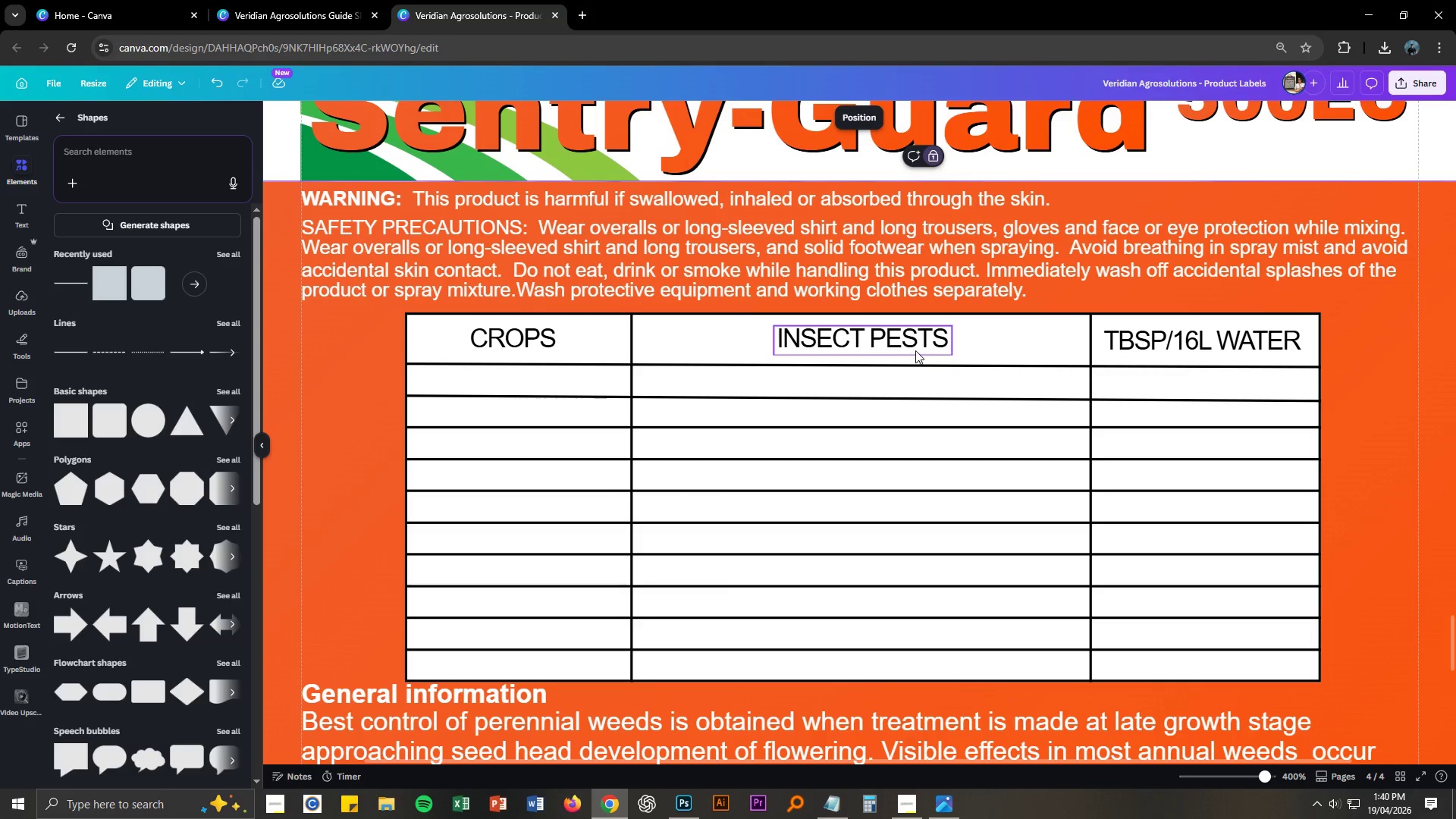 
left_click_drag(start_coordinate=[914, 349], to_coordinate=[910, 350])
 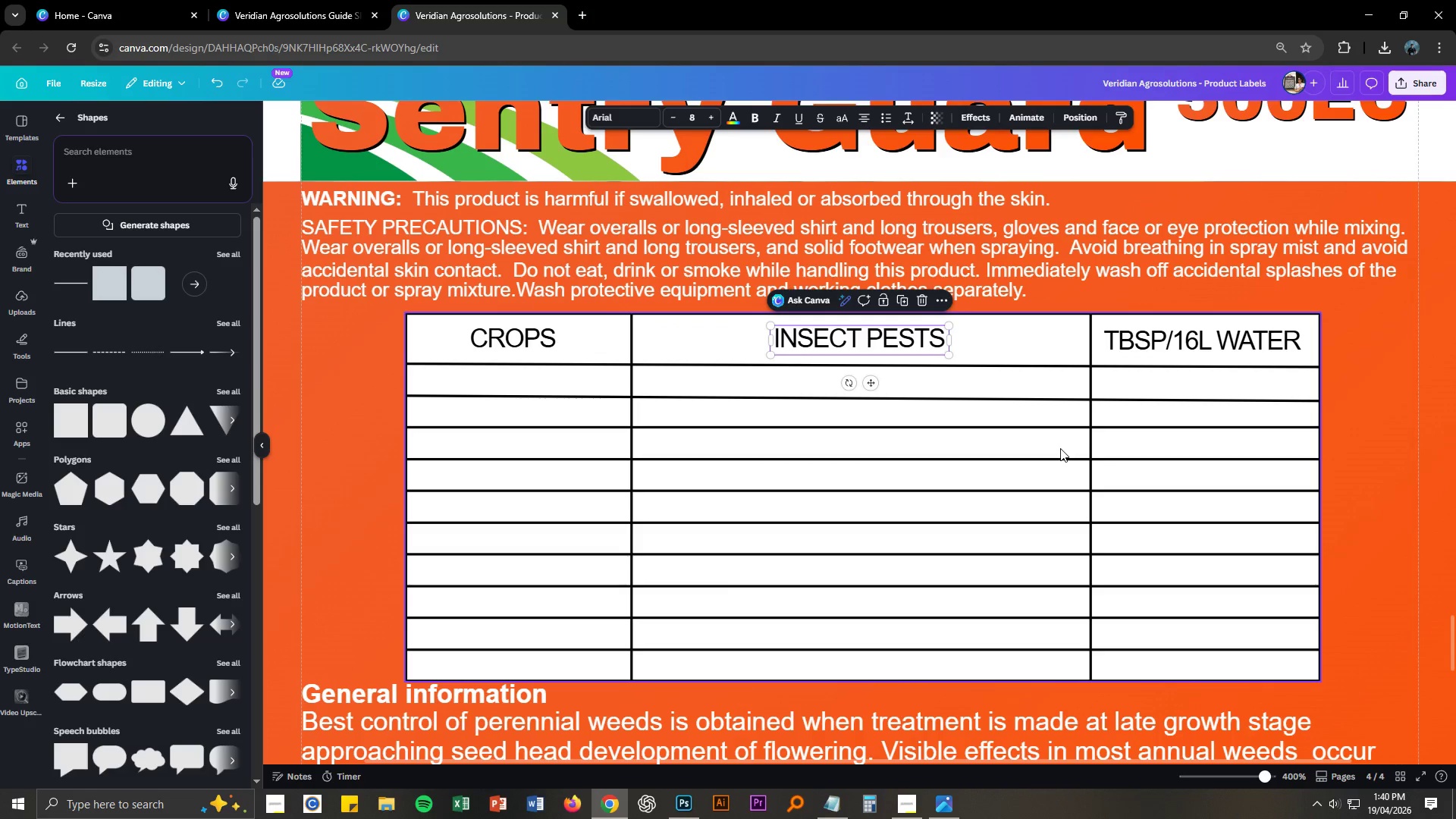 
left_click([1060, 448])
 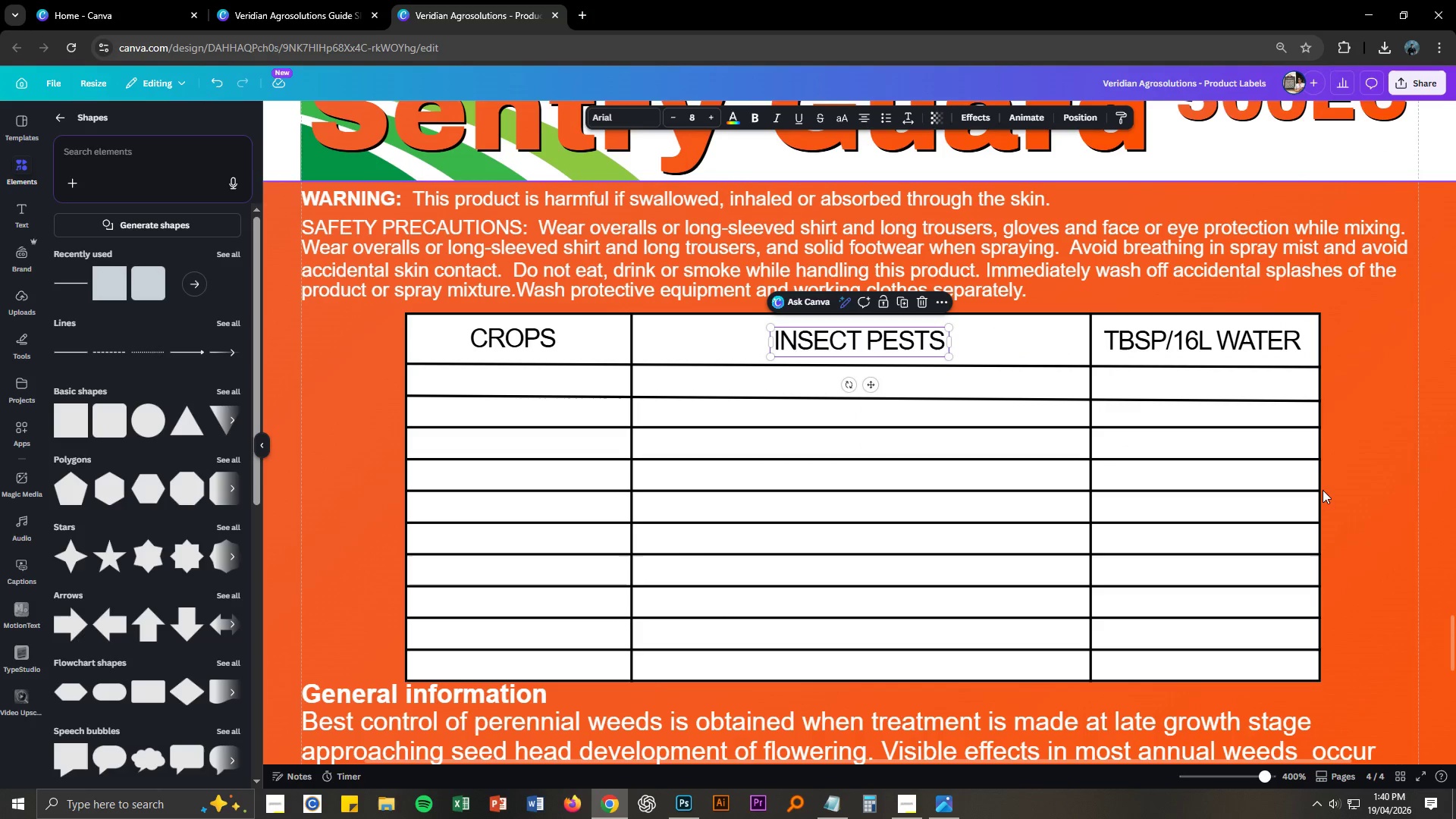 
left_click([1349, 397])
 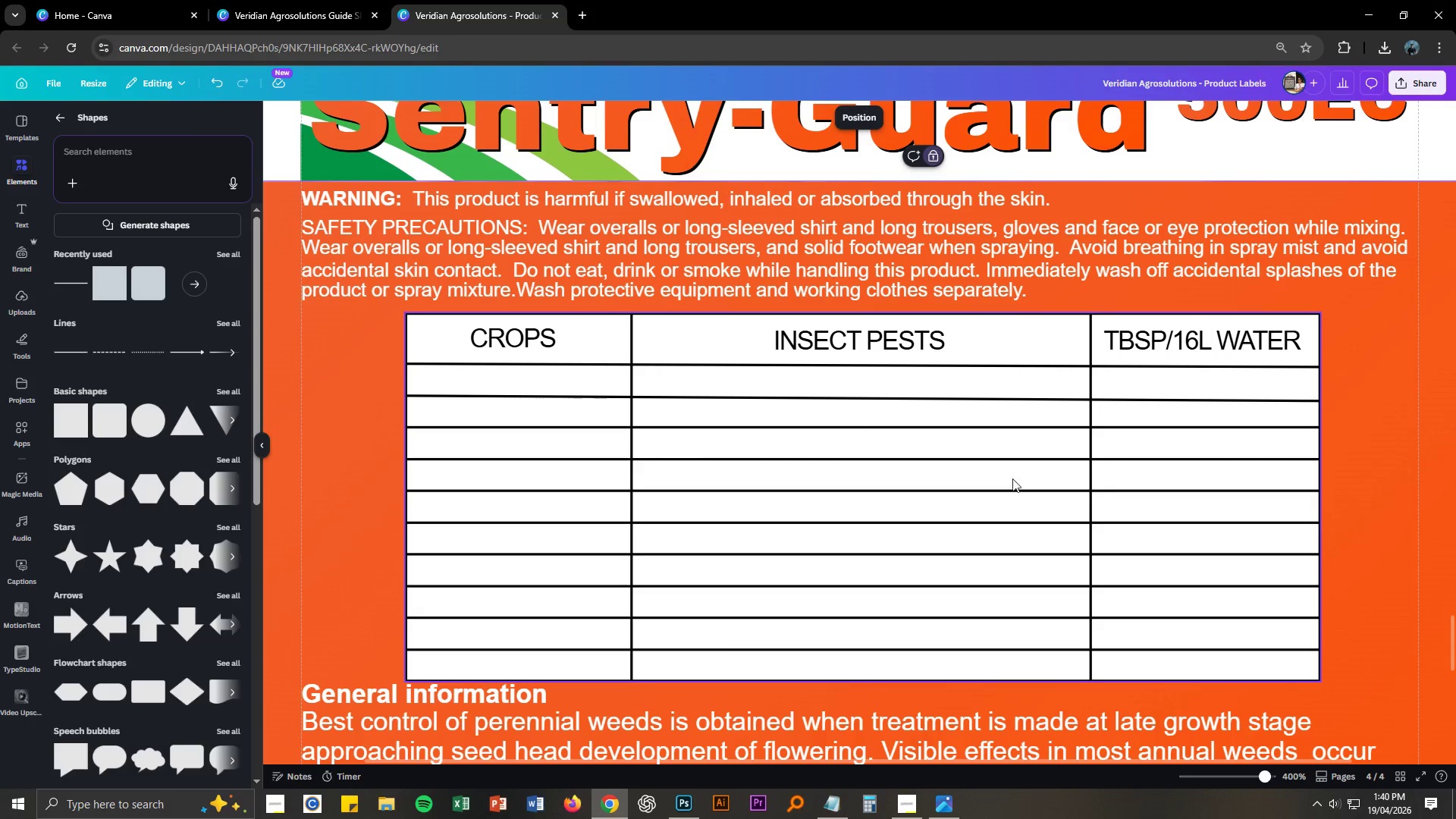 
left_click_drag(start_coordinate=[337, 408], to_coordinate=[1408, 682])
 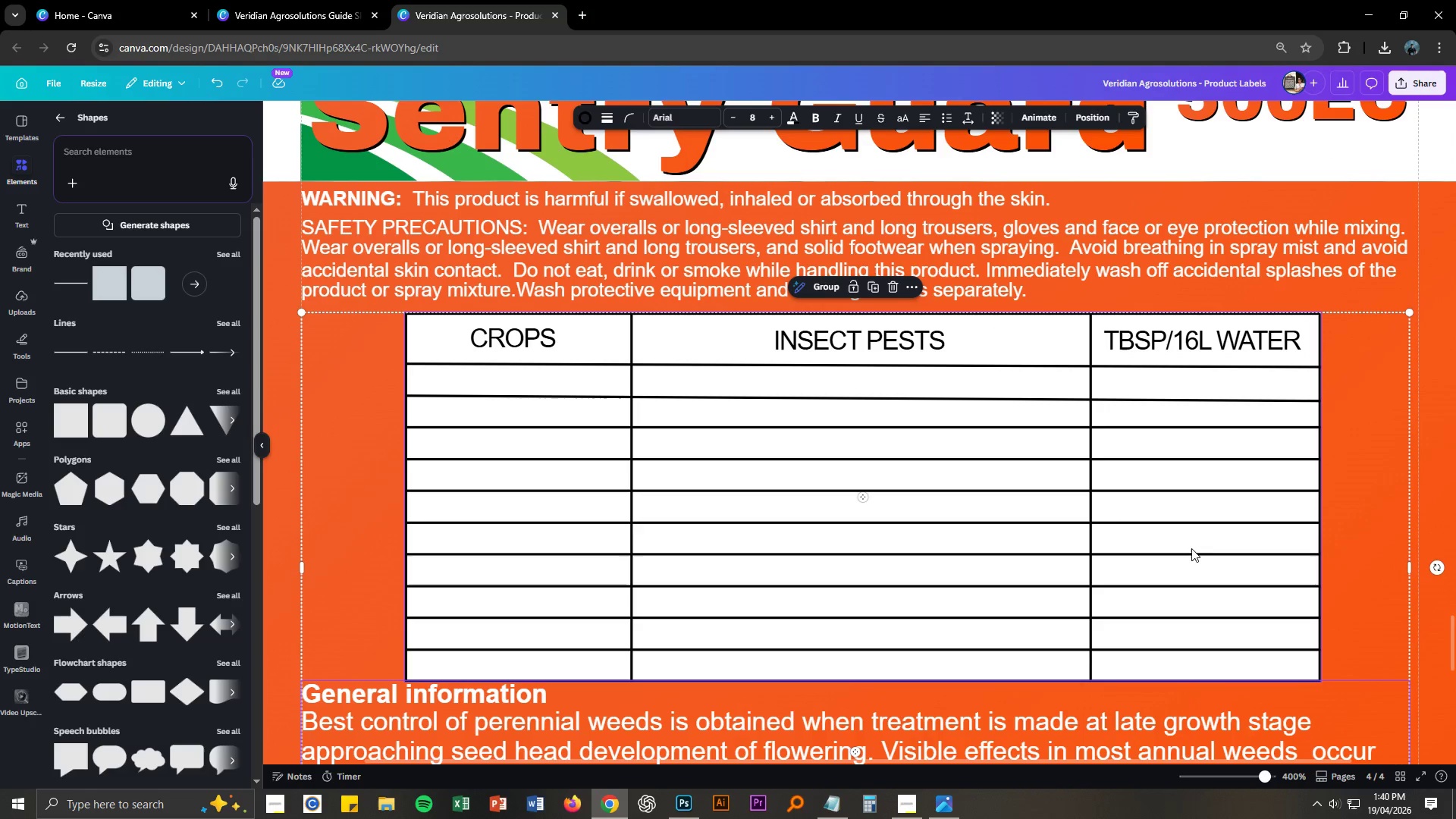 
right_click([1110, 518])
 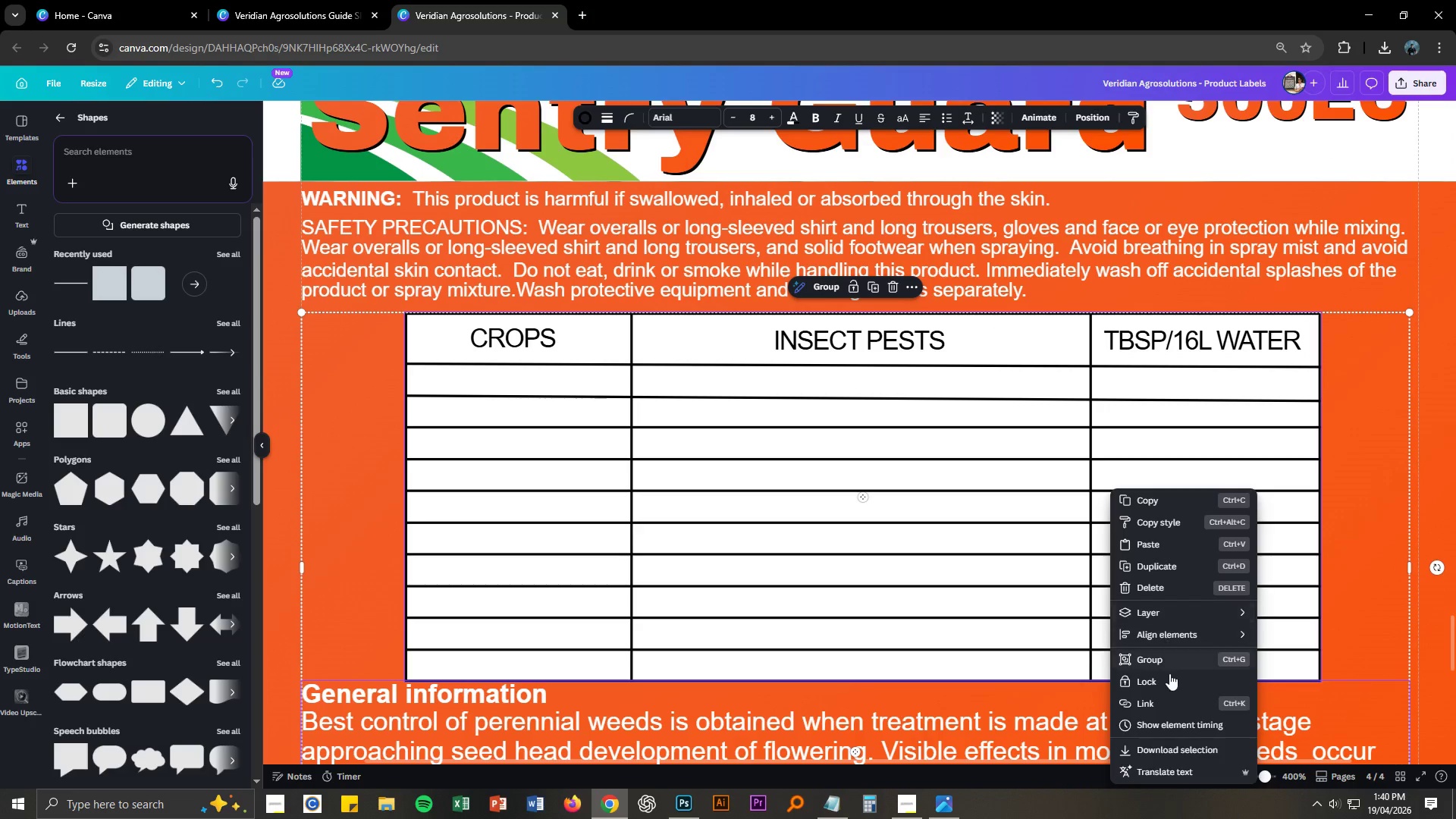 
left_click([1163, 657])
 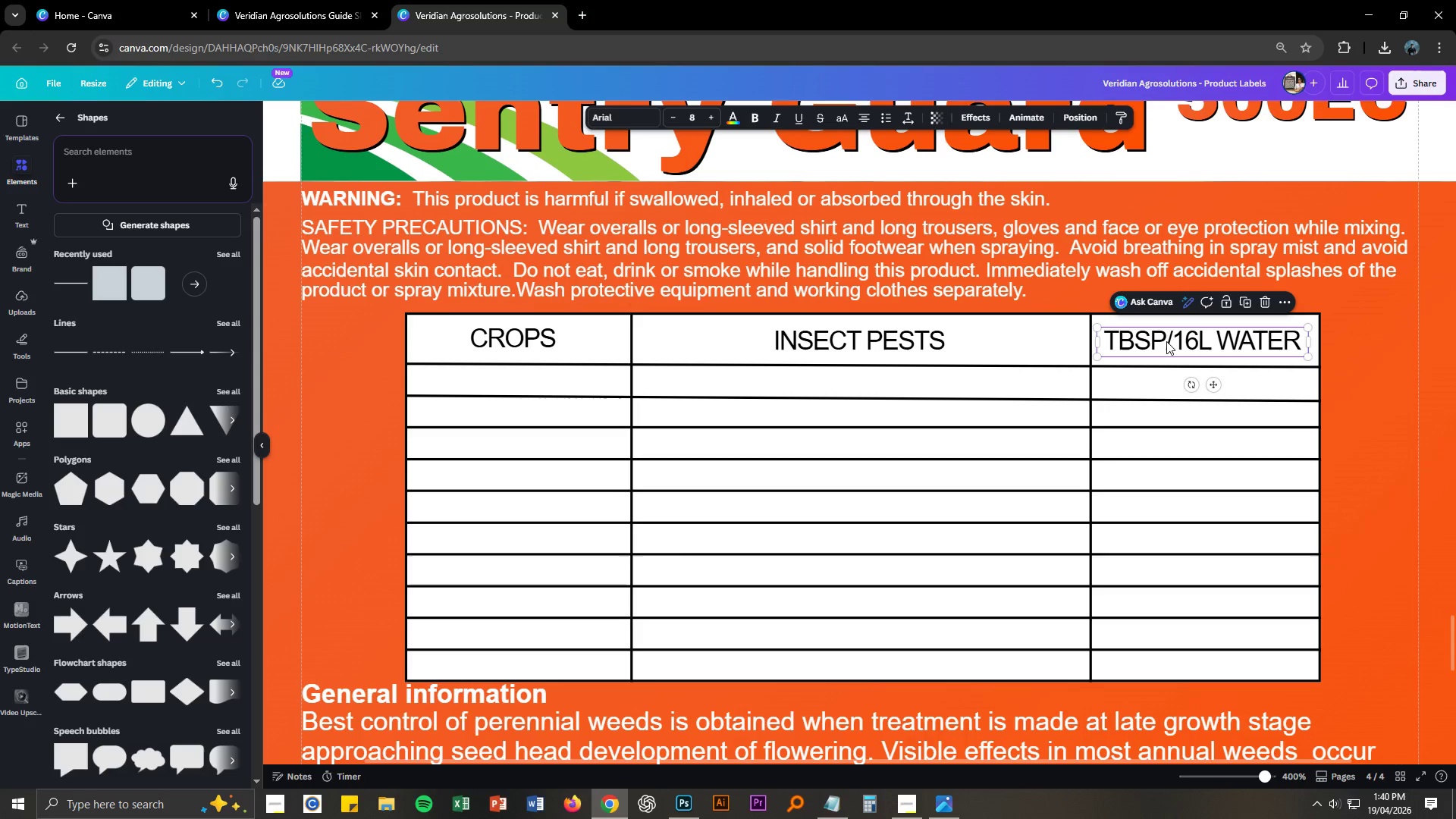 
double_click([1262, 437])
 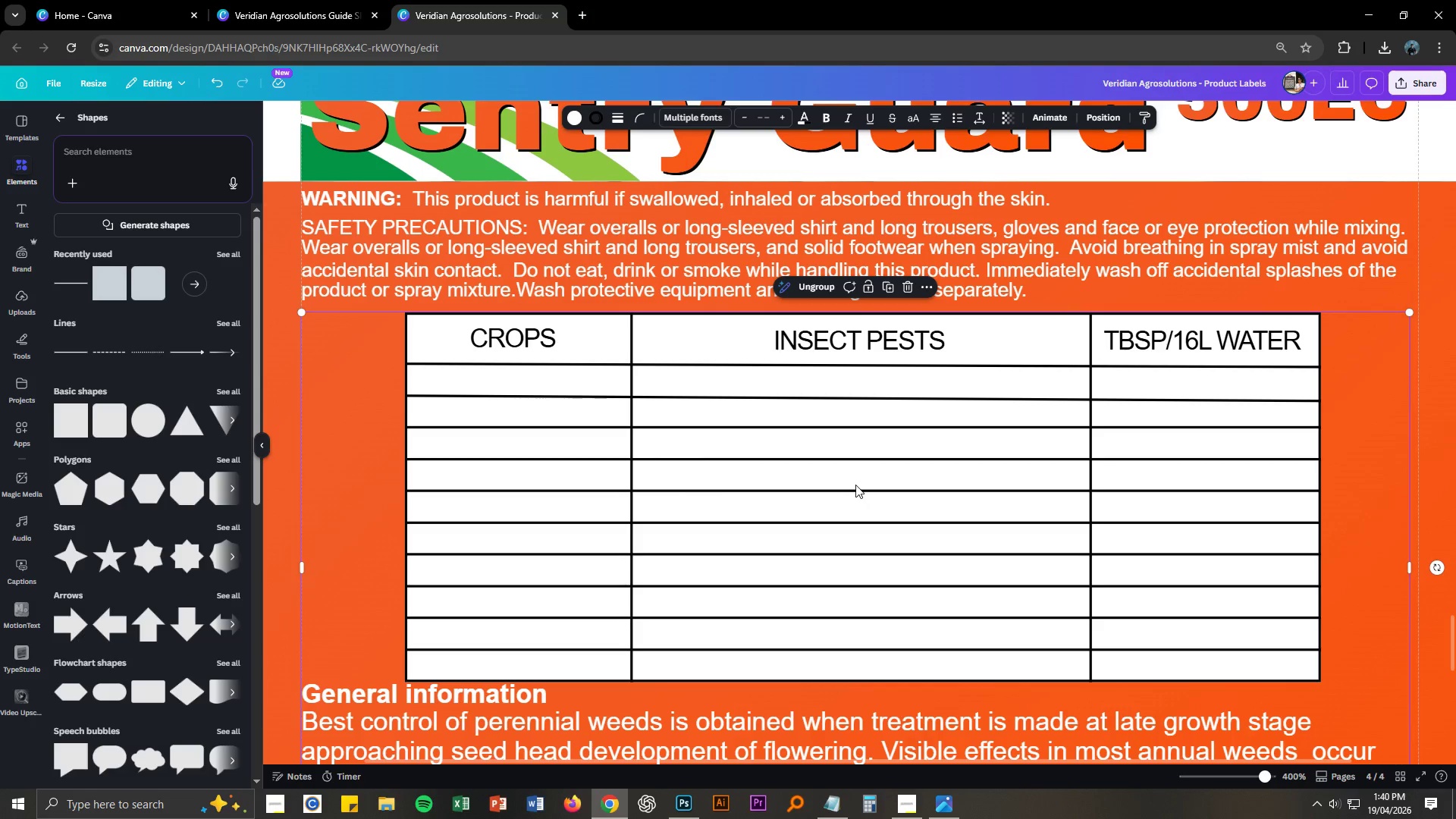 
key(Alt+AltLeft)
 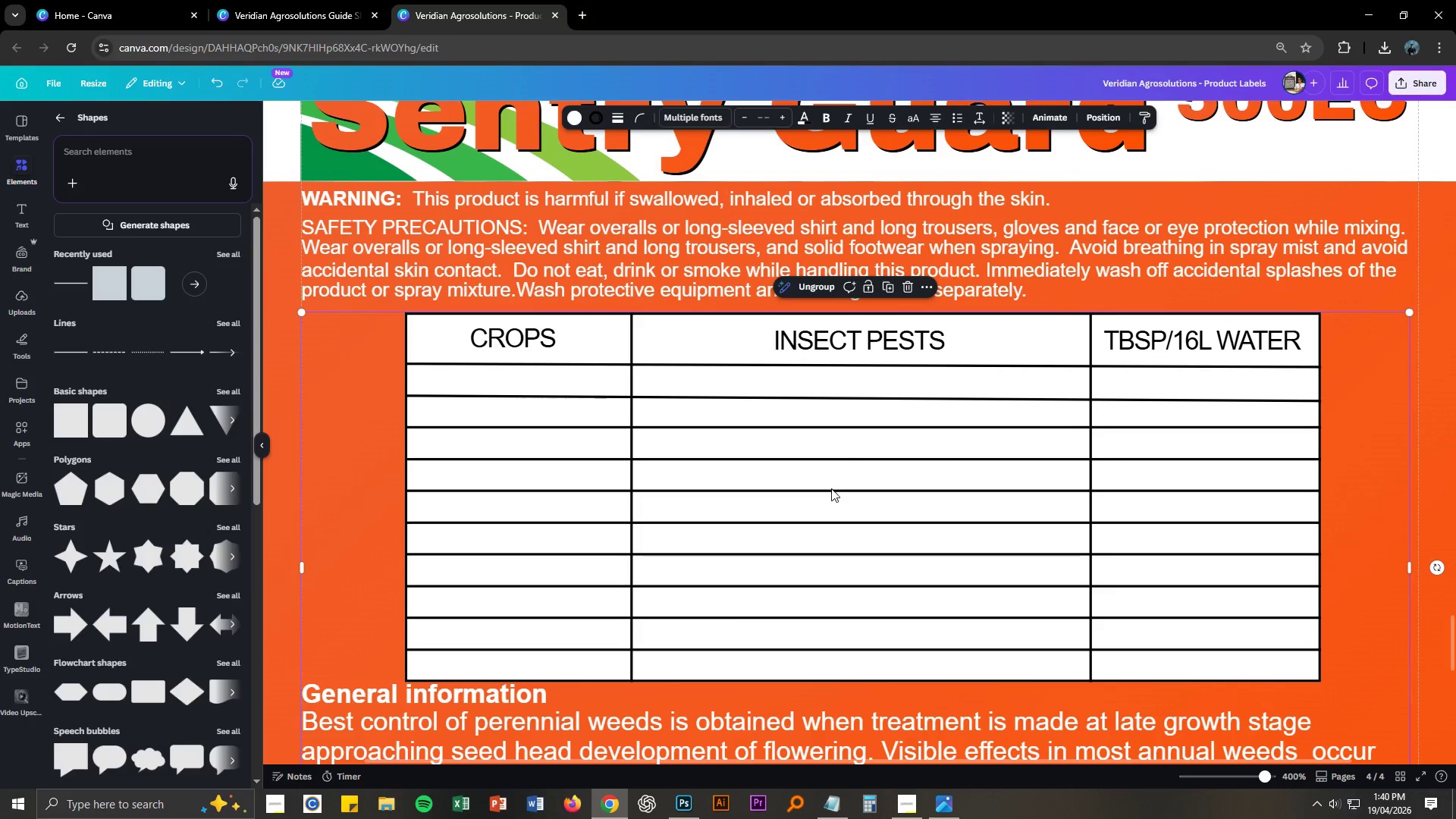 
key(Alt+Tab)
 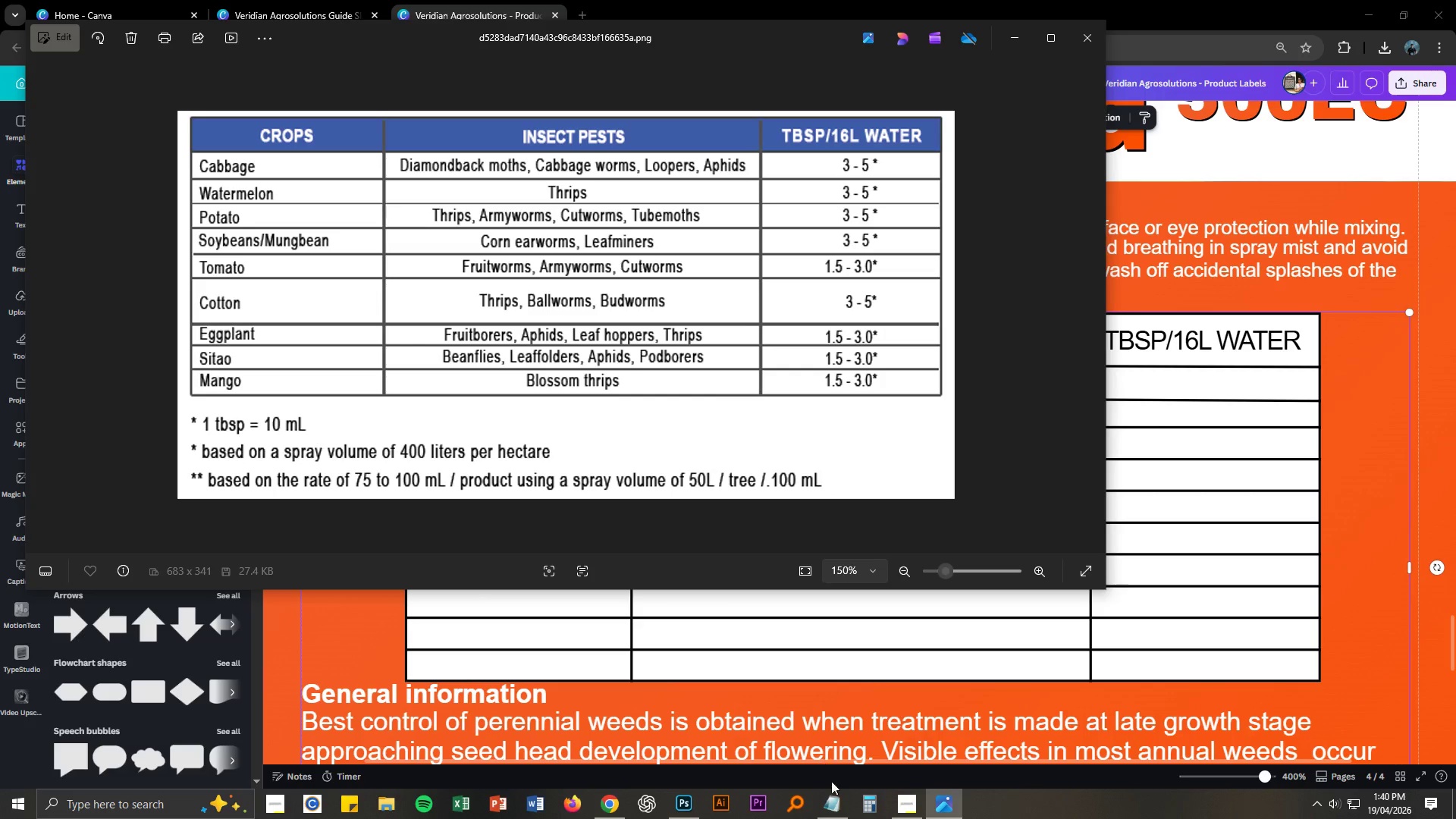 
left_click([833, 805])
 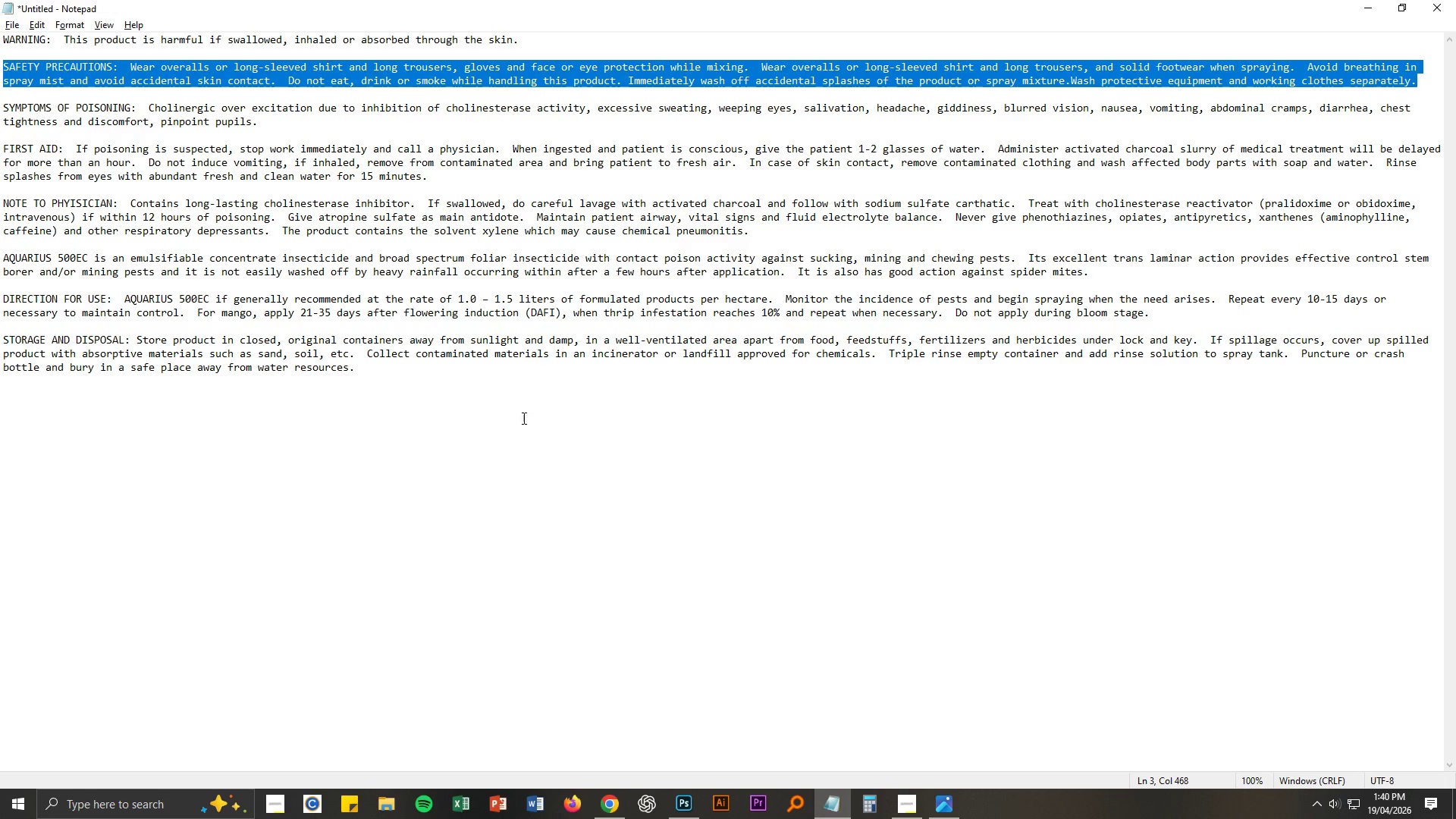 
left_click([412, 362])
 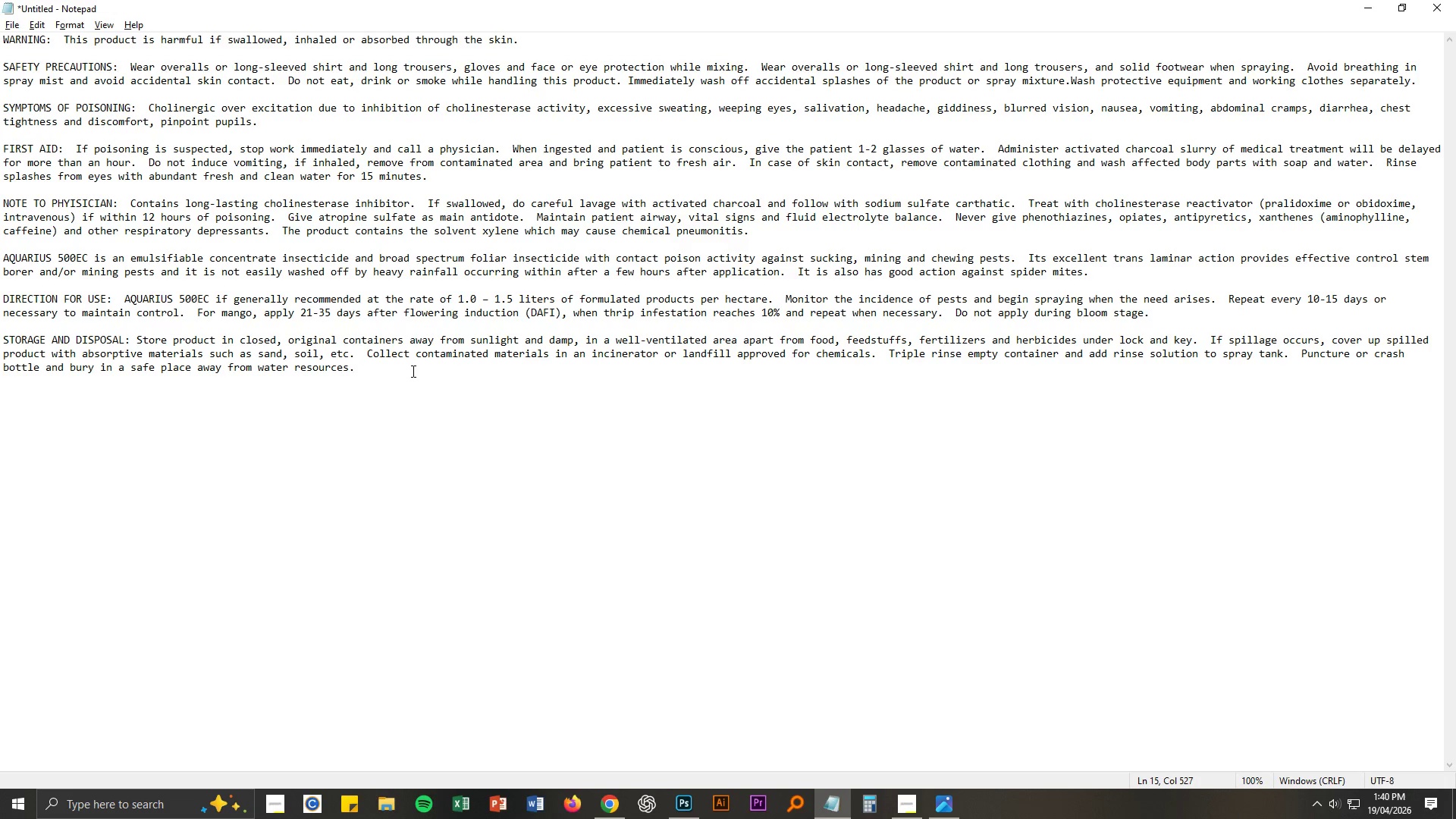 
key(Enter)
 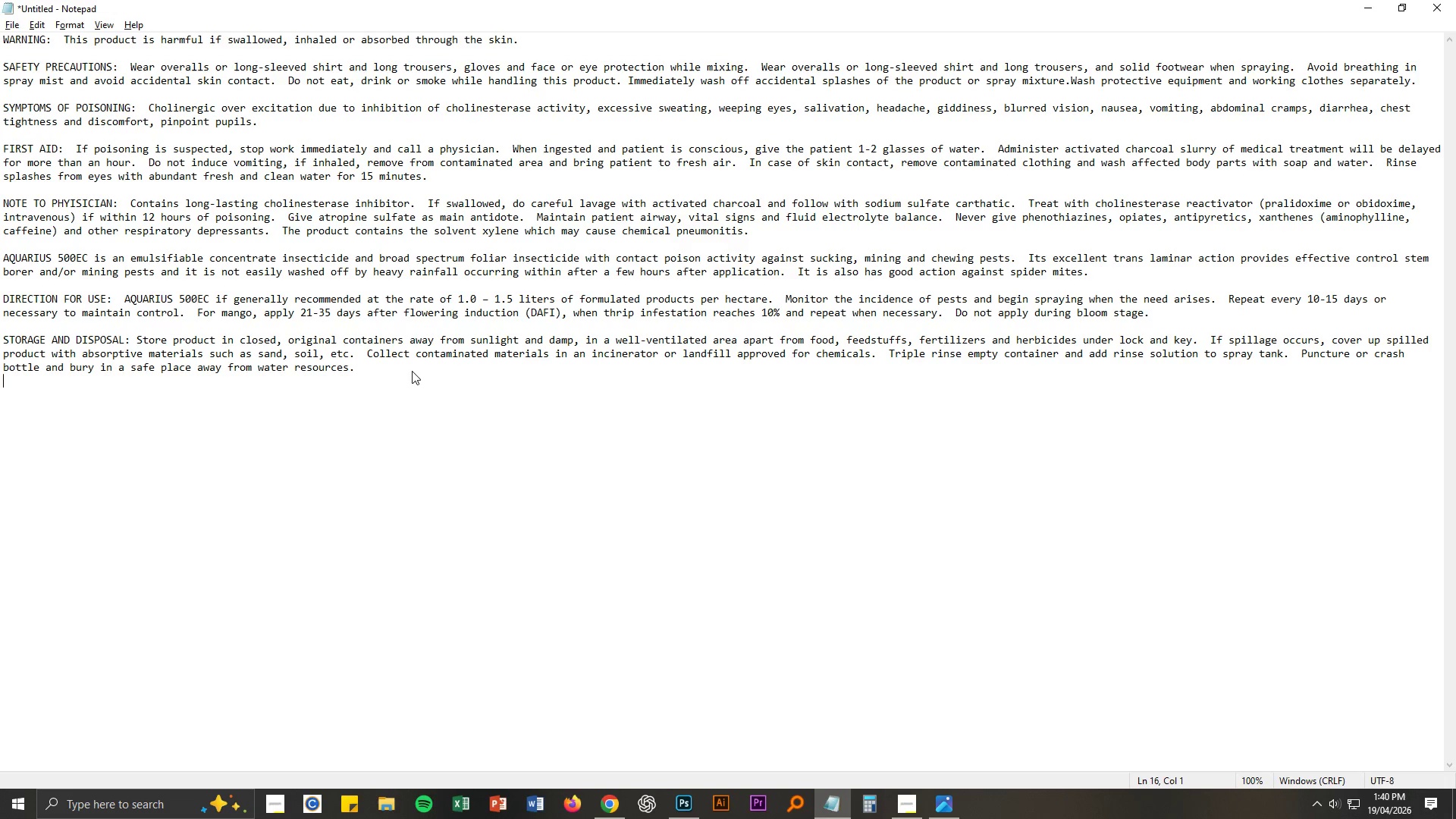 
key(Enter)
 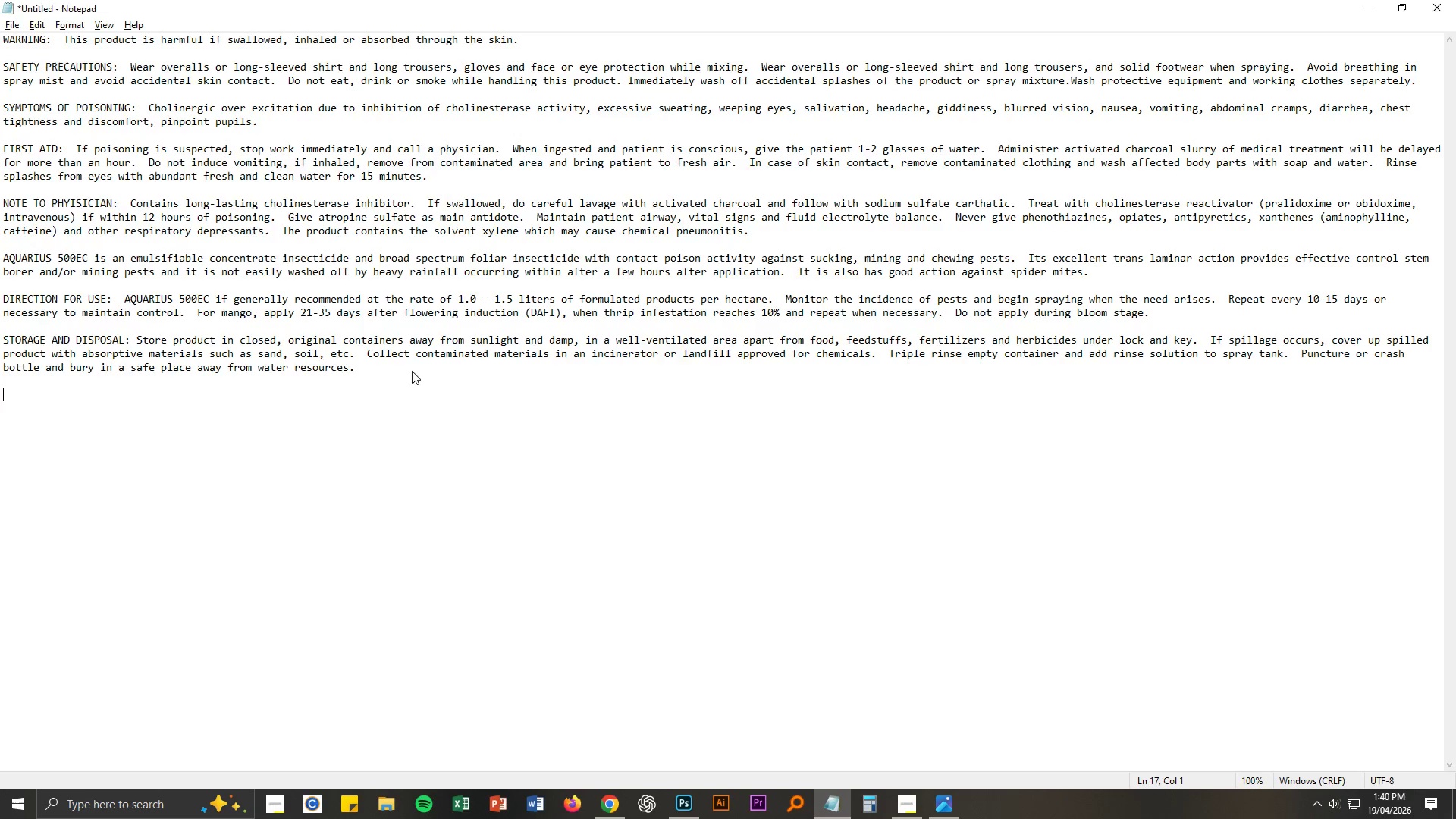 
key(Alt+AltLeft)
 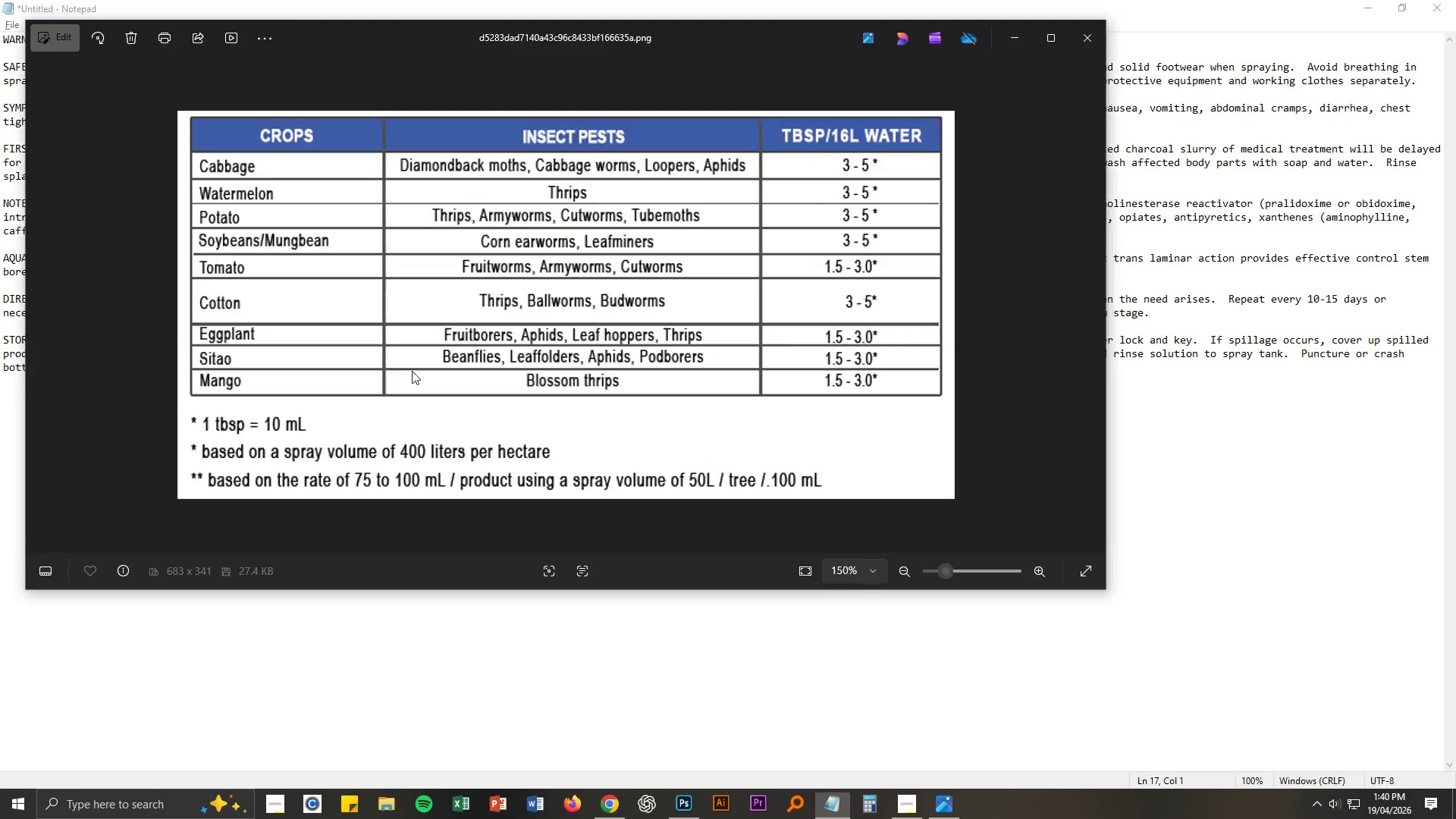 
key(Alt+Tab)
 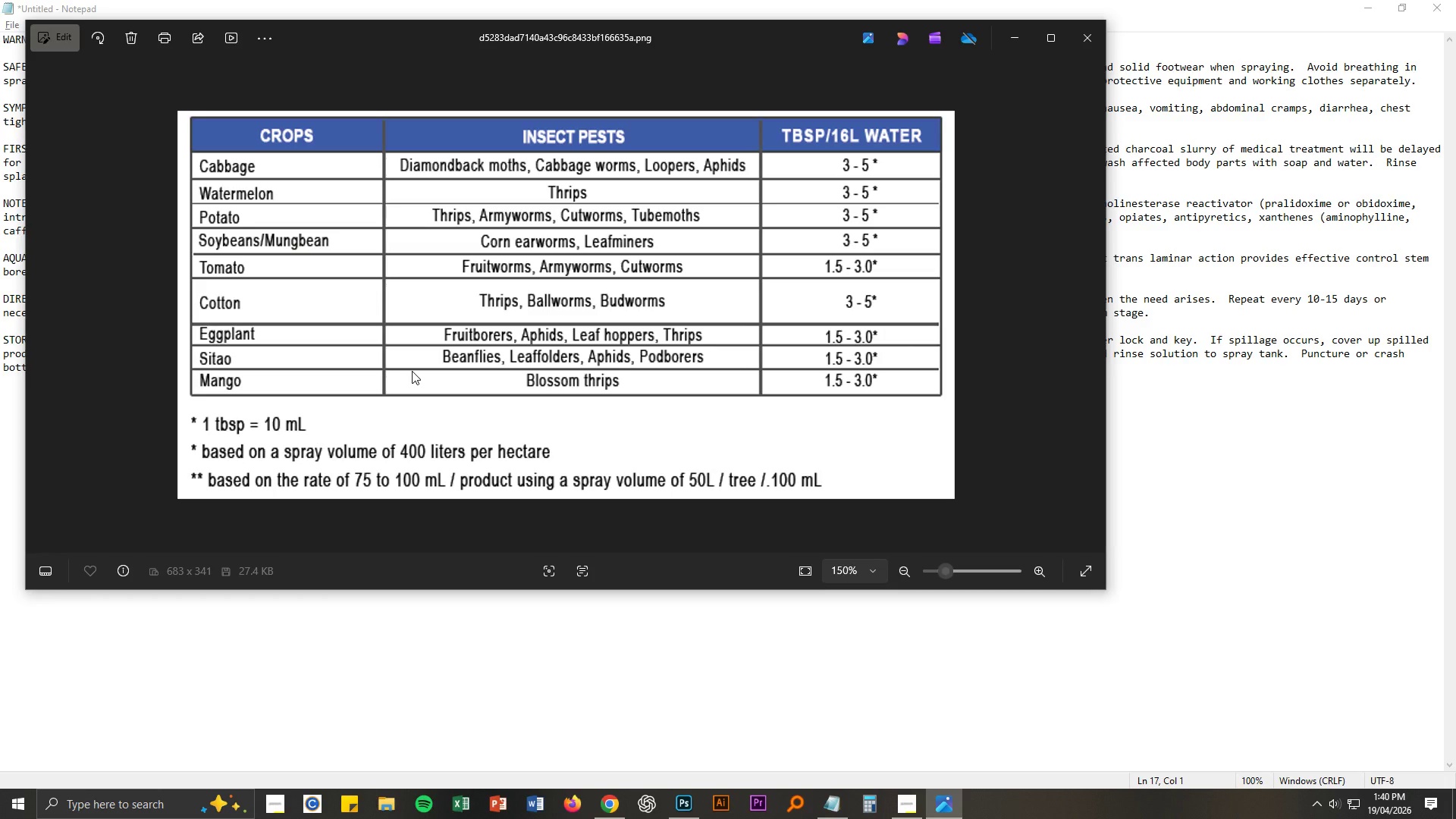 
key(Alt+AltLeft)
 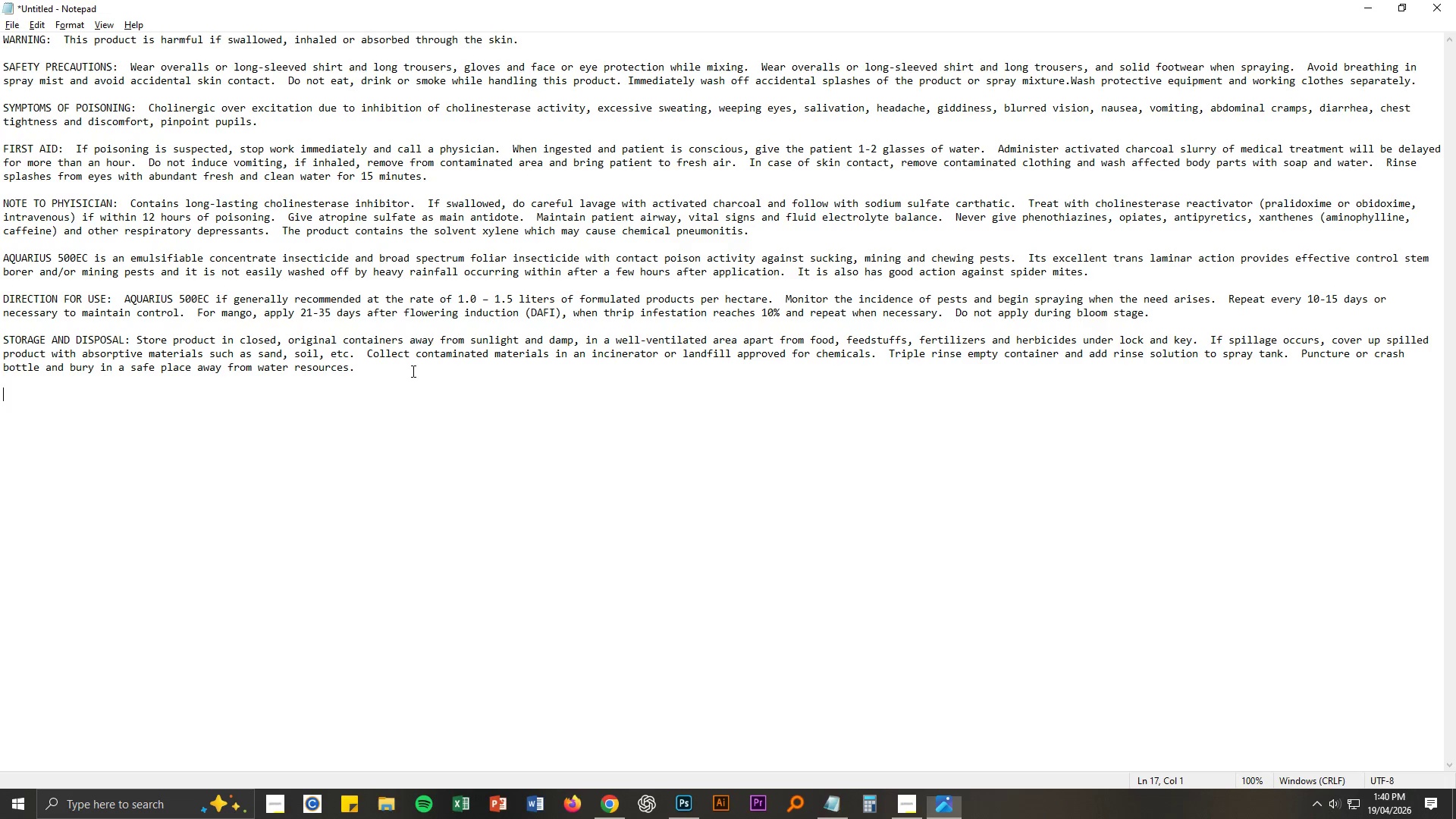 
key(Tab)
type(Cabbage)
 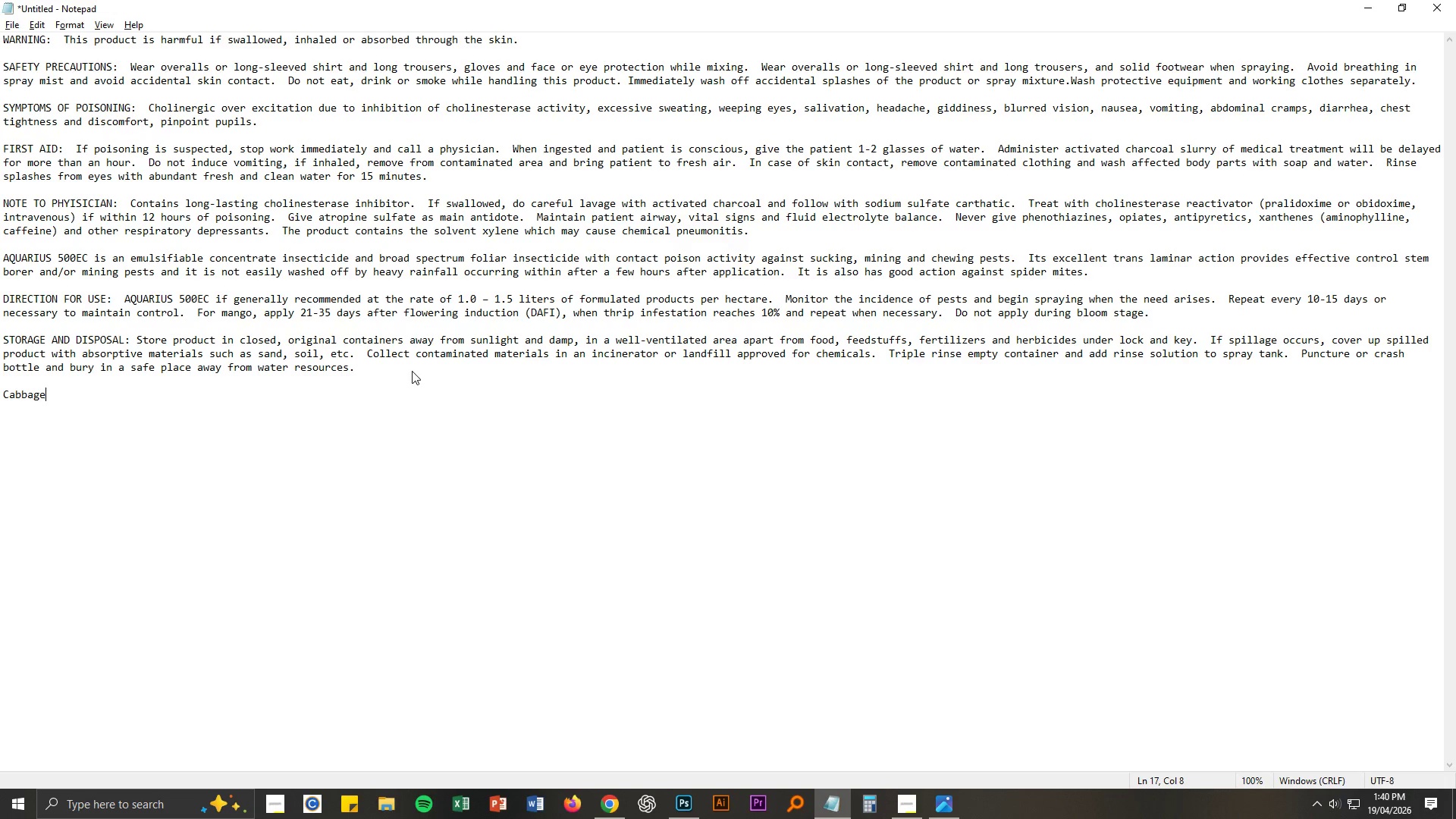 
key(Enter)
 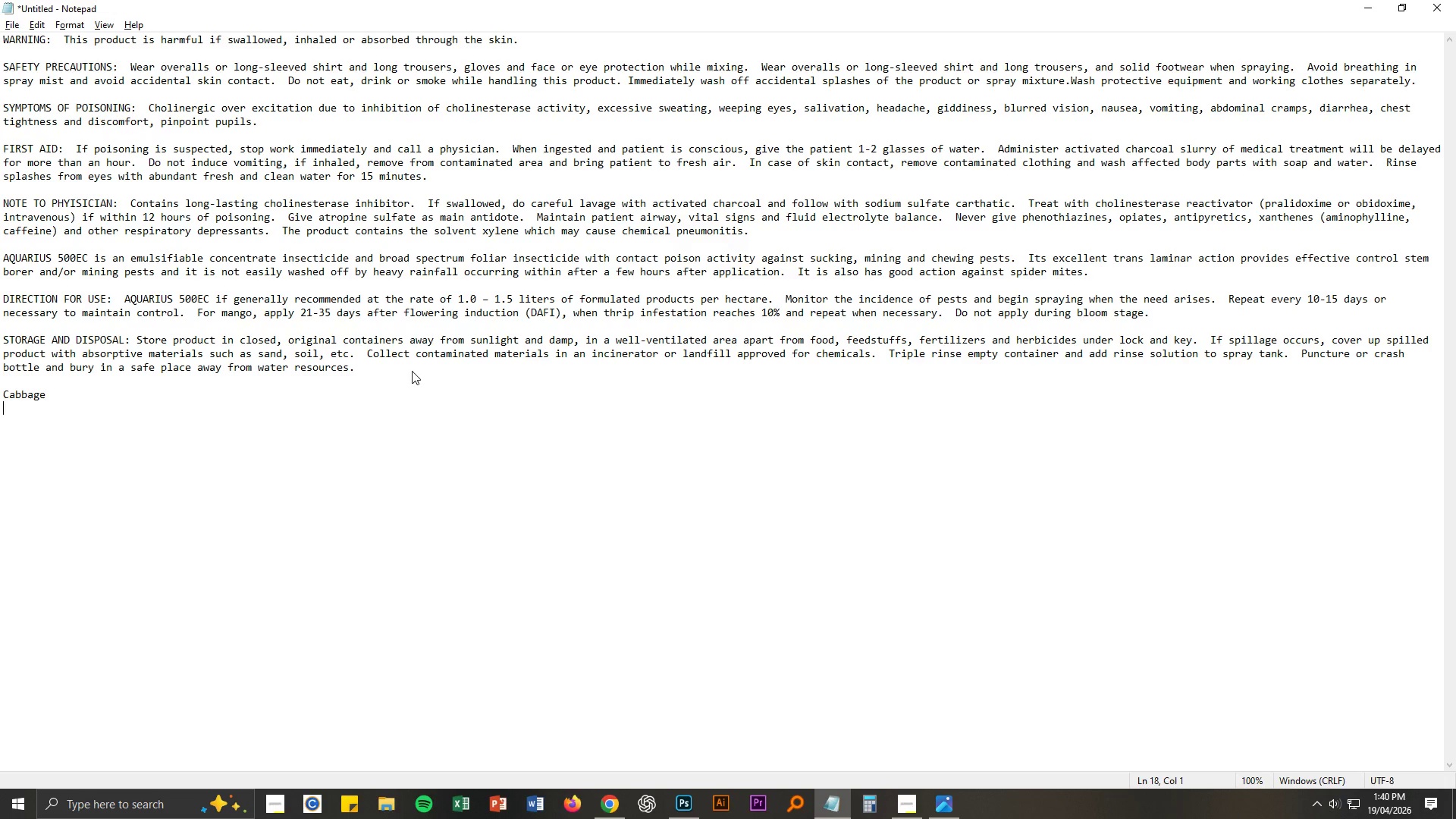 
key(Alt+AltLeft)
 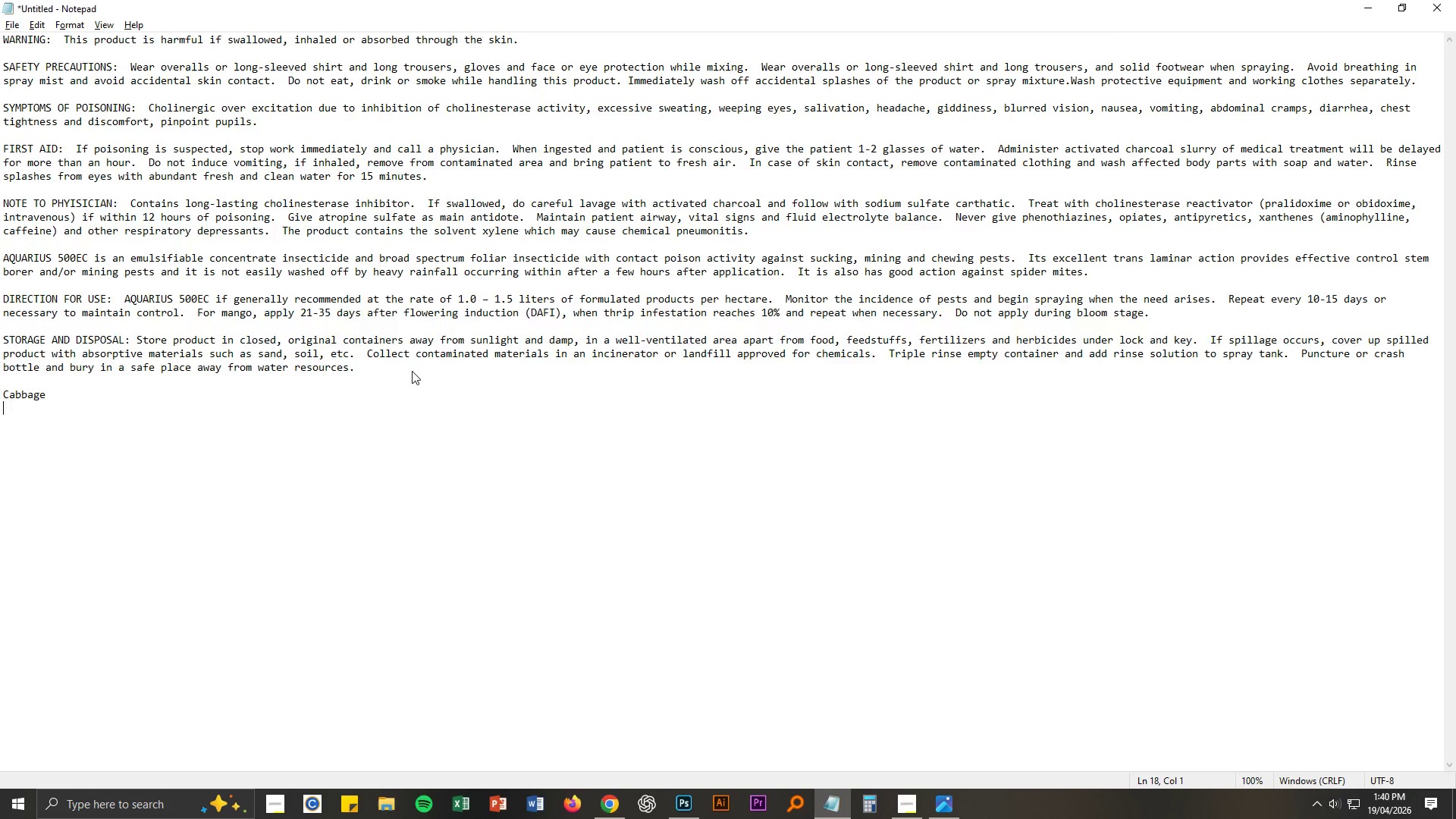 
key(Alt+Tab)
 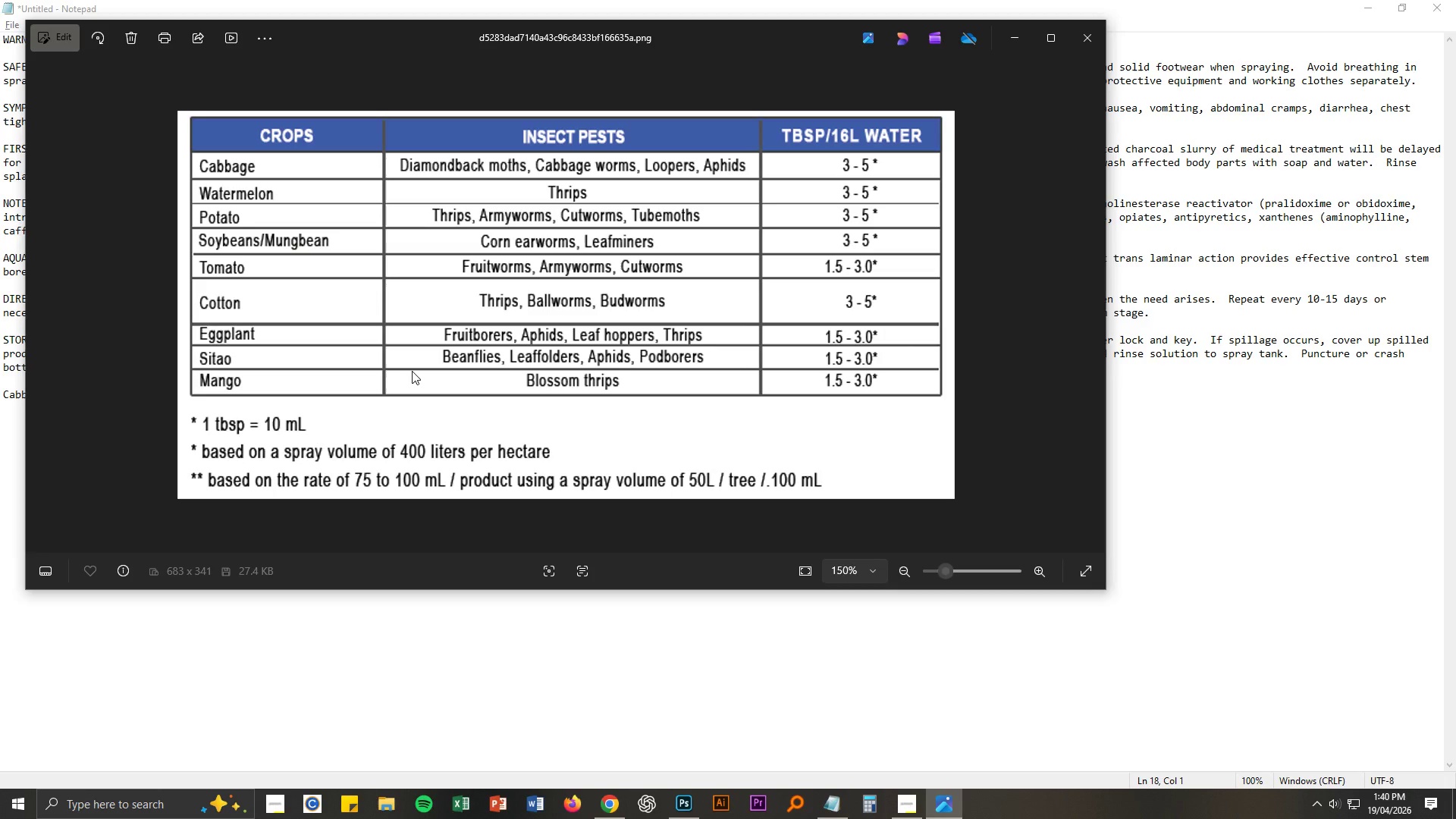 
key(Alt+AltLeft)
 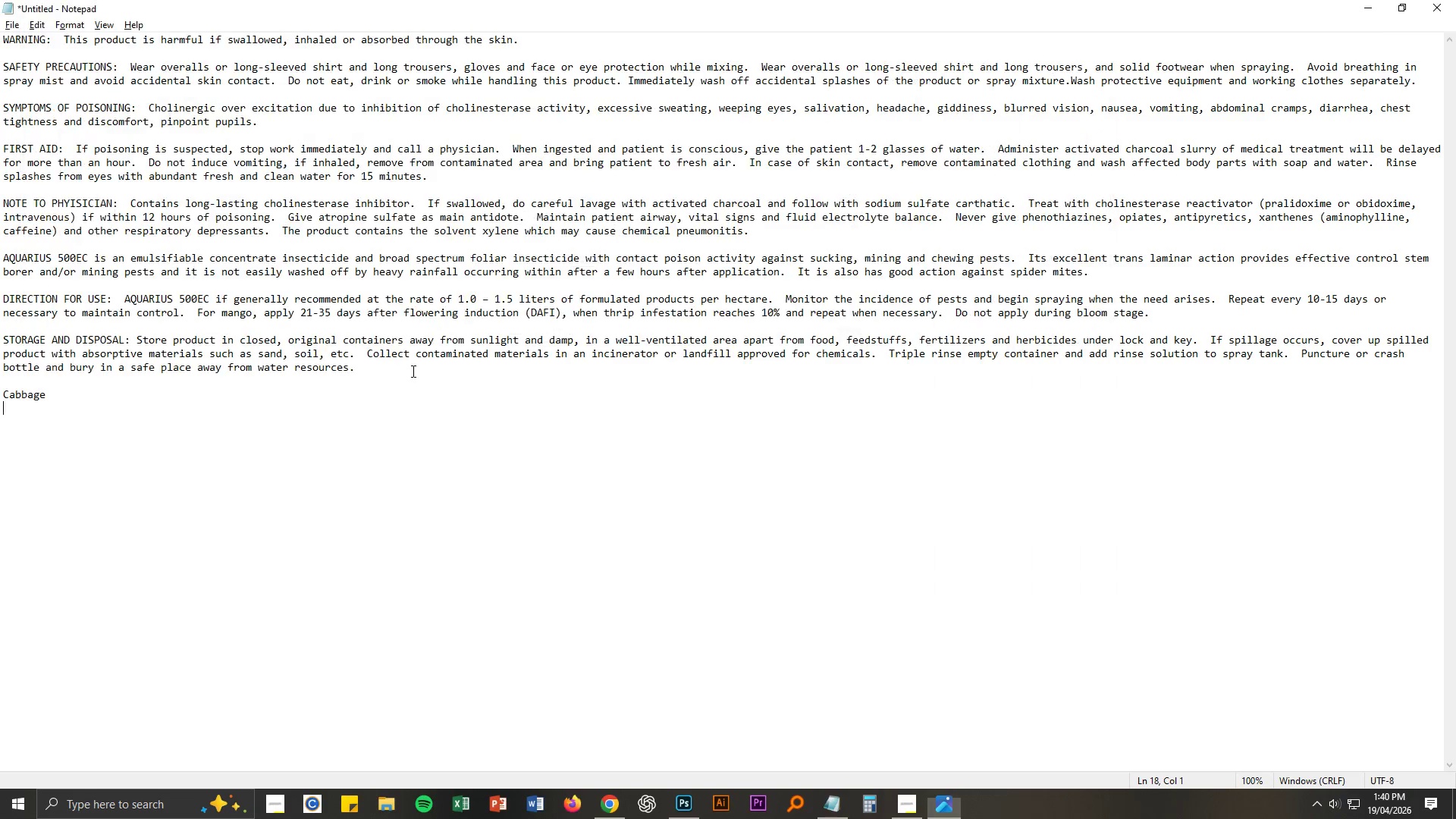 
key(Tab)
type(Watre)
key(Backspace)
key(Backspace)
type(ermelon)
 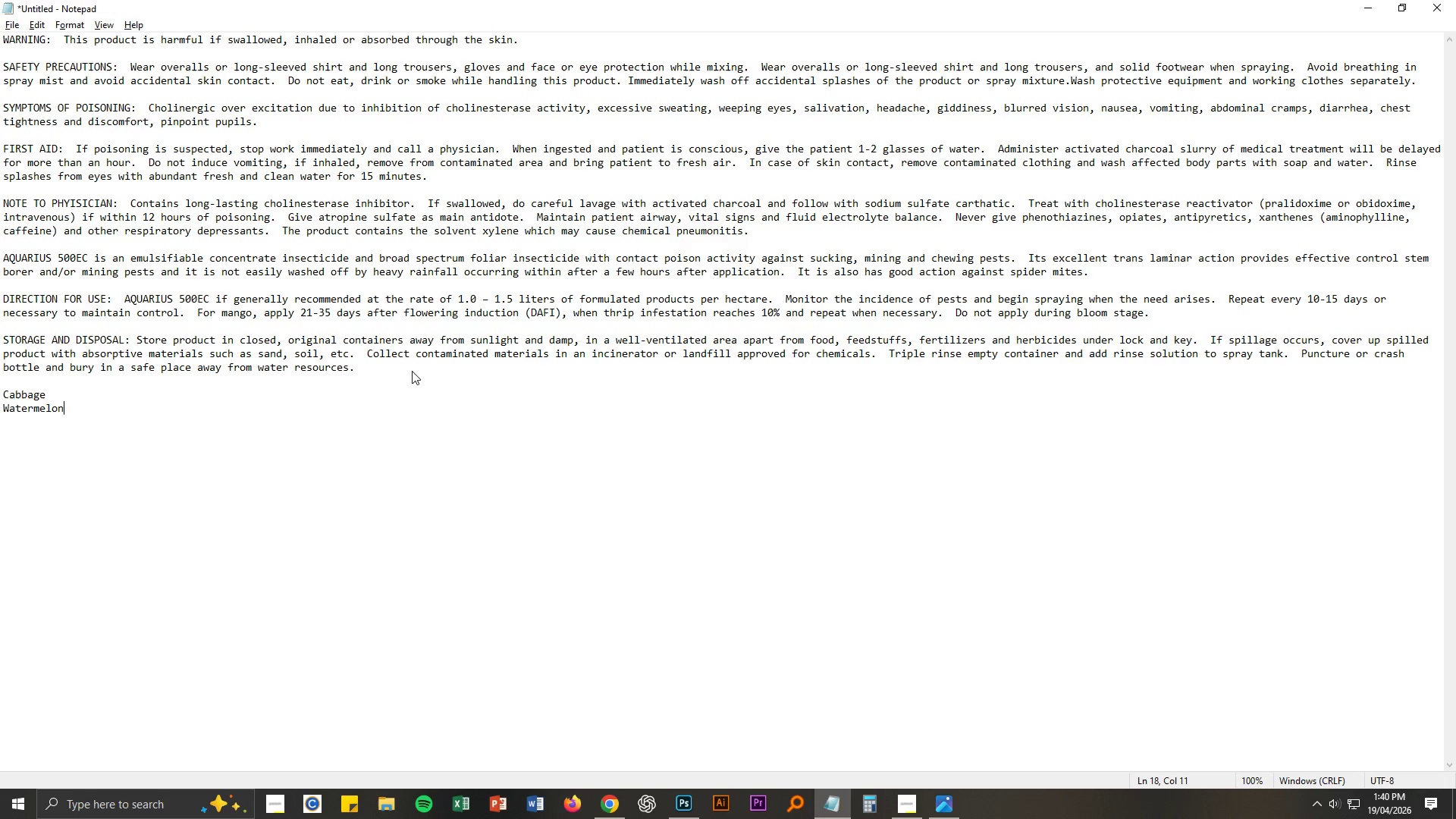 
key(Enter)
 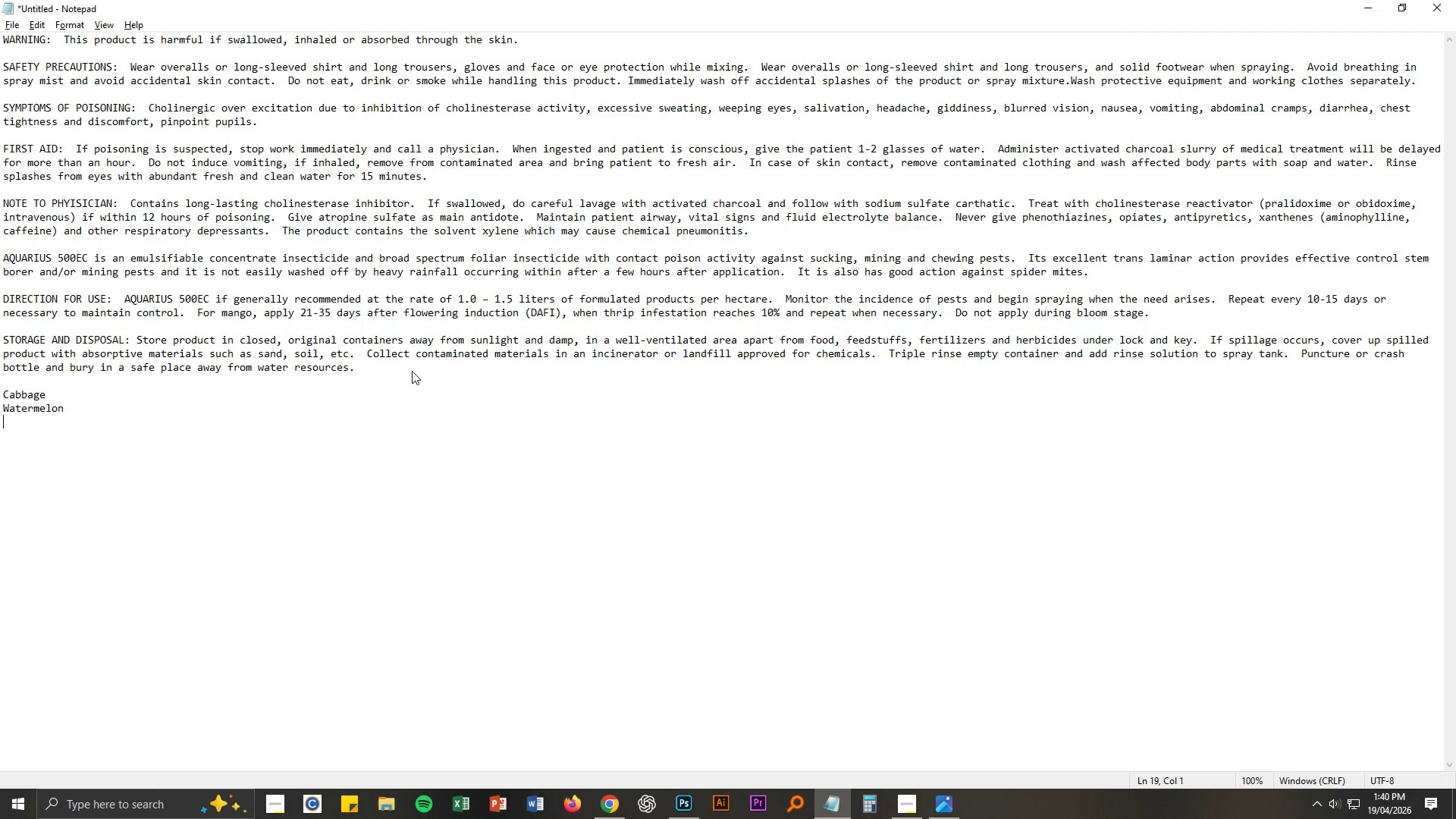 
key(Alt+AltLeft)
 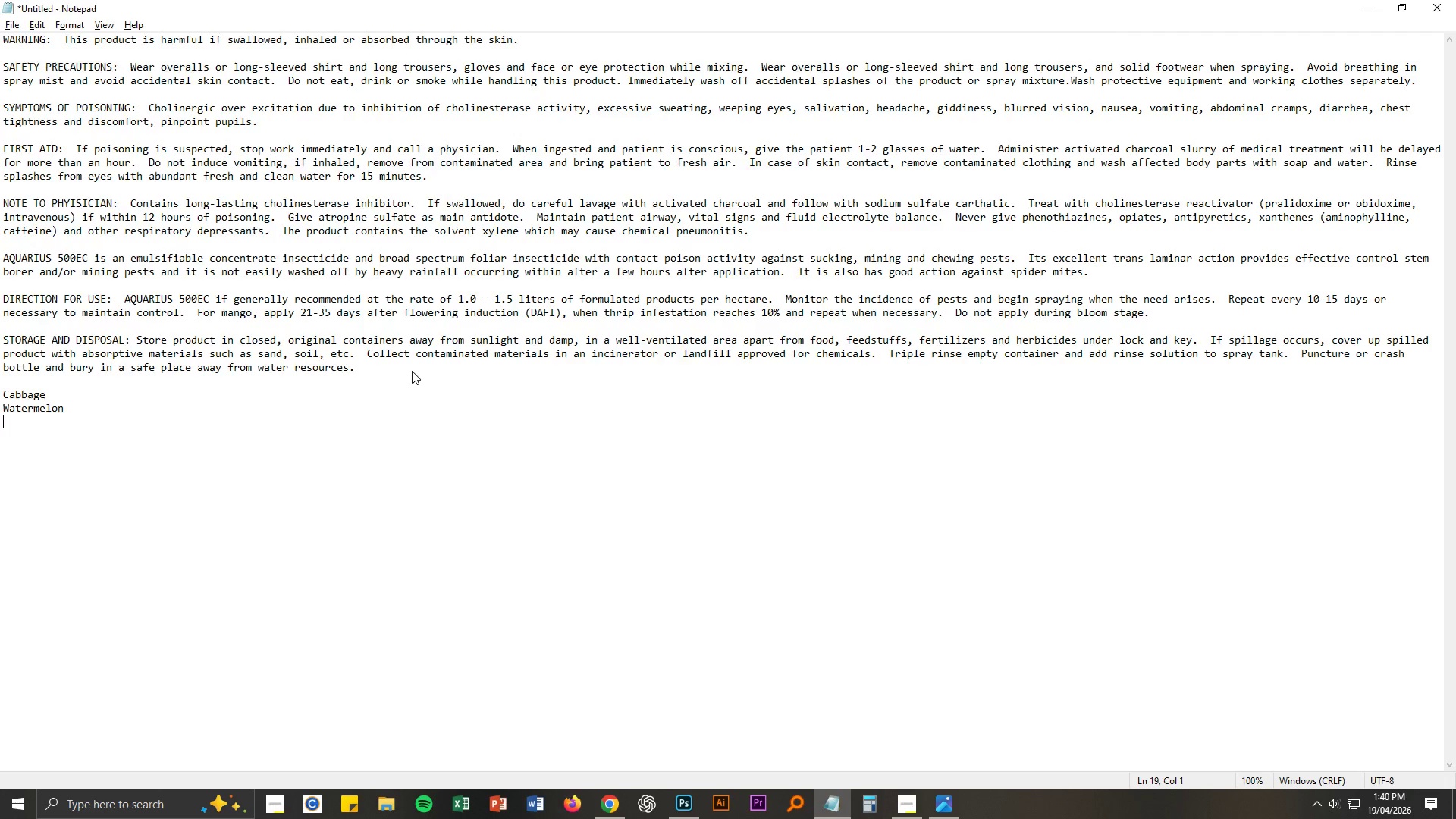 
key(Alt+Tab)
 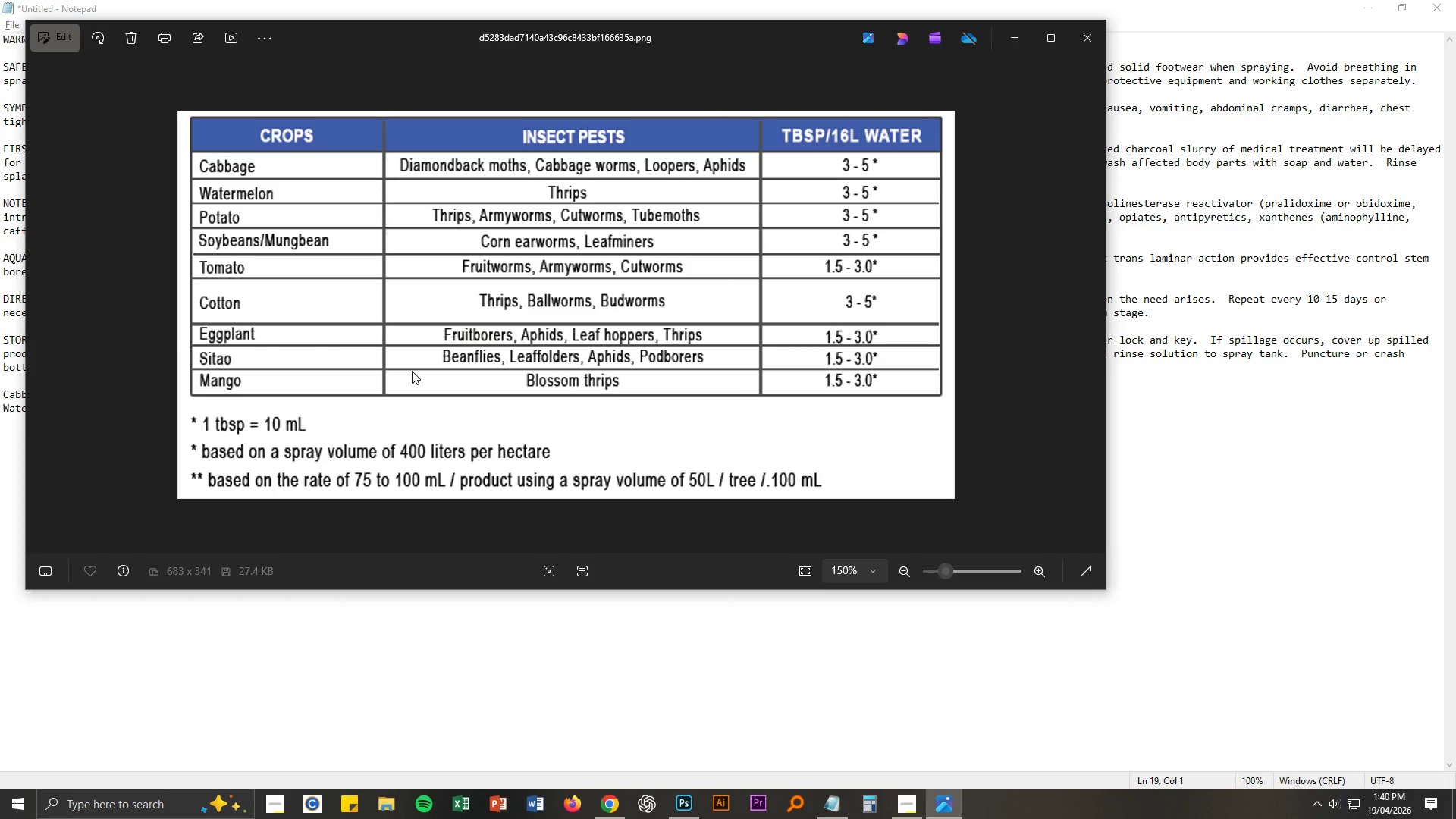 
key(Alt+AltLeft)
 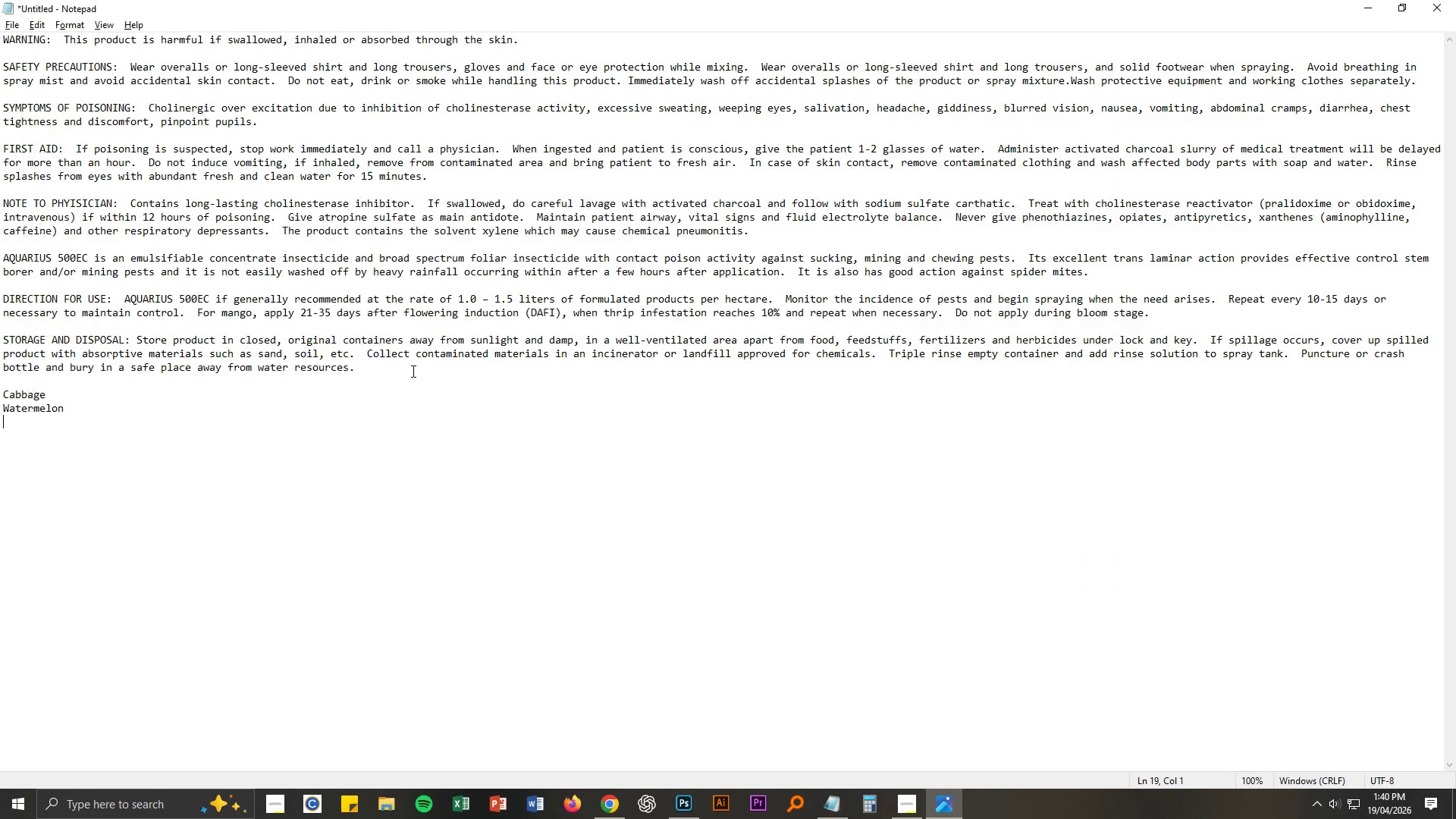 
key(Tab)
type(Potato)
 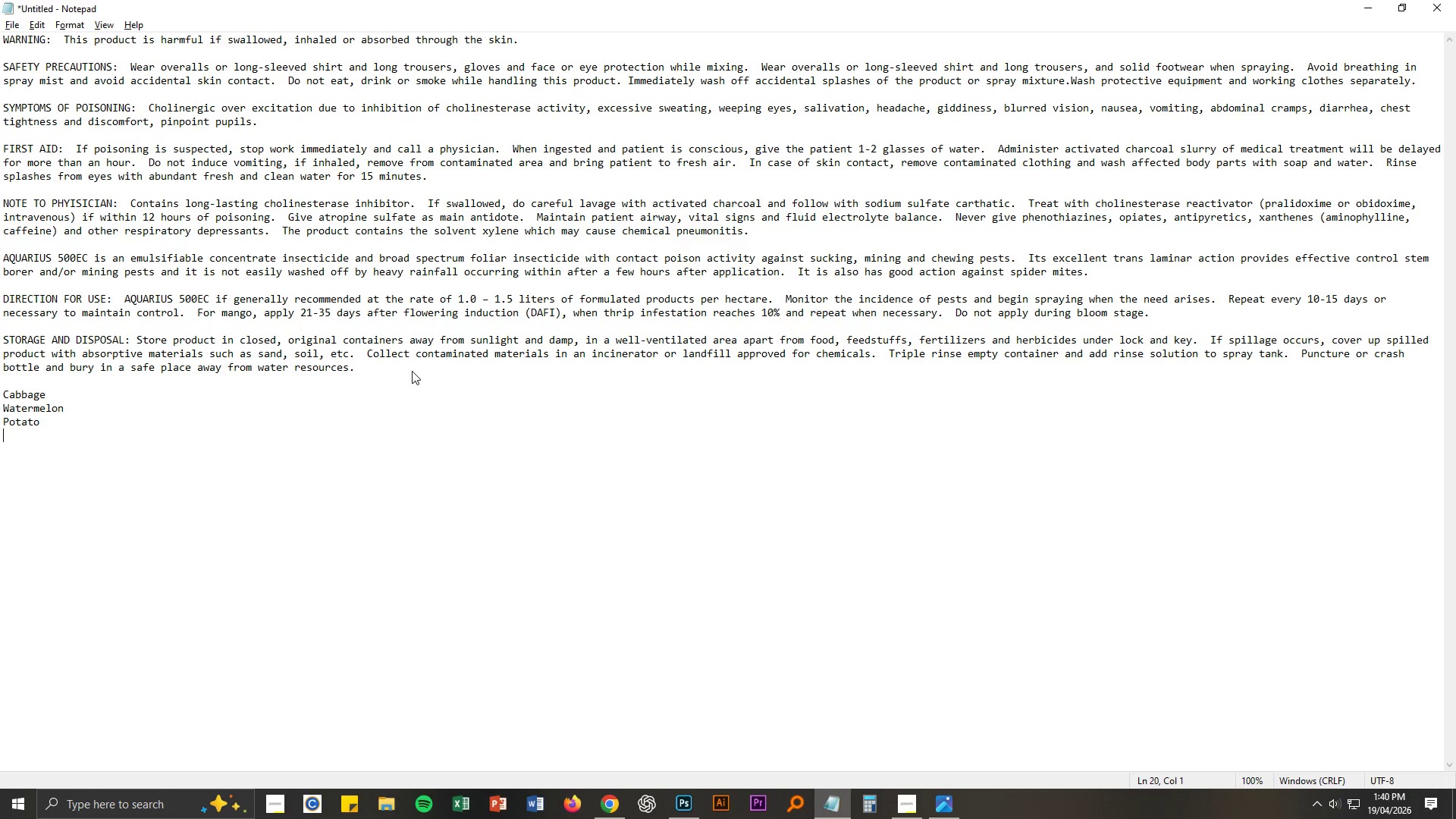 
key(Enter)
 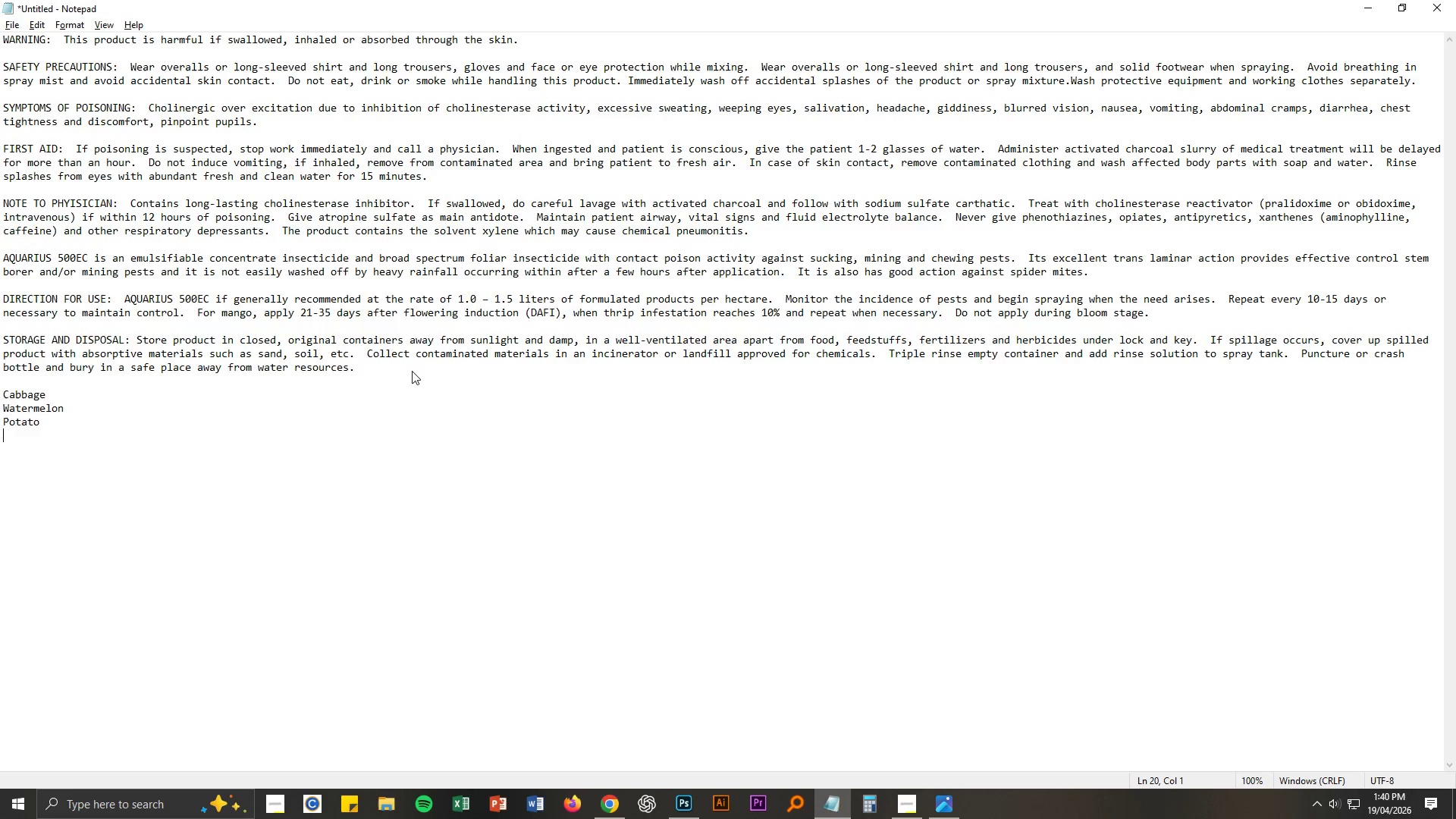 
key(Alt+AltLeft)
 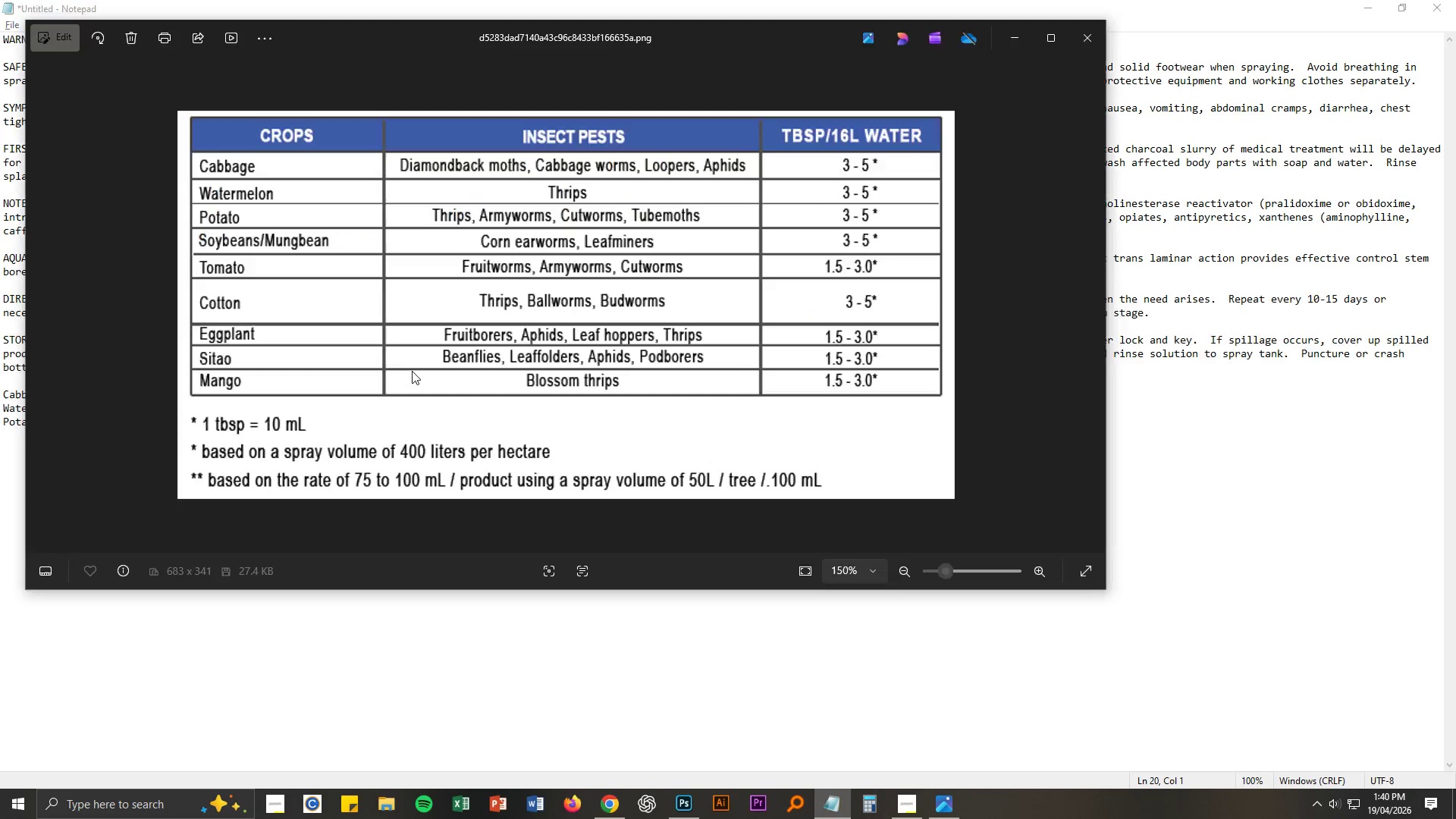 
key(Alt+Tab)
 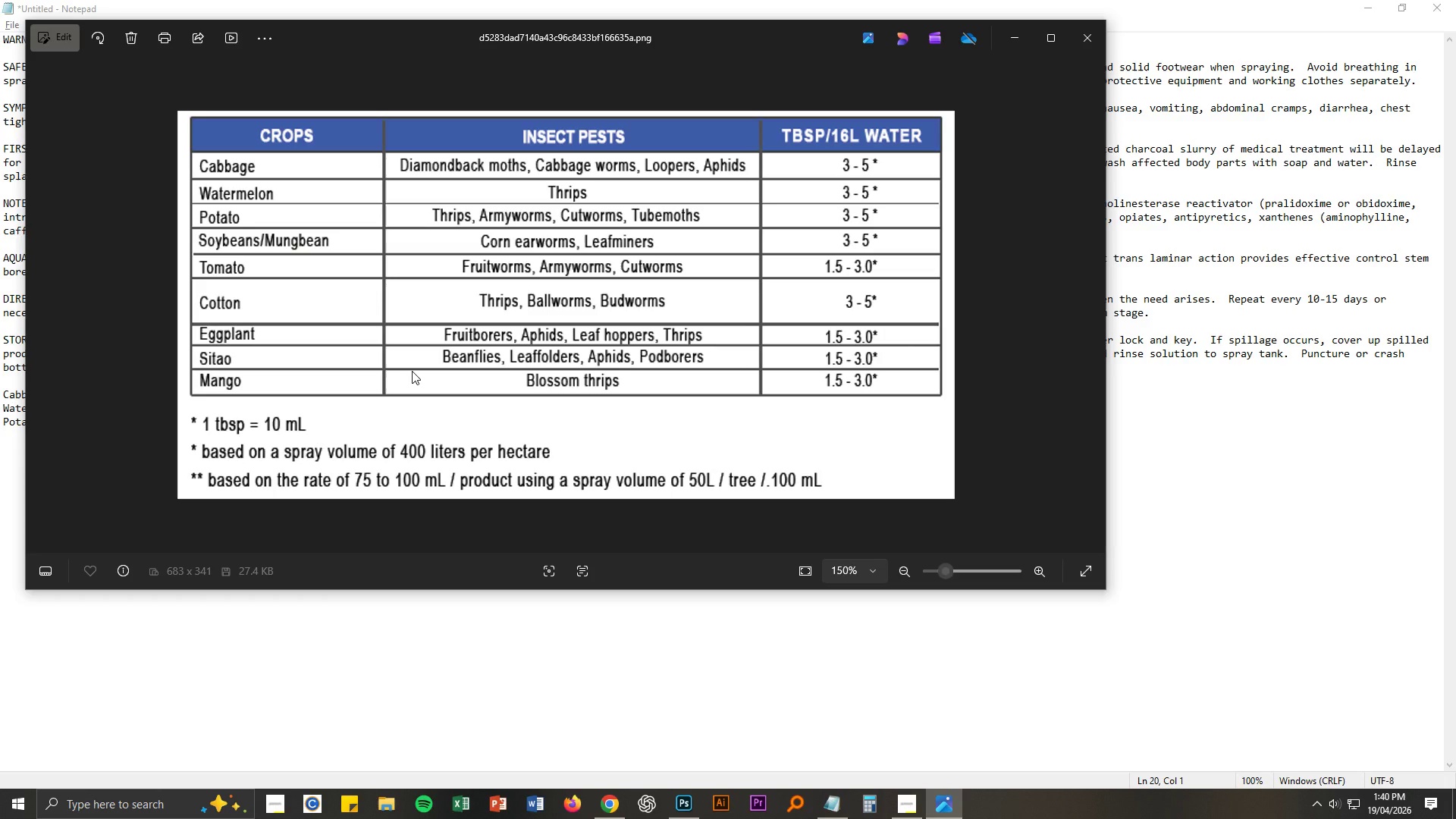 
key(Alt+AltLeft)
 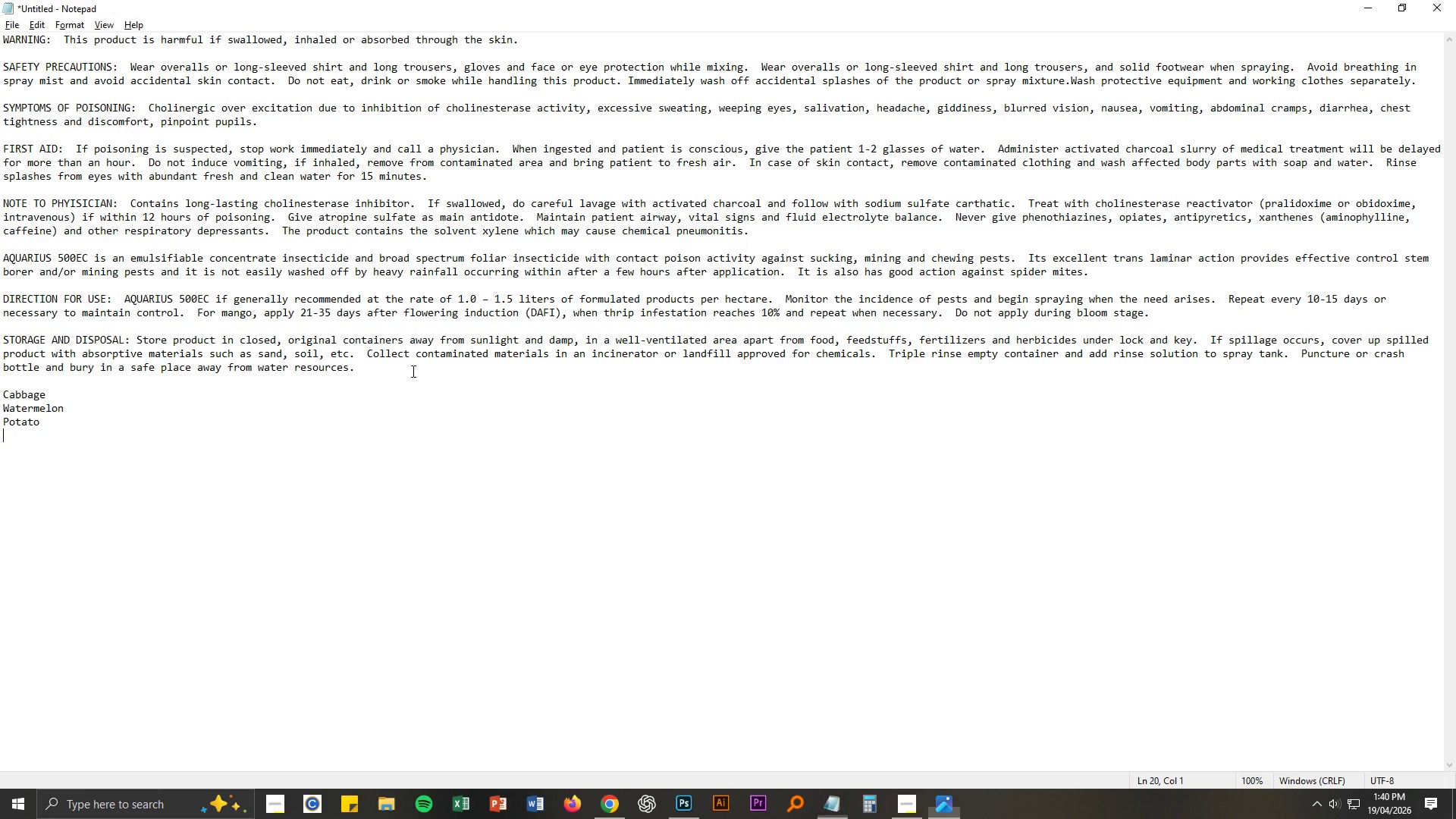 
key(Tab)
type(Soybenas)
key(Backspace)
key(Backspace)
key(Backspace)
type(as)
key(Backspace)
type(ns/.)
key(Backspace)
key(Backspace)
type(.)
key(Backspace)
type(/Muin)
key(Backspace)
key(Backspace)
type(ui)
key(Backspace)
type(ngbeans)
 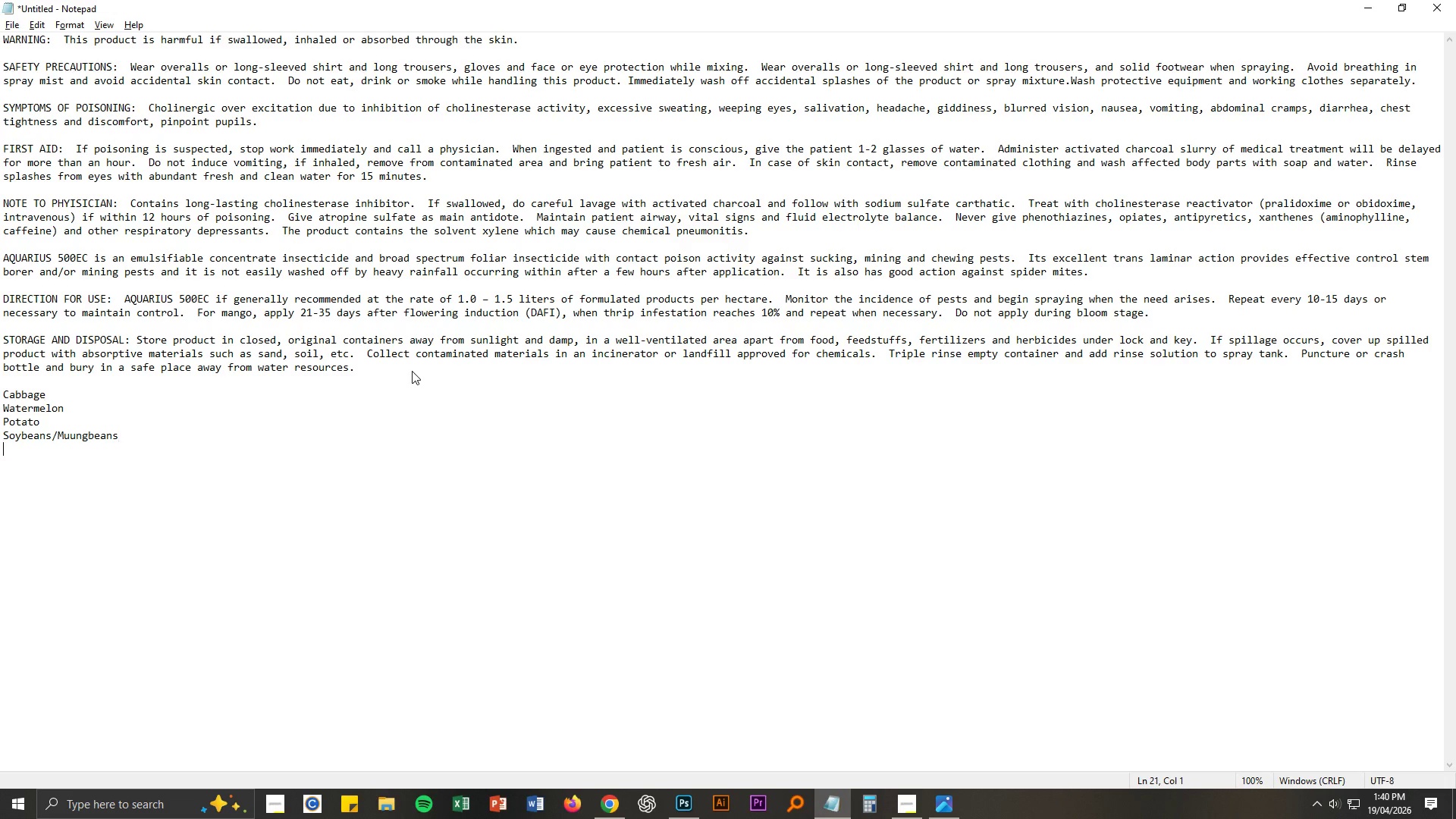 
key(Enter)
 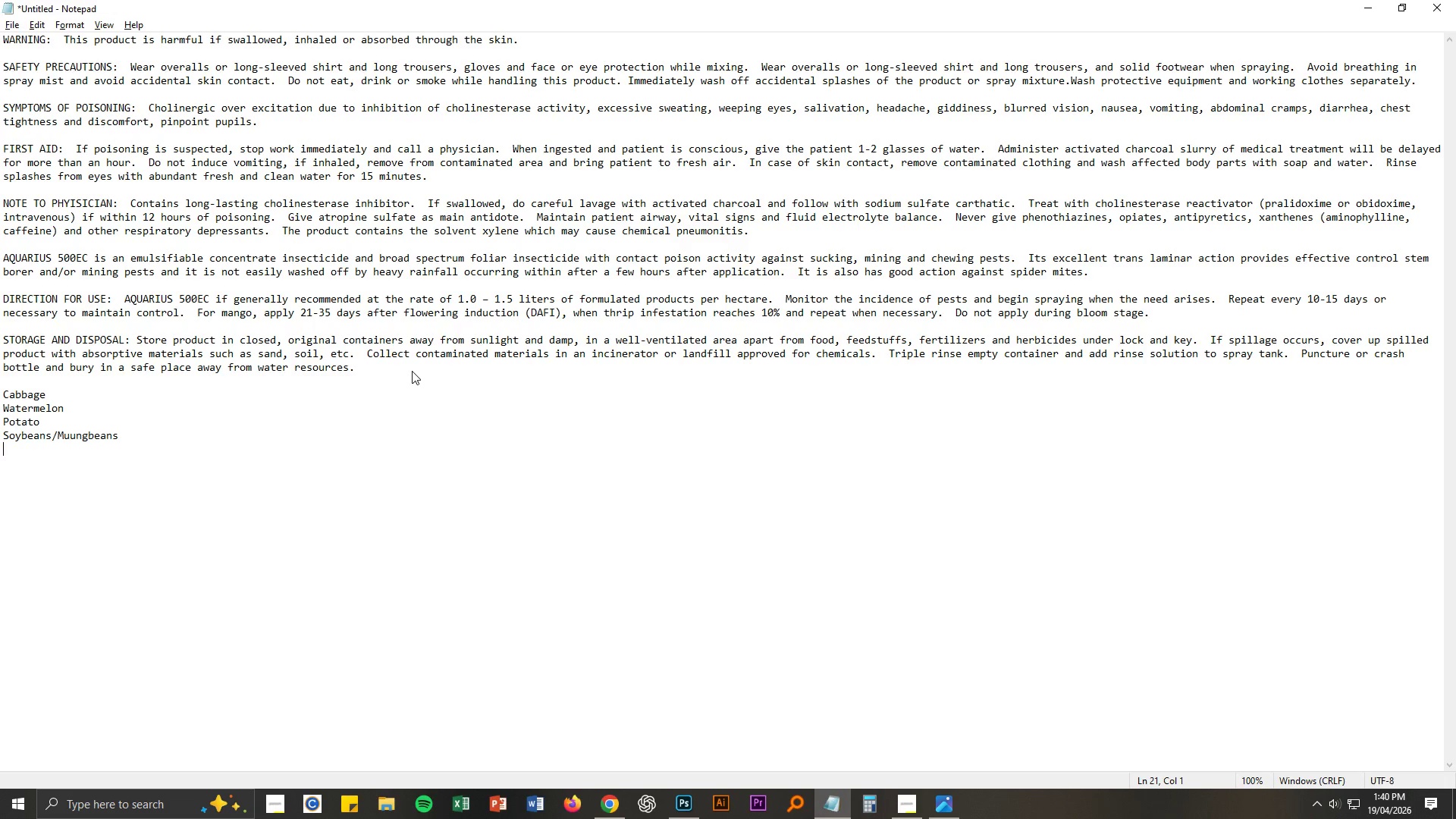 
key(Alt+AltLeft)
 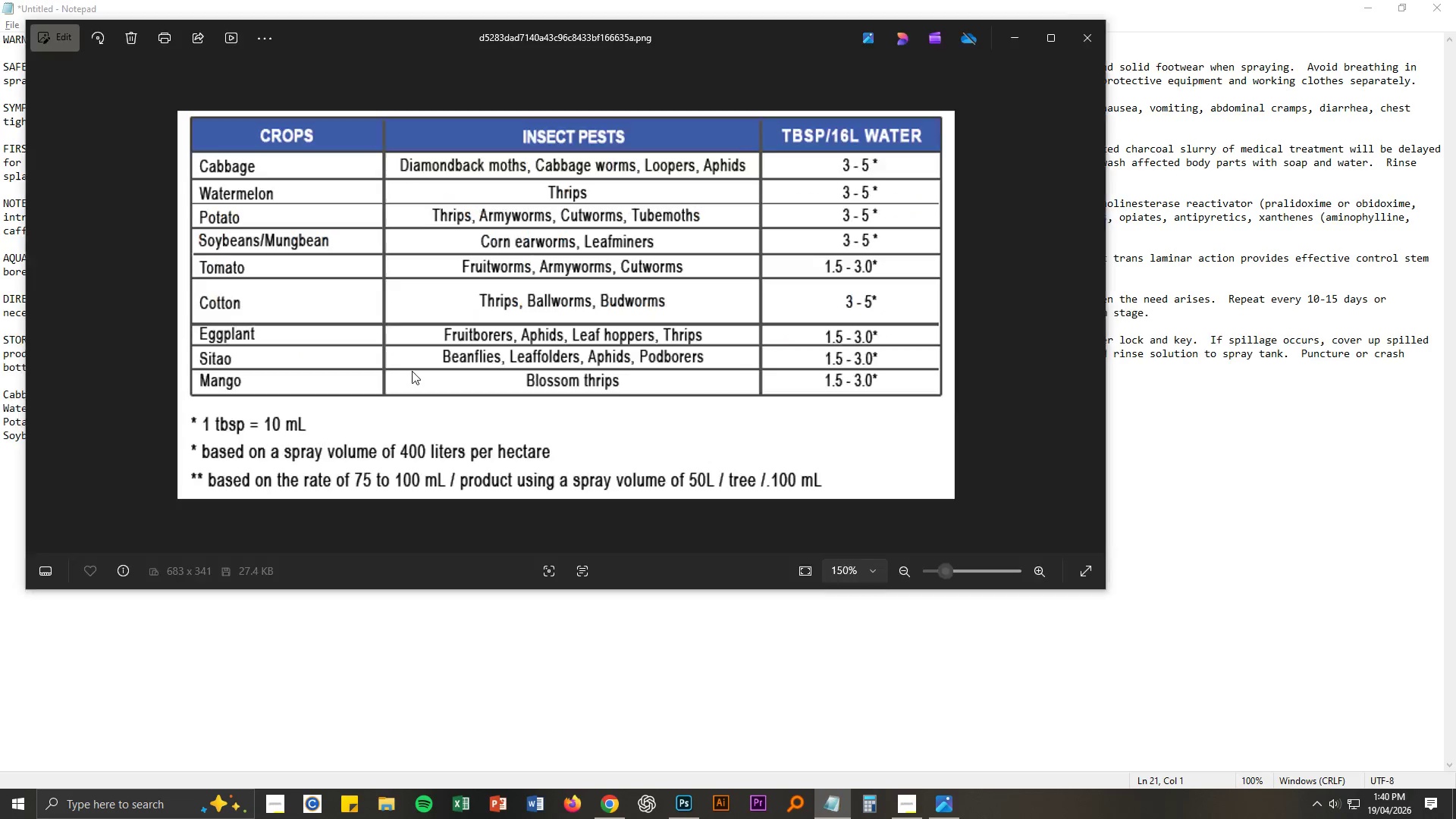 
key(Alt+Tab)
 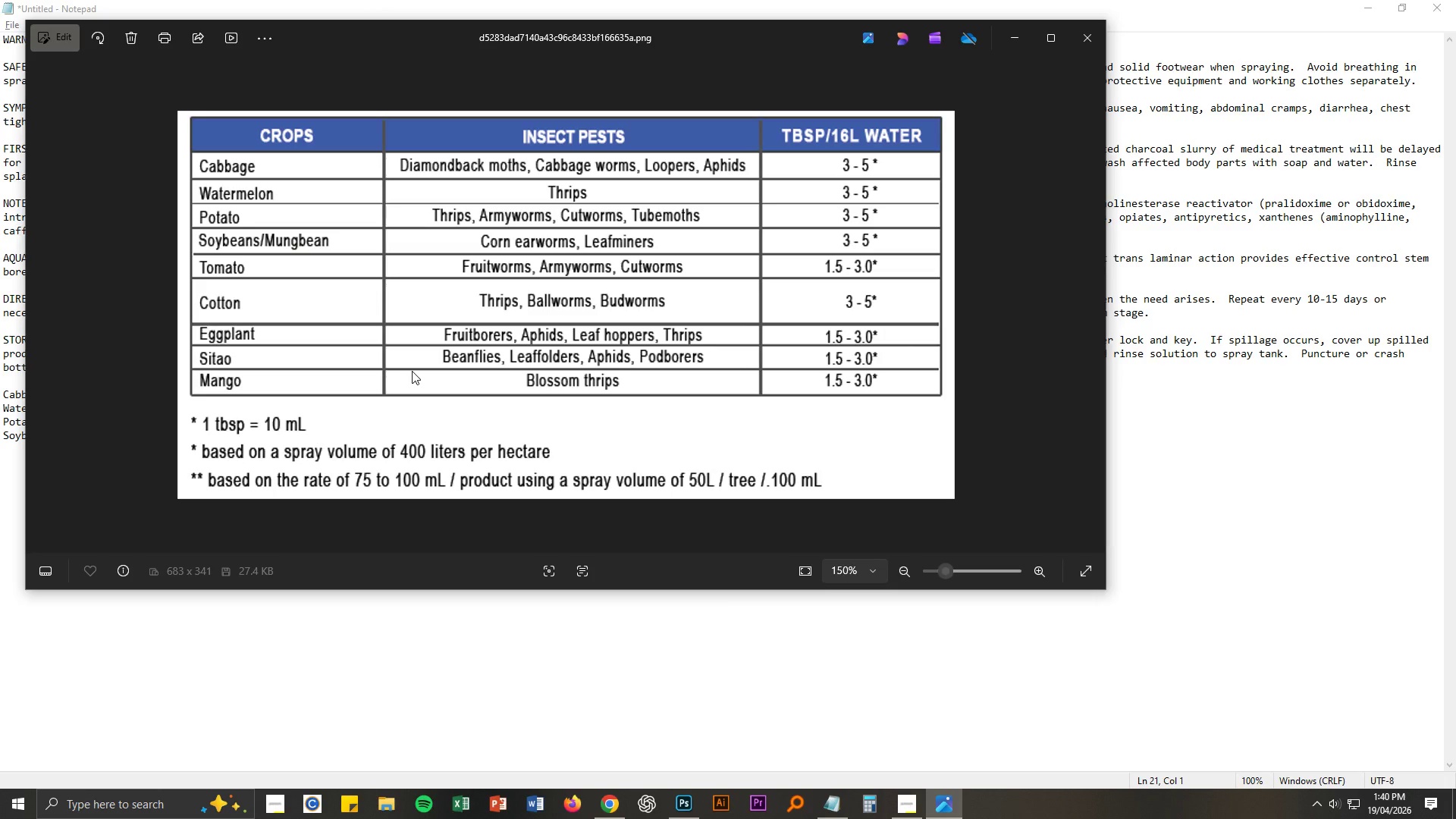 
key(Alt+AltLeft)
 